 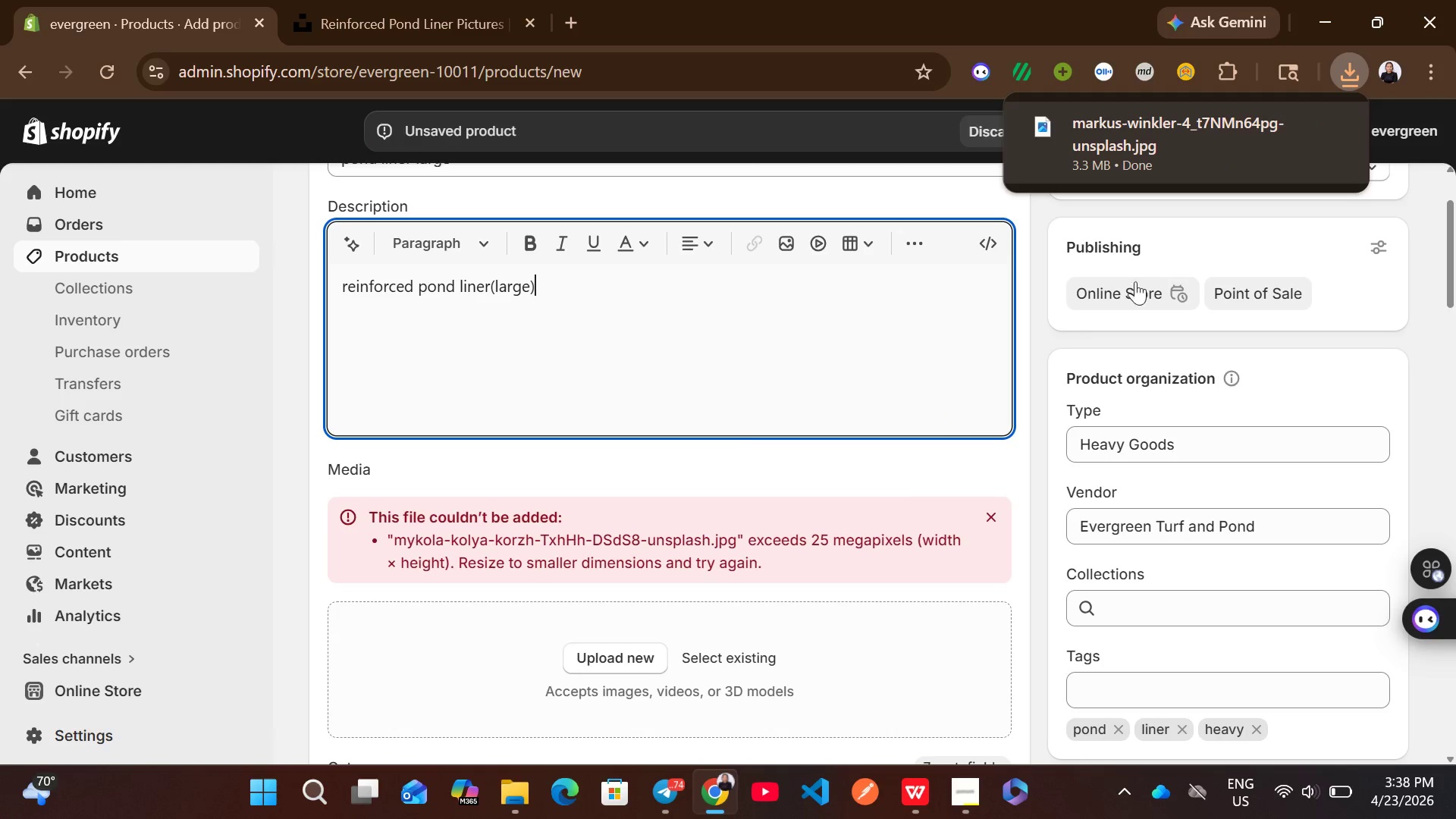 
left_click([1035, 371])
 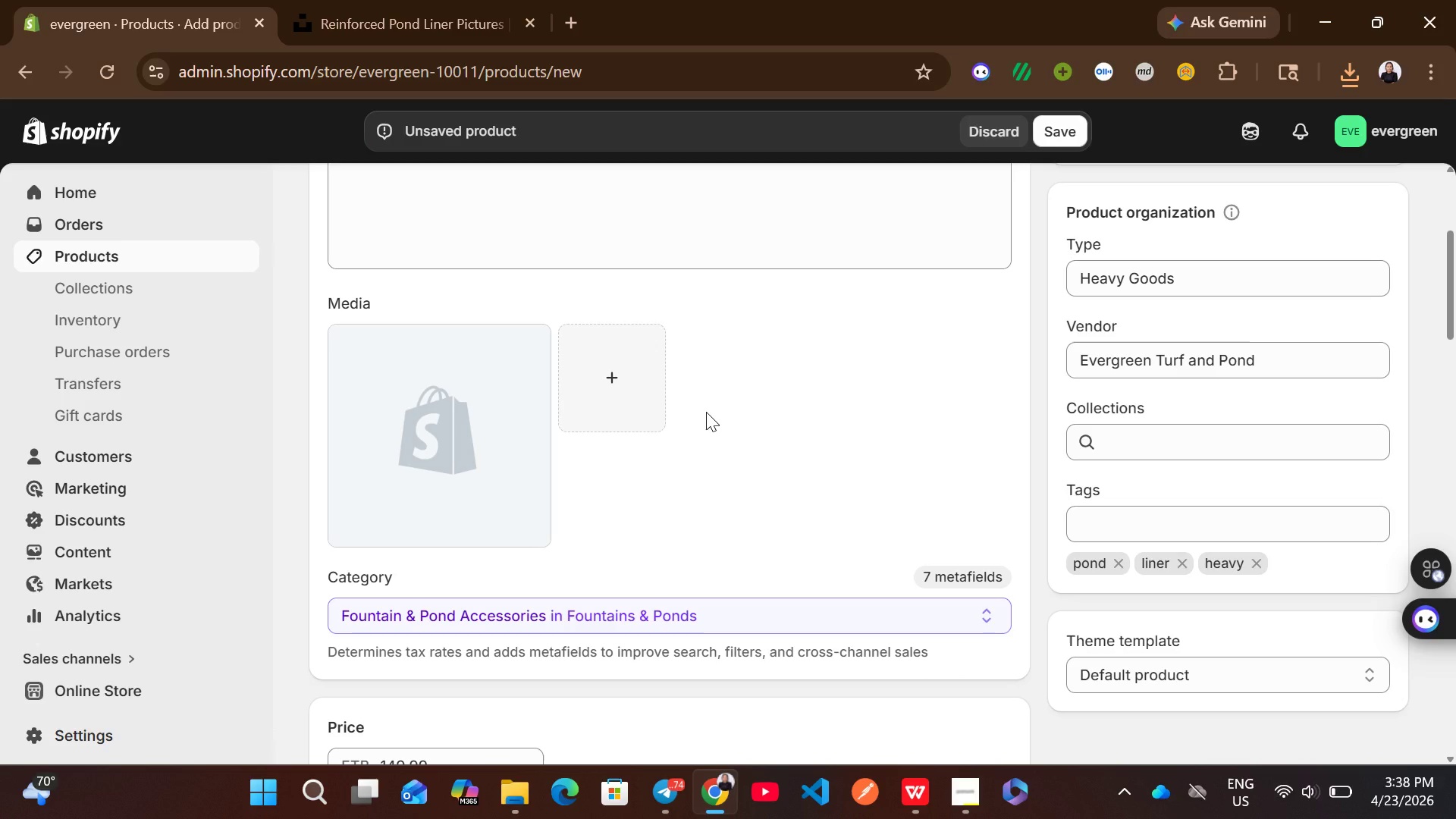 
wait(15.95)
 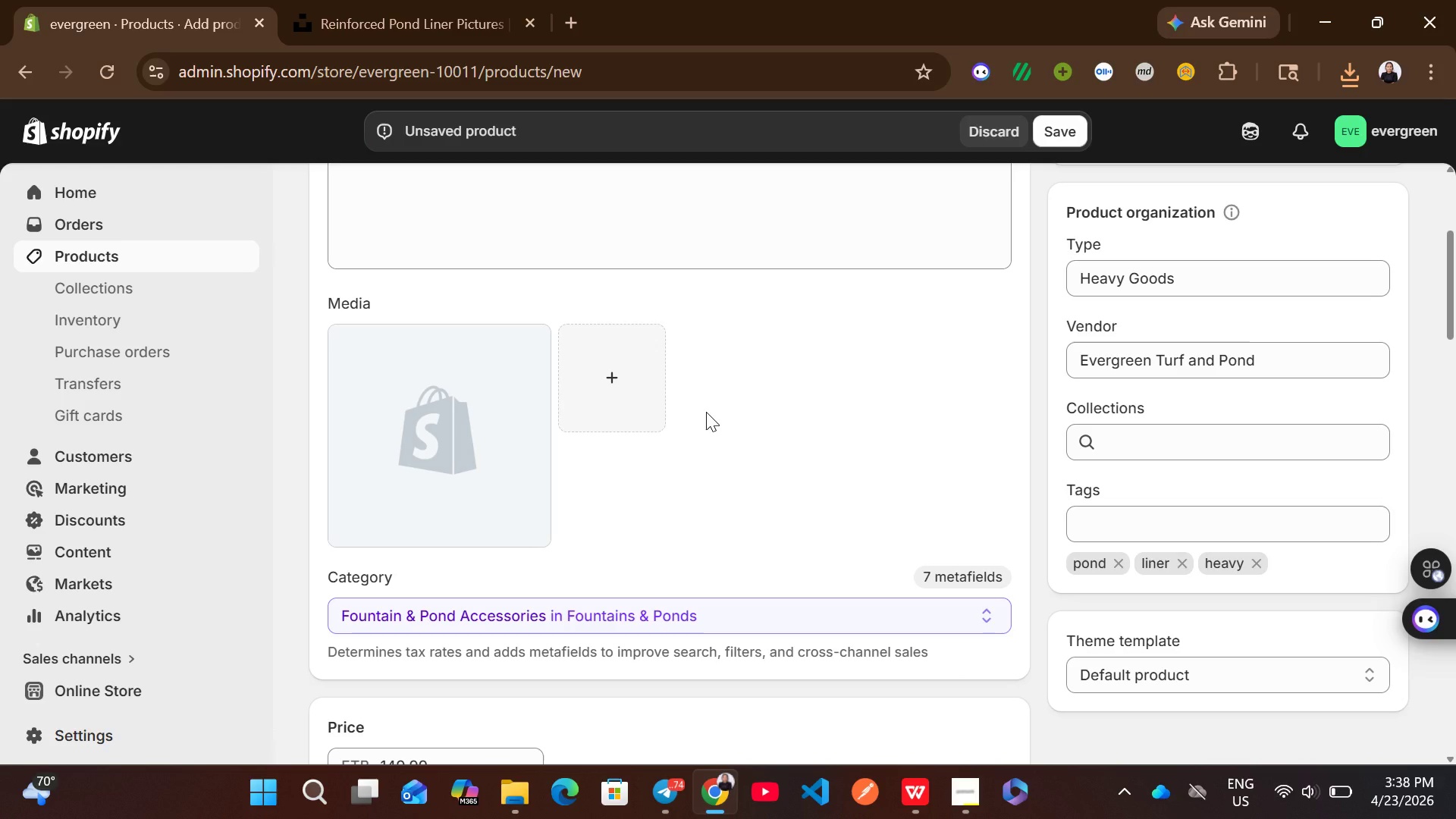 
left_click([501, 466])
 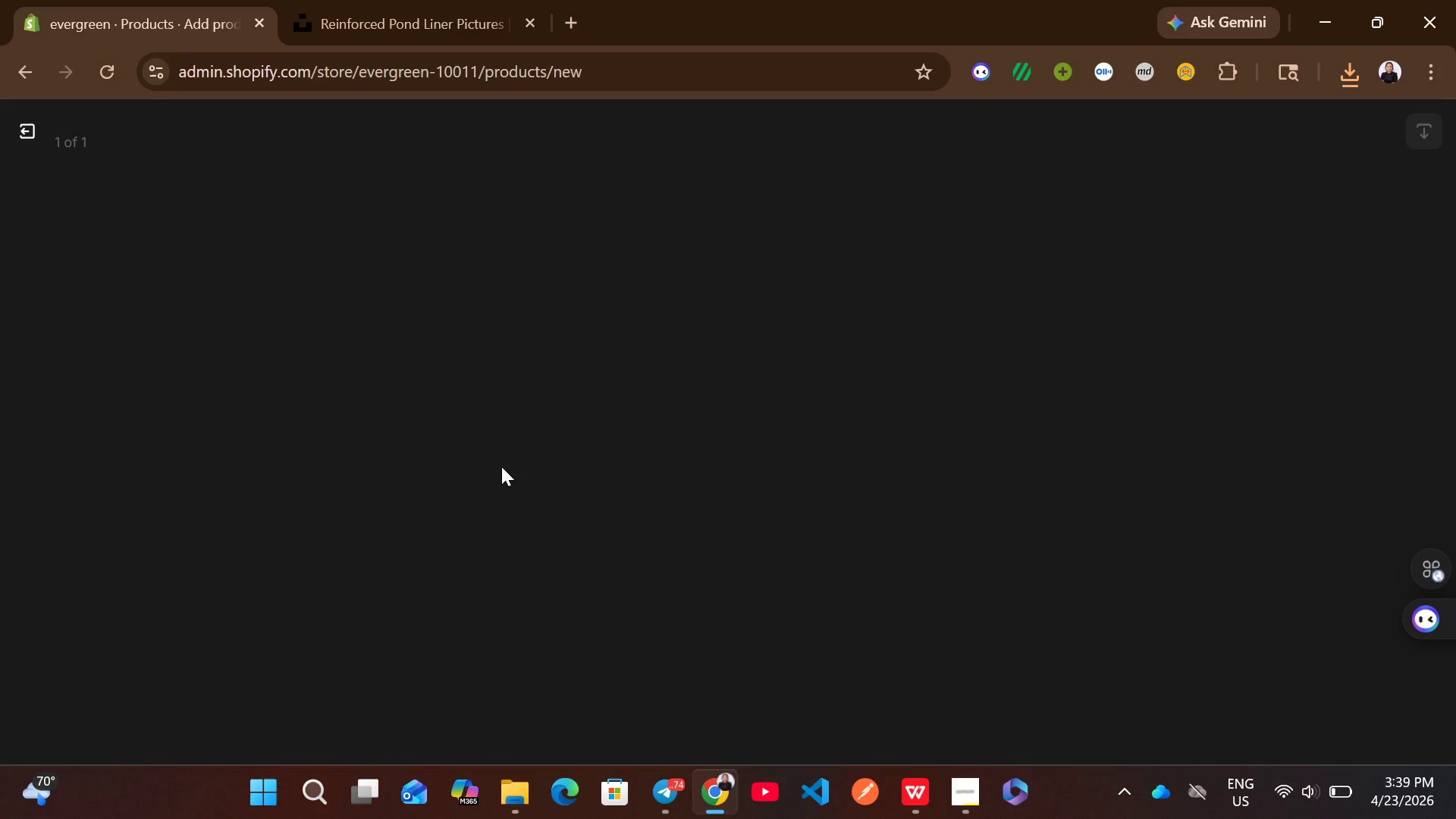 
wait(14.8)
 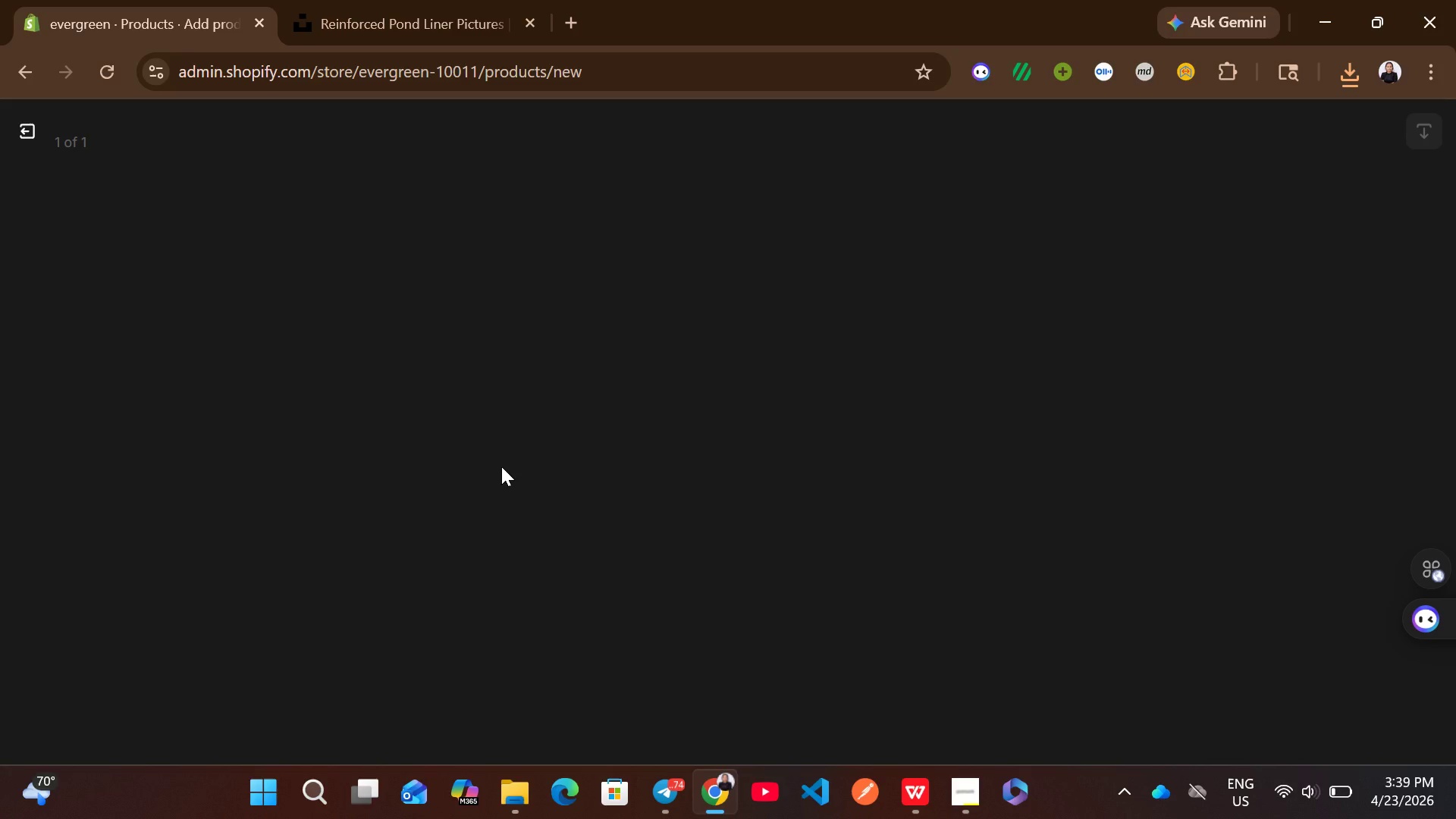 
left_click([20, 136])
 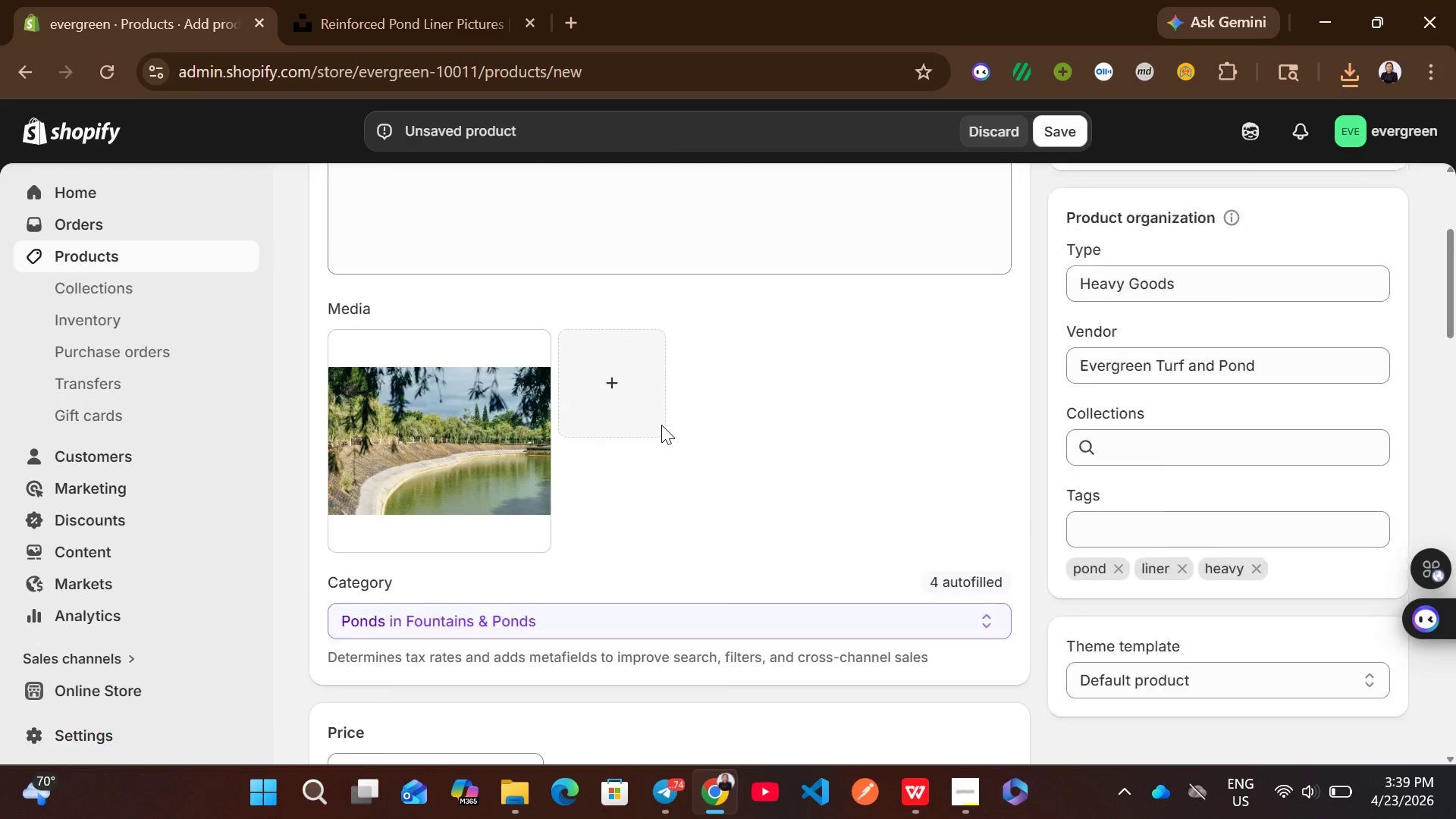 
left_click([497, 600])
 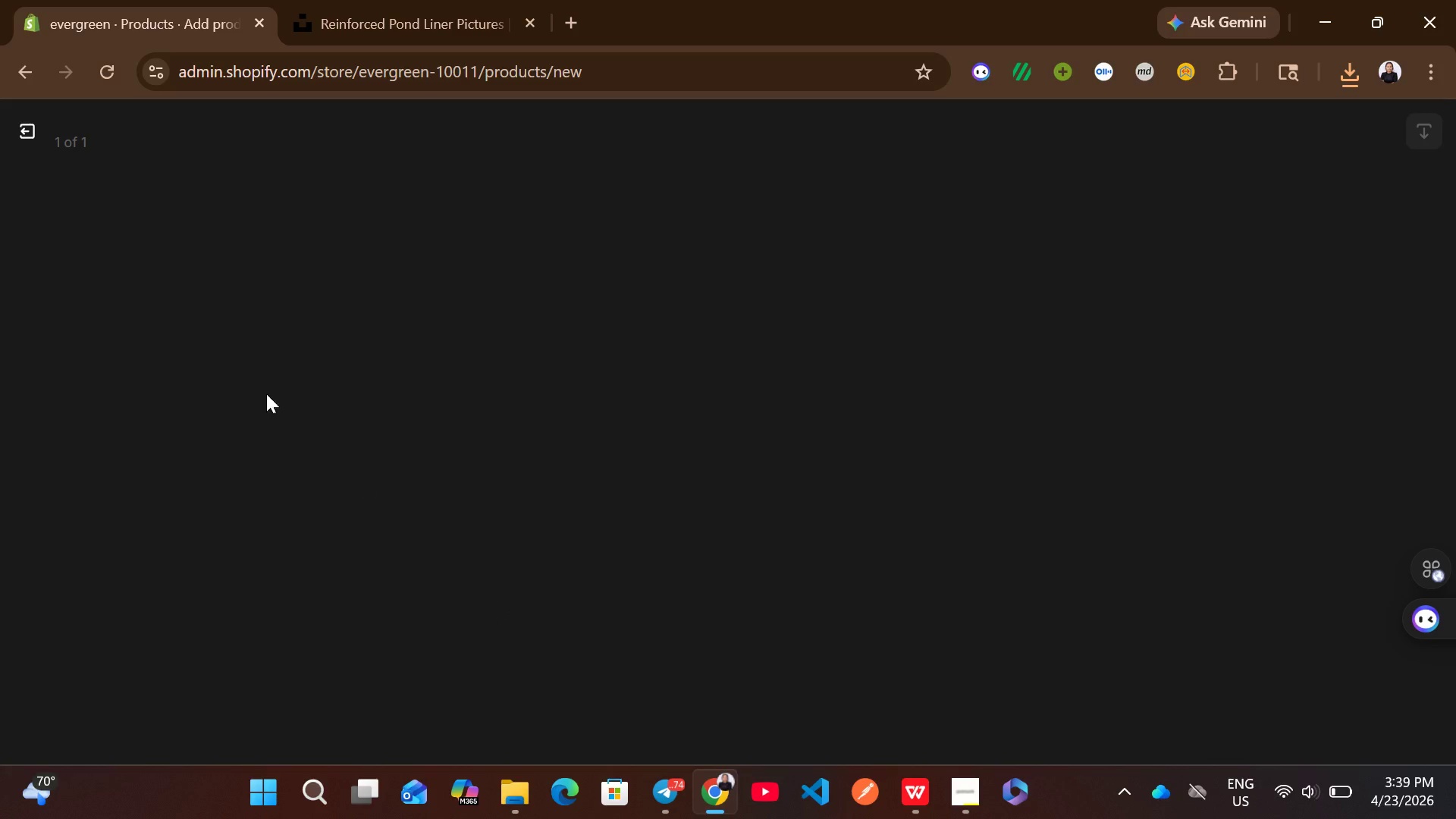 
left_click([14, 127])
 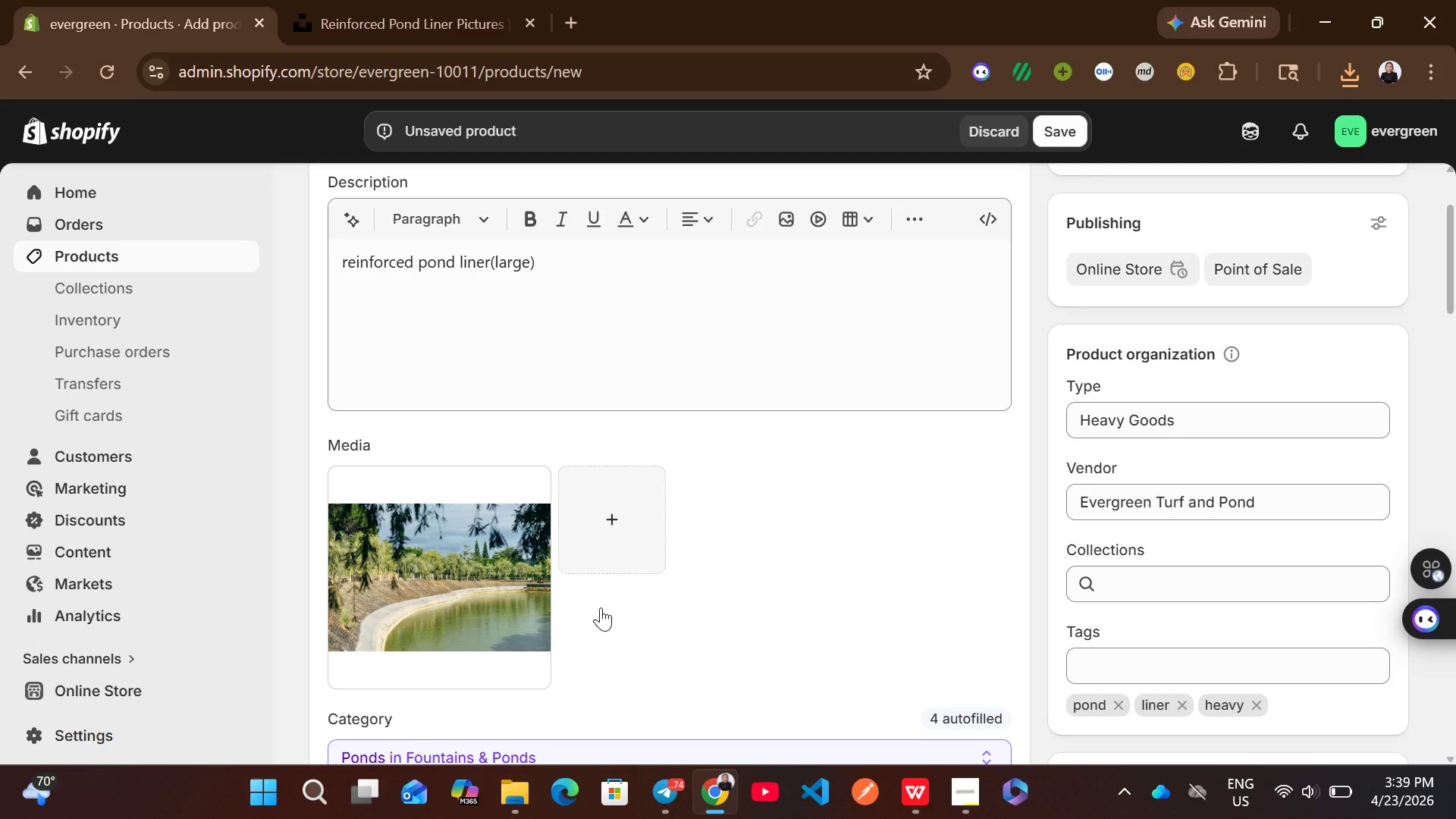 
mouse_move([497, 330])
 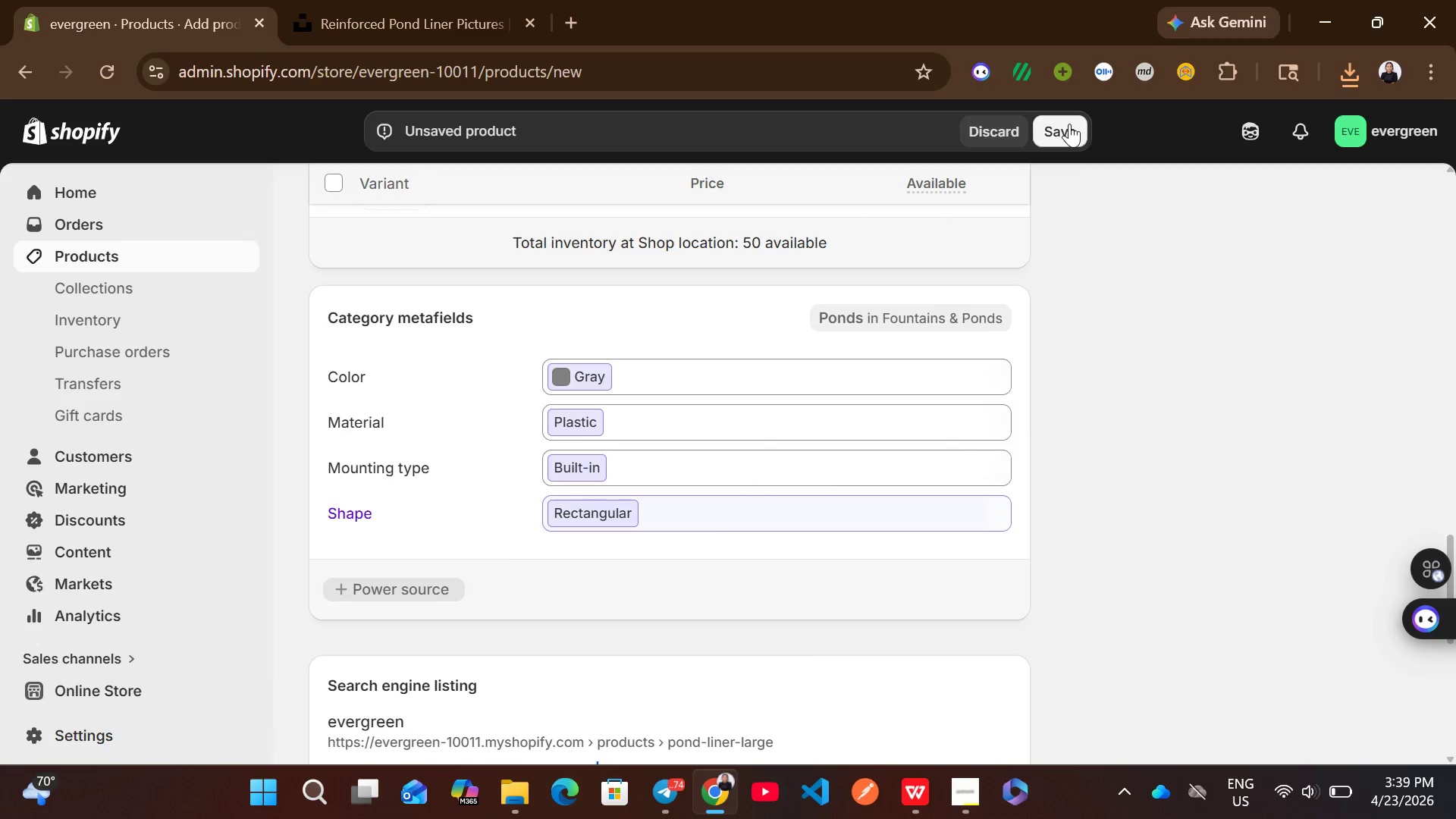 
left_click([1069, 124])
 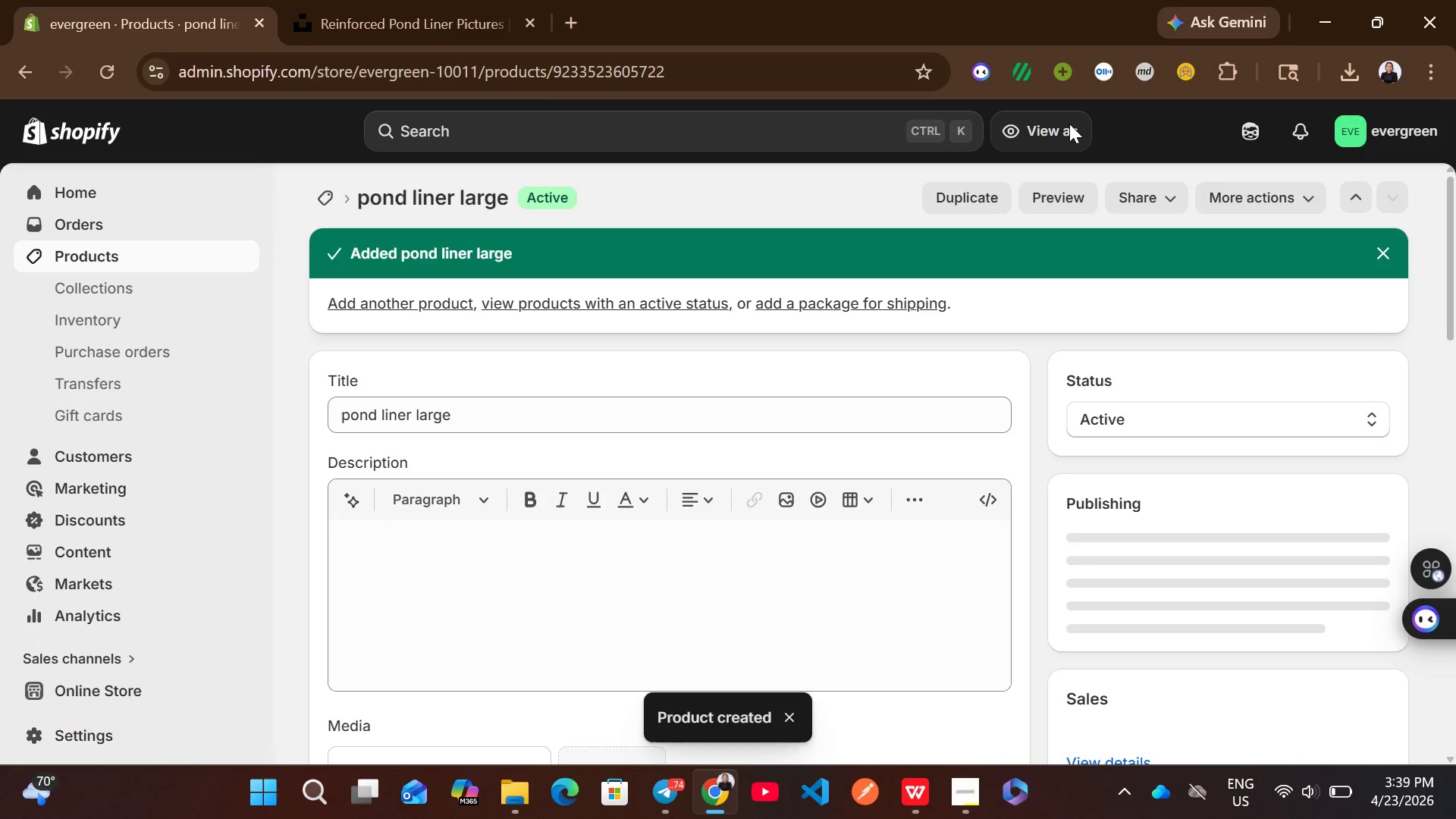 
wait(16.89)
 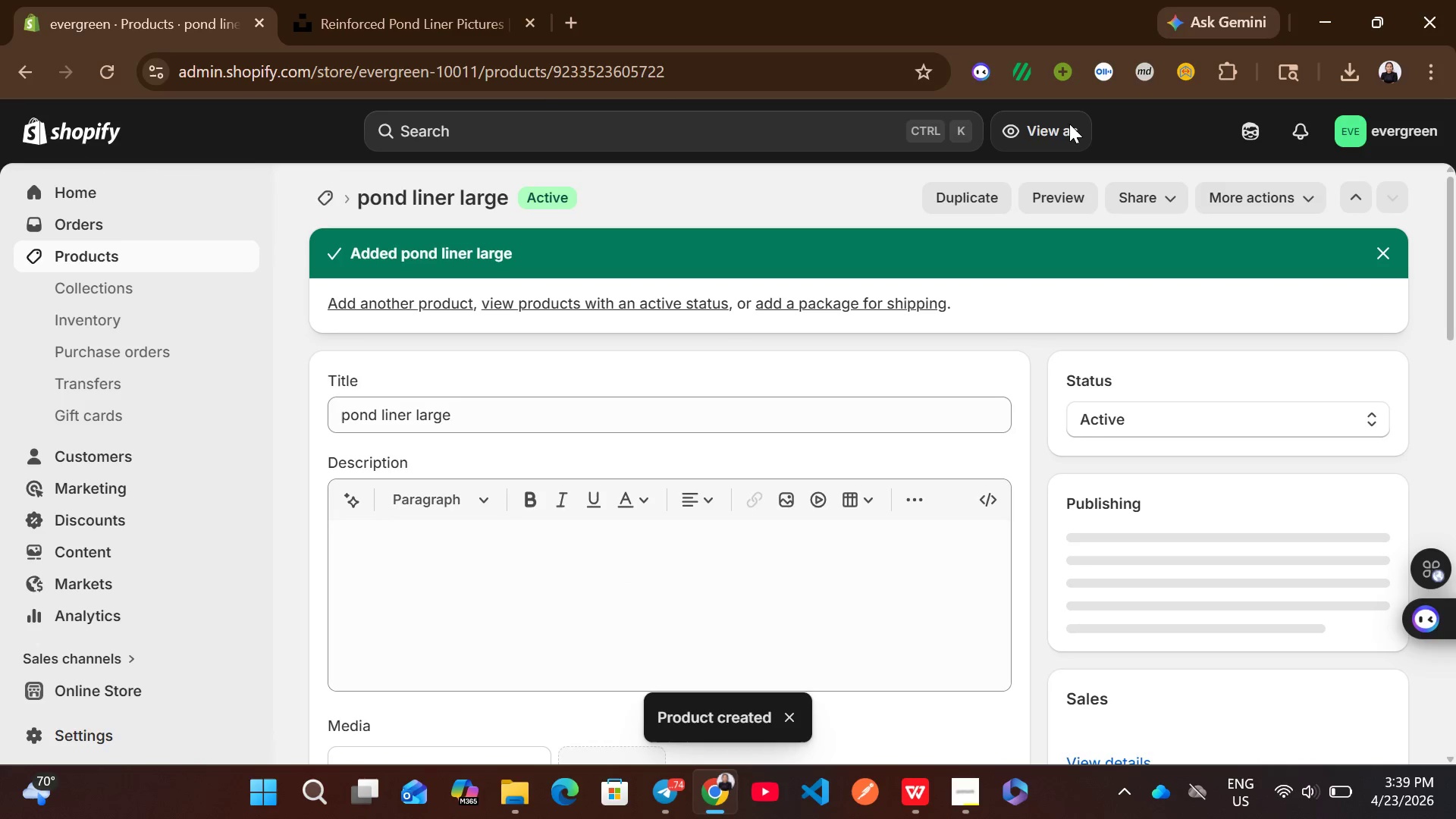 
left_click([199, 259])
 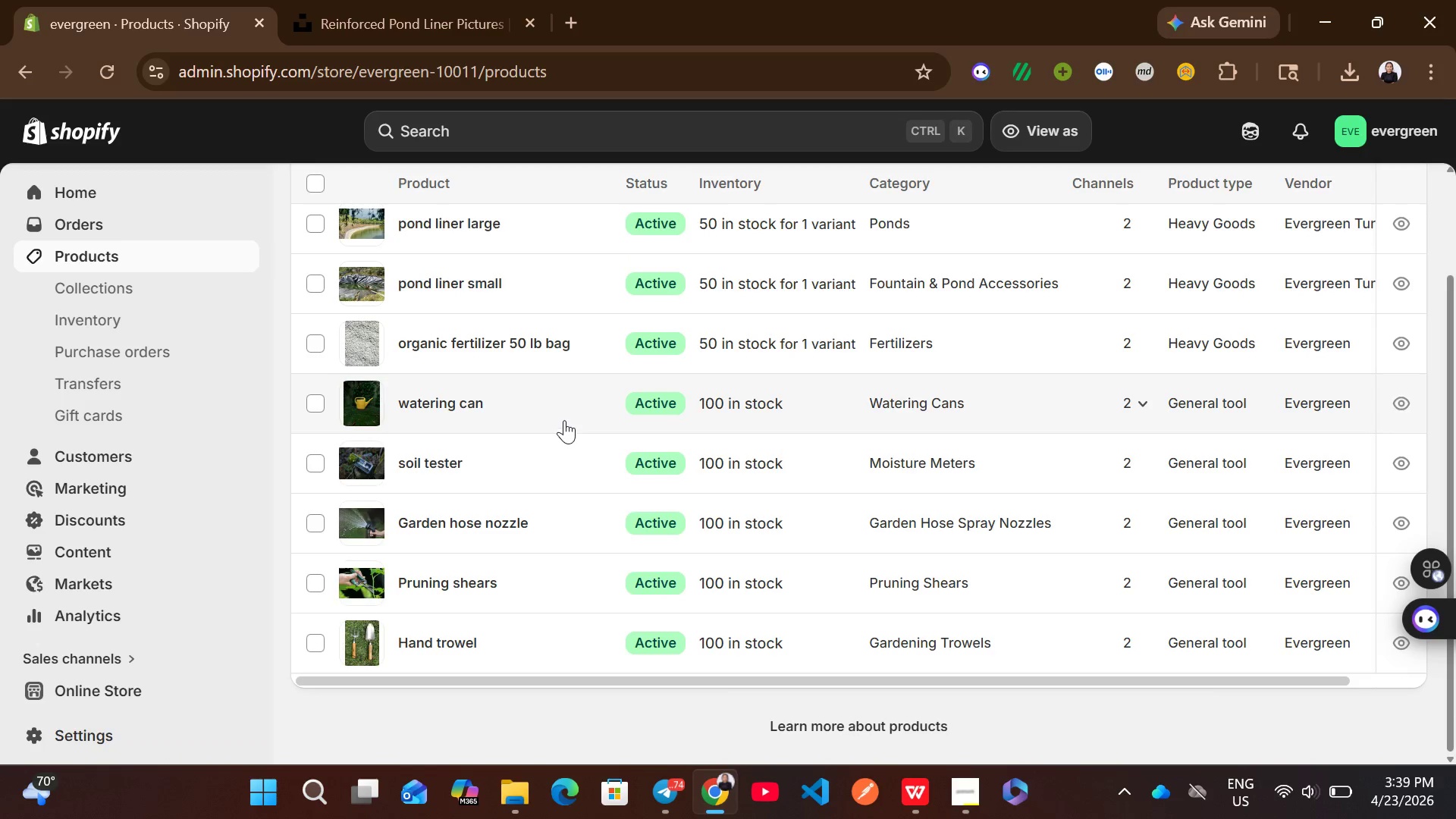 
wait(11.27)
 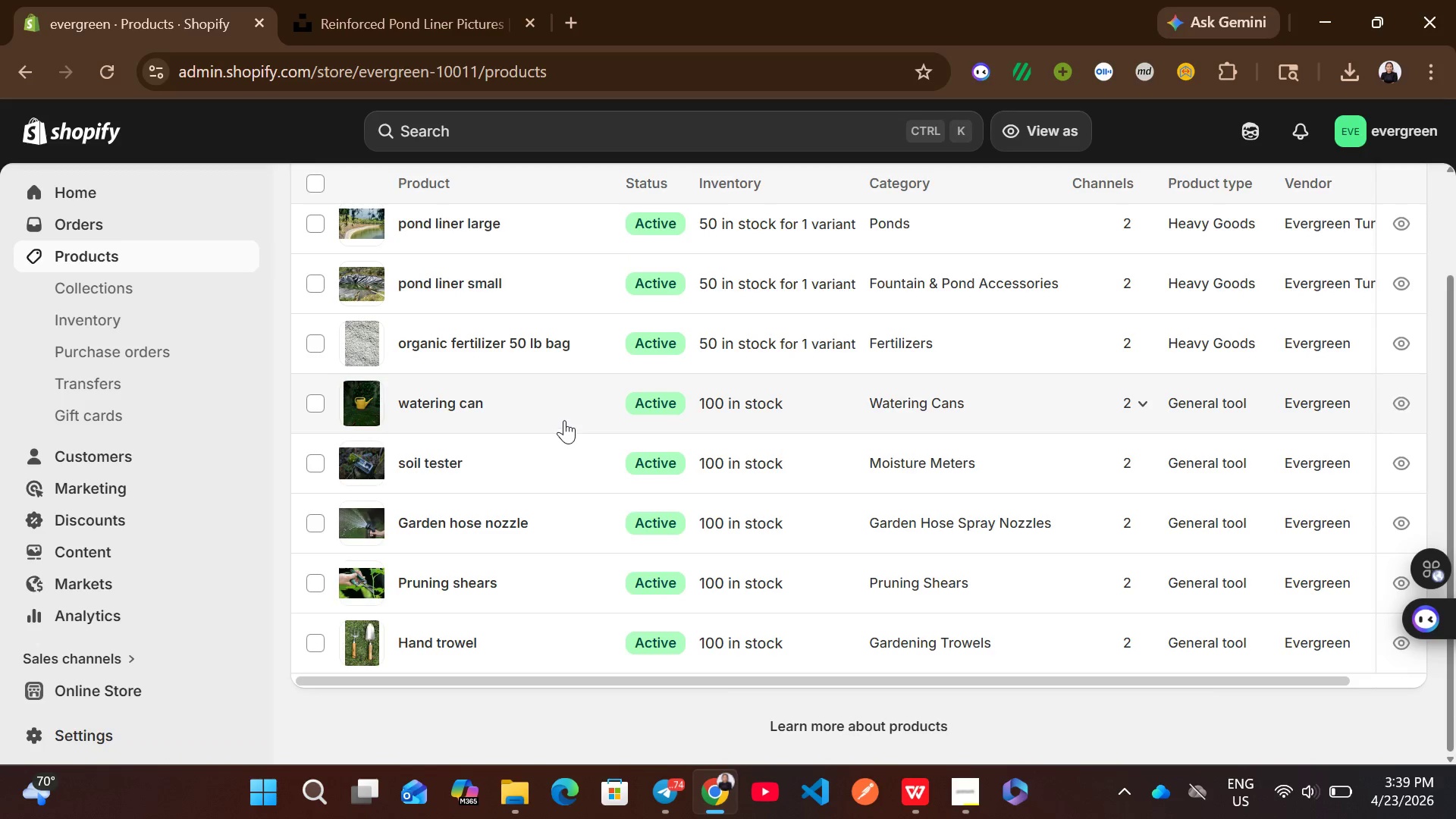 
left_click([1354, 196])
 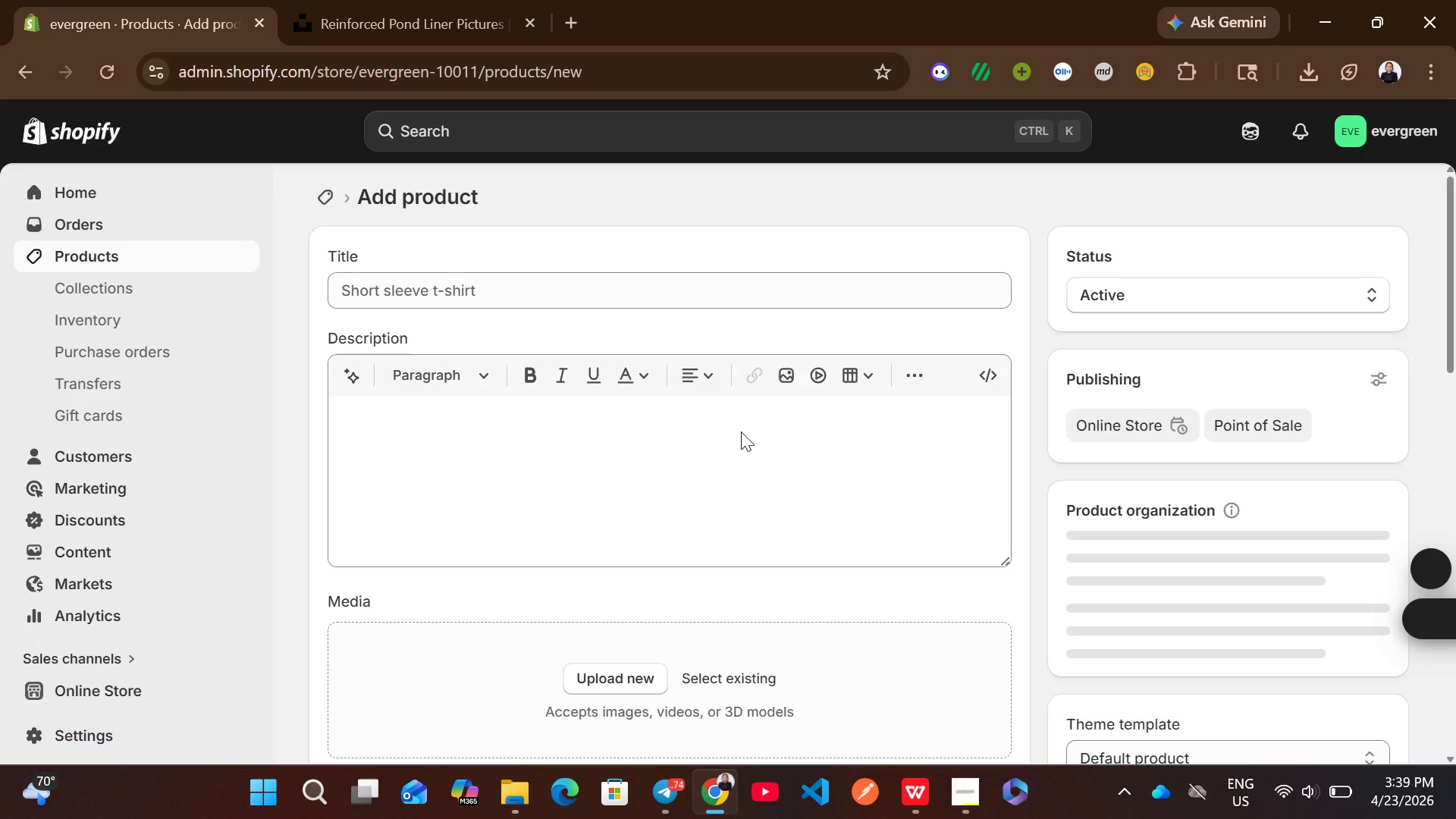 
left_click([500, 297])
 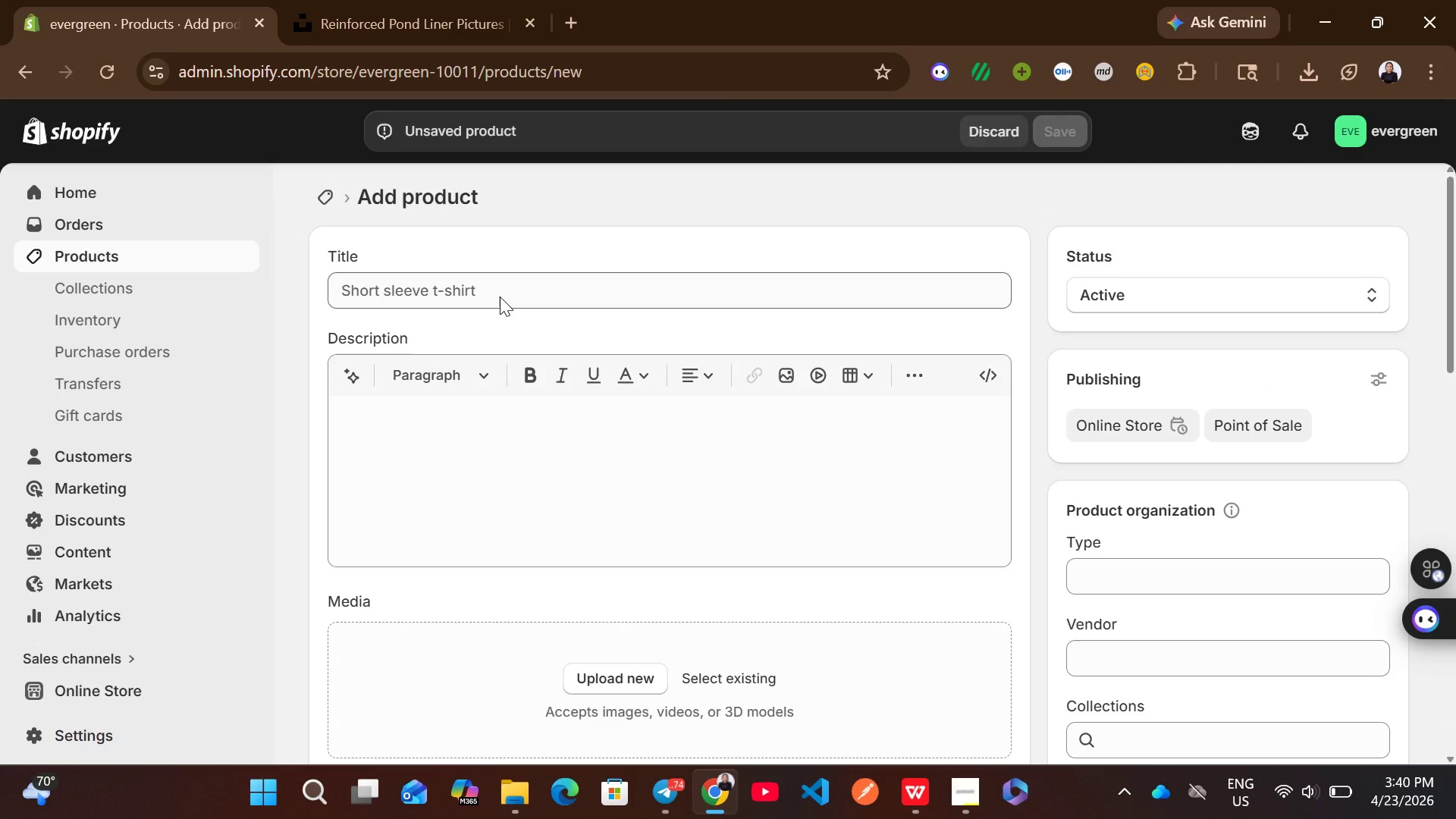 
wait(9.7)
 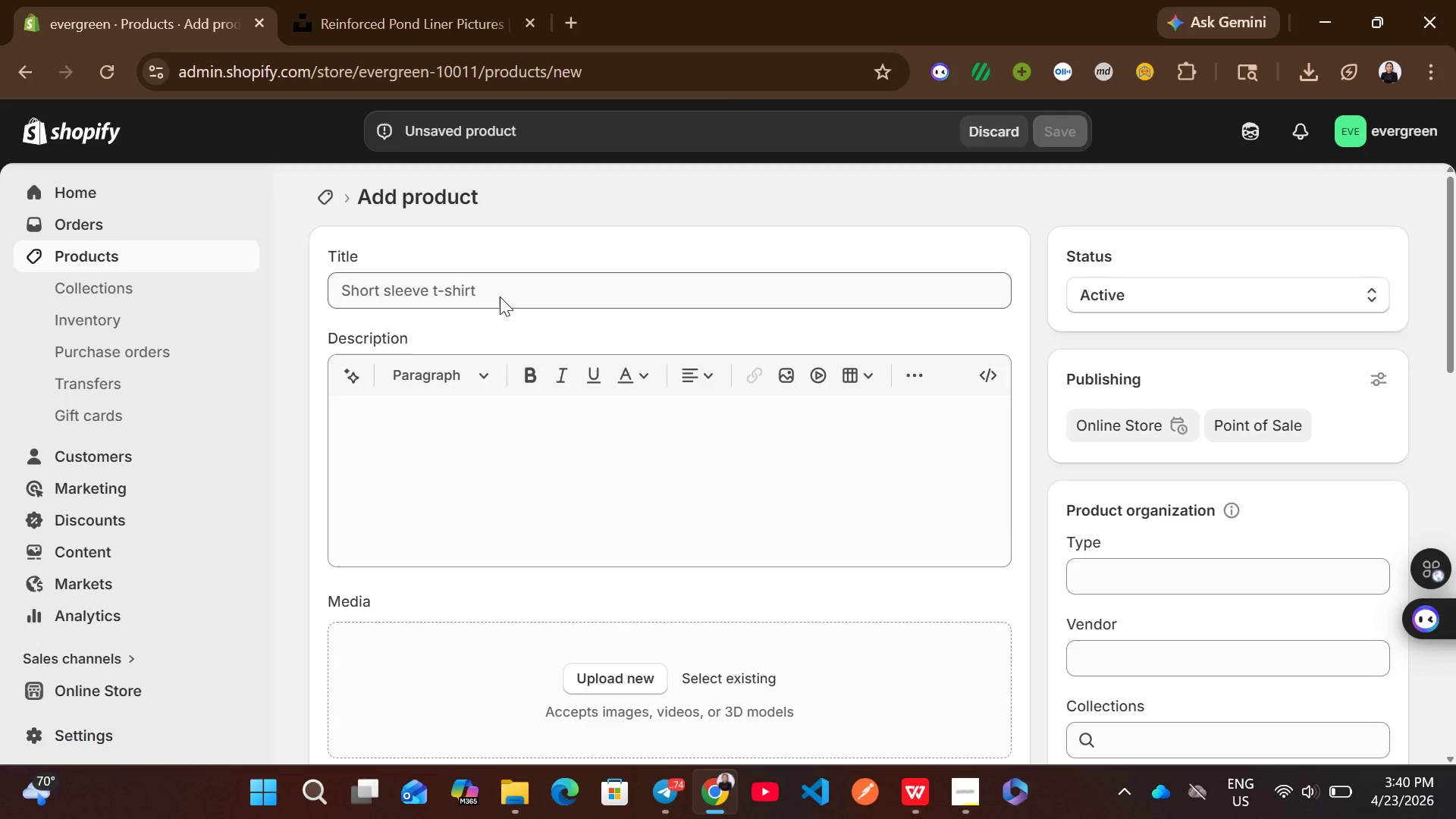 
left_click([511, 282])
 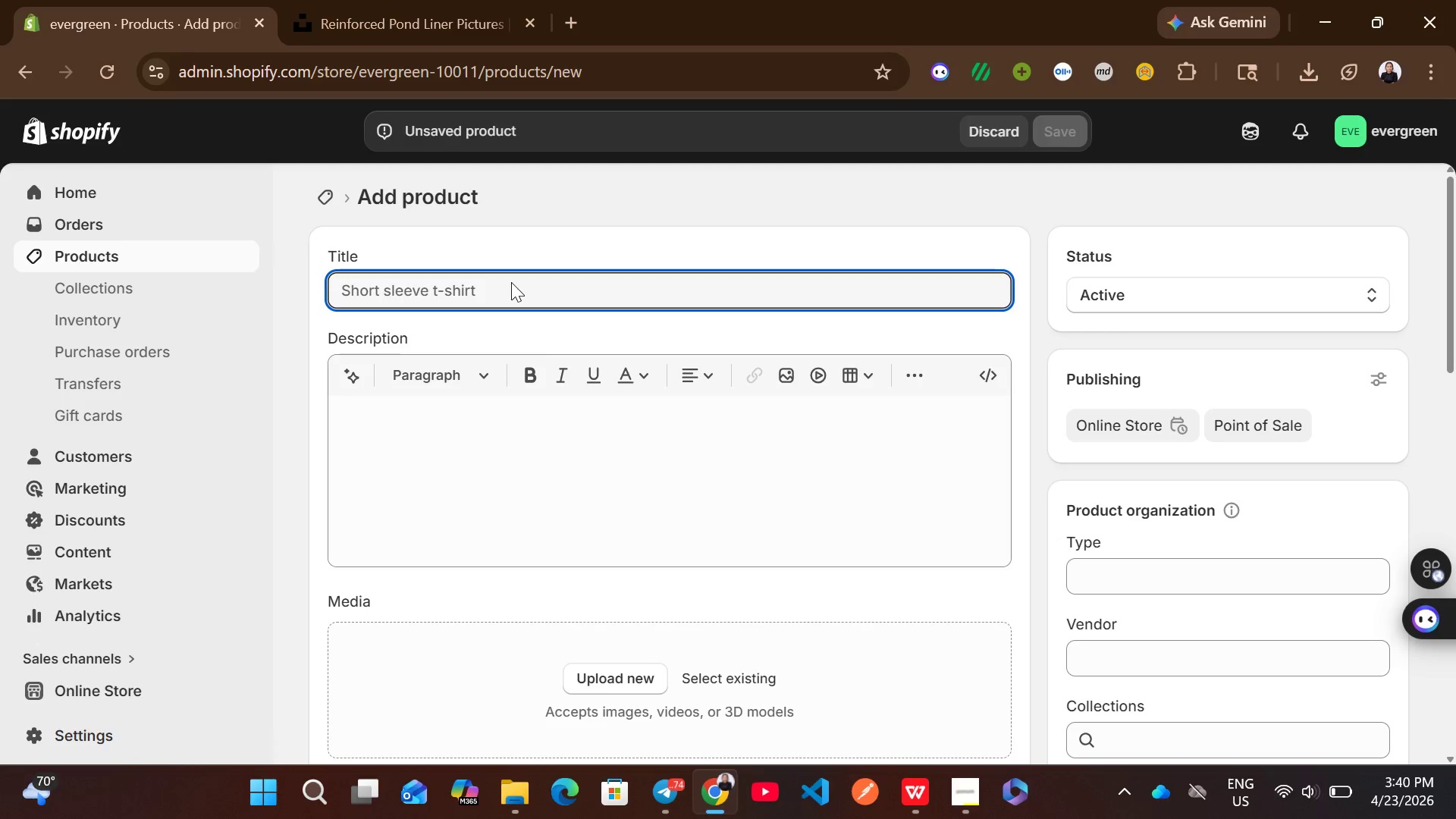 
type(Bulk fertilizer 100lb)
 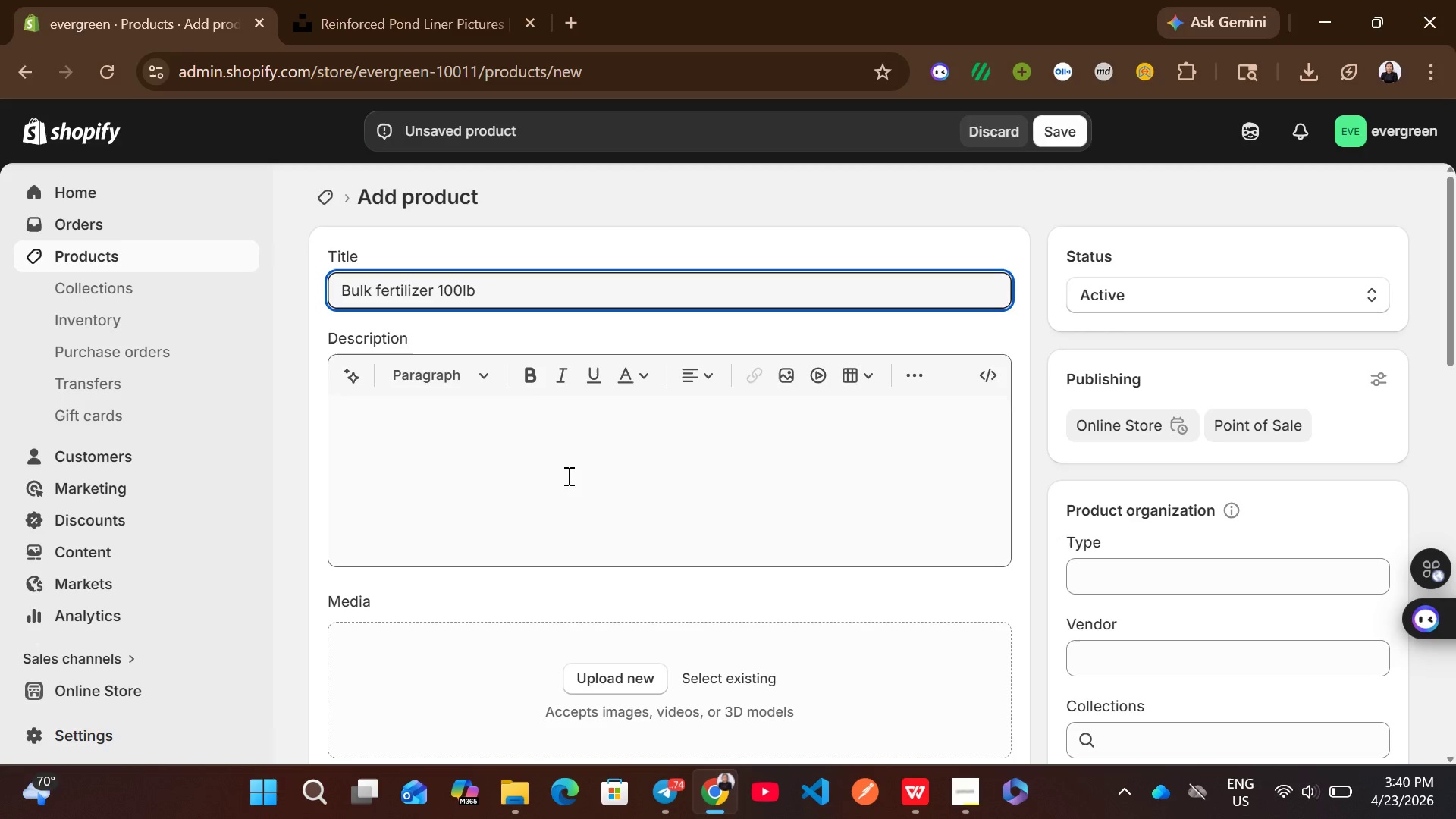 
left_click([567, 475])
 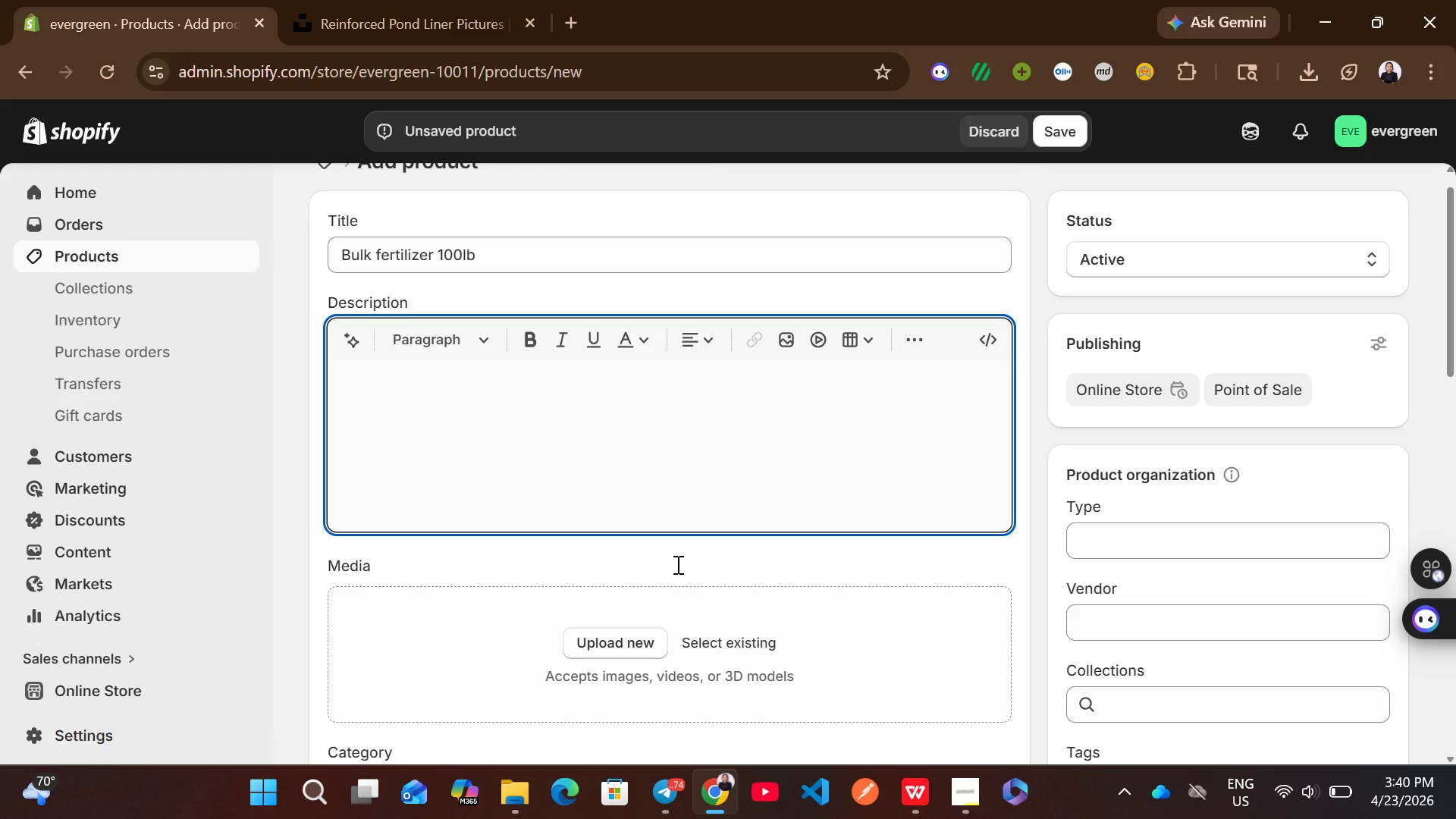 
wait(9.38)
 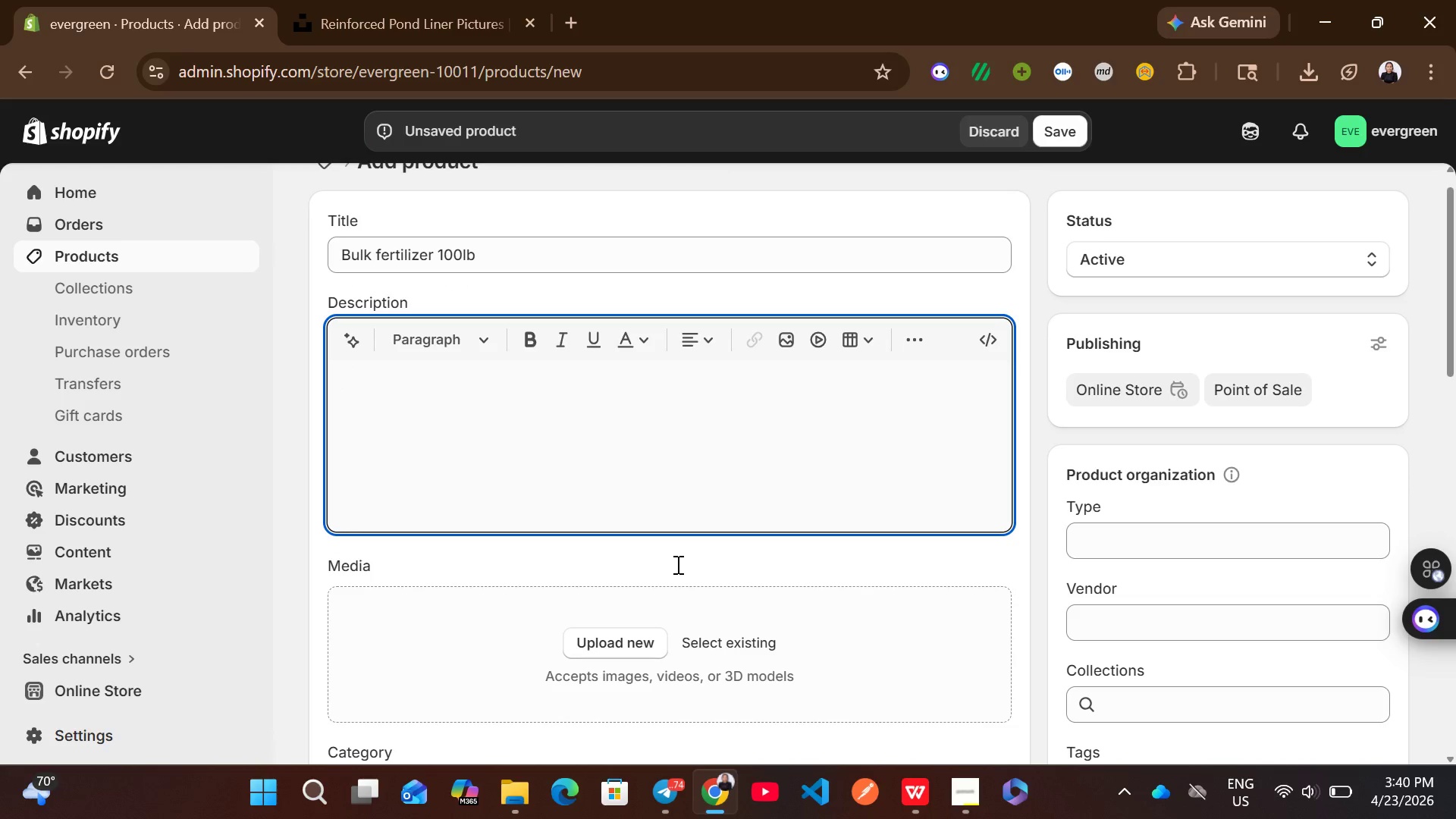 
key(I)
 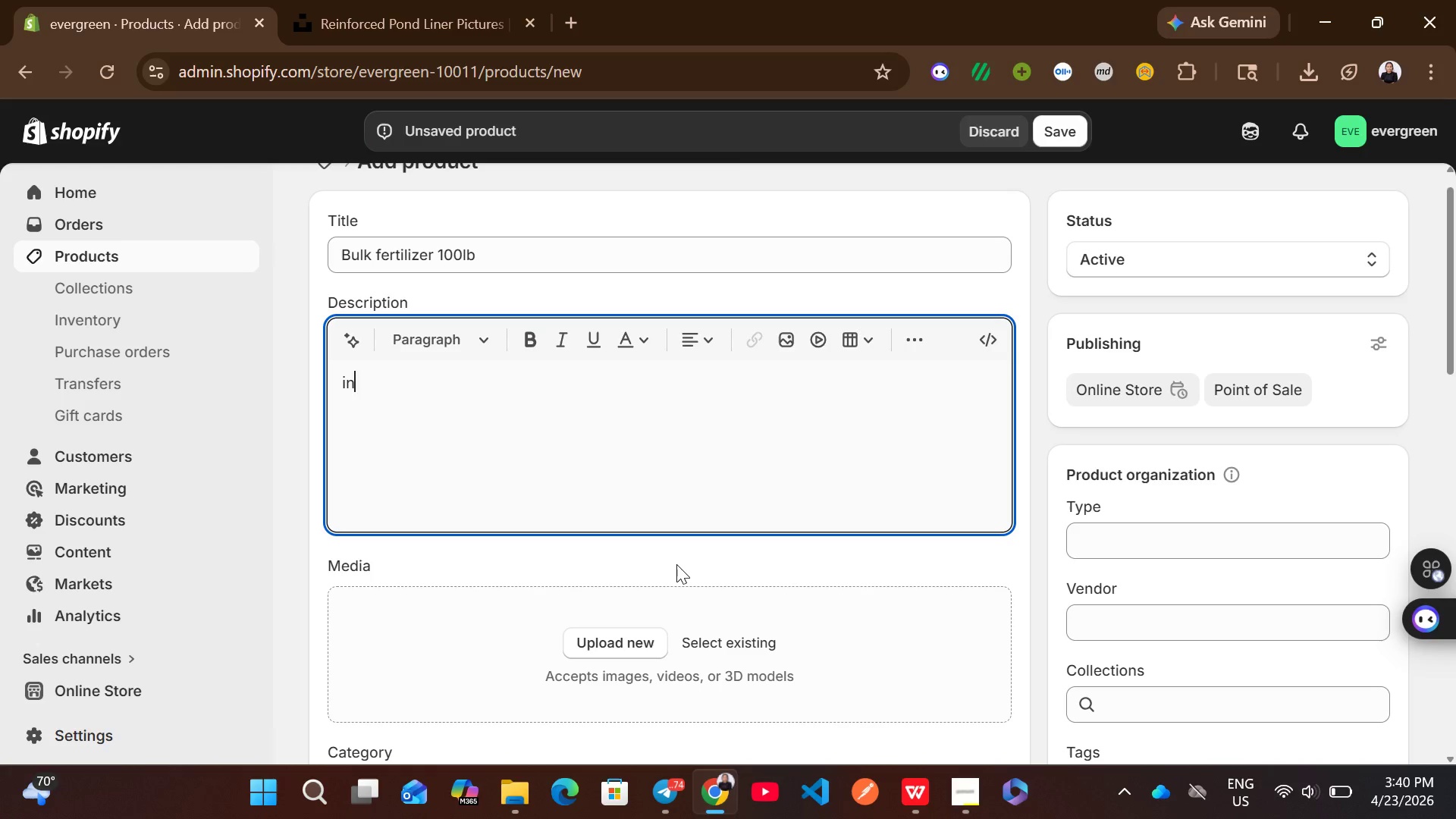 
key(Alt+Control+F22)
 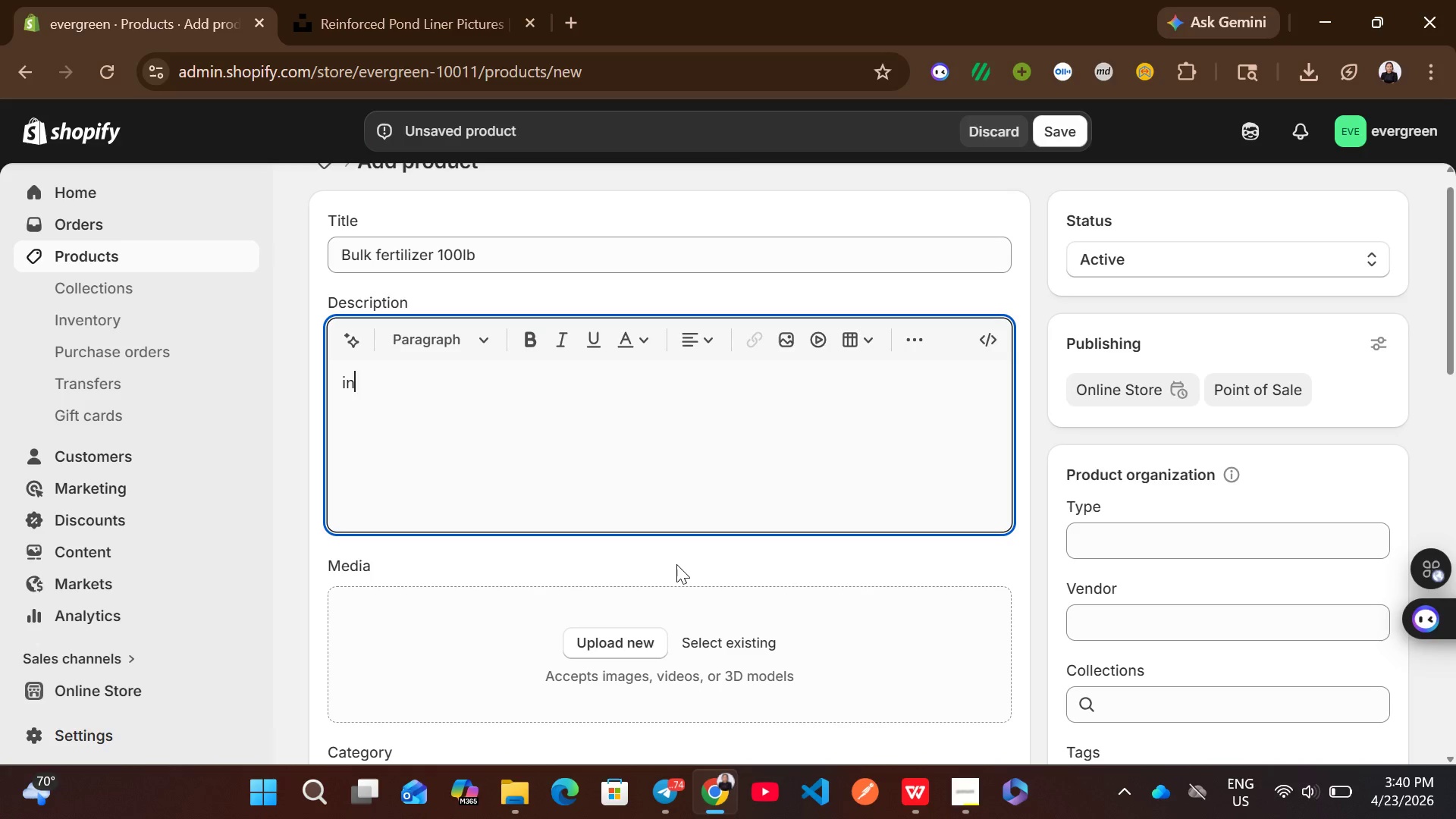 
key(Alt+Control+AltLeft)
 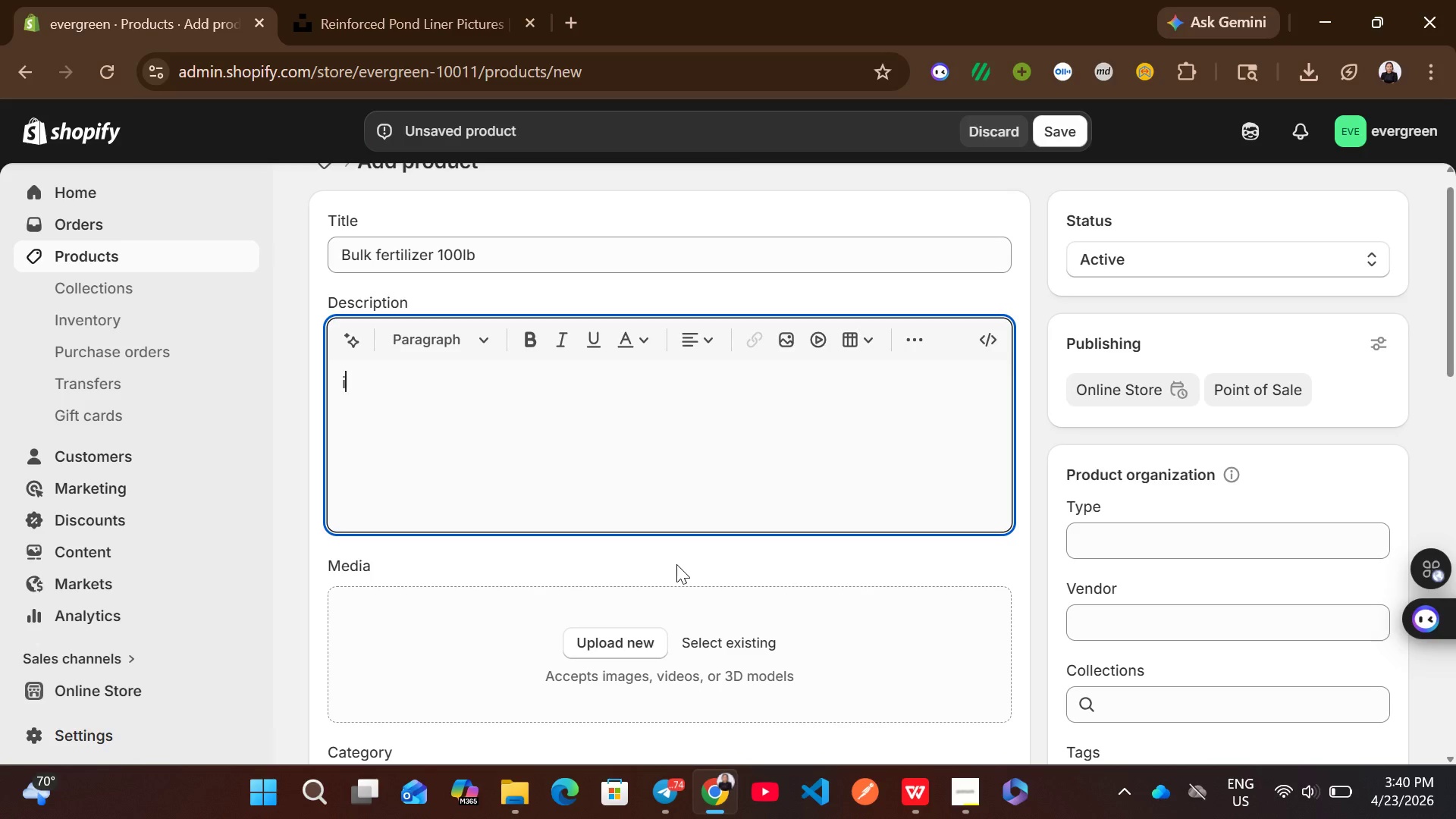 
type(ndustrial fertilizer bulk bag )
key(Backspace)
 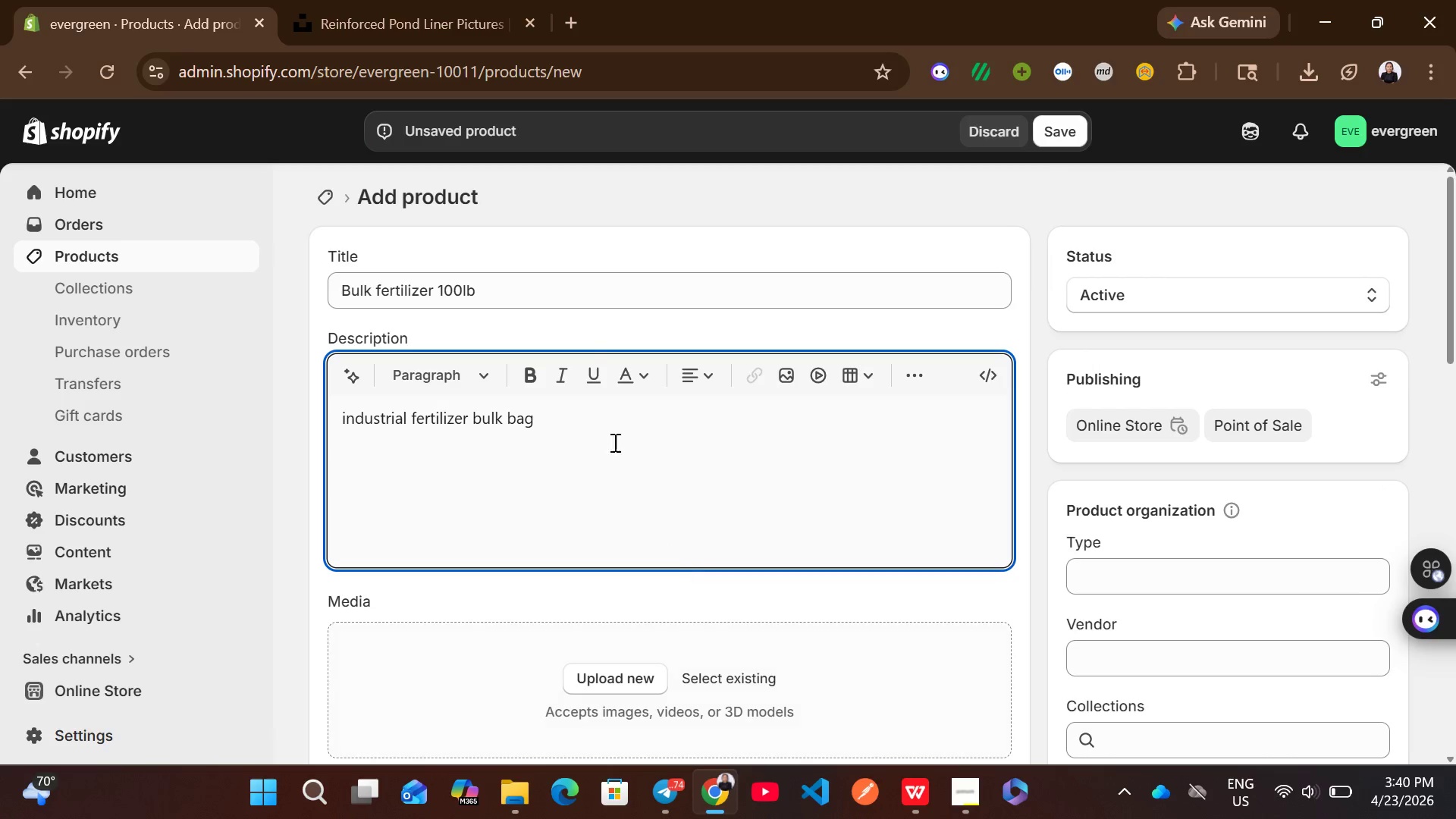 
left_click([548, 284])
 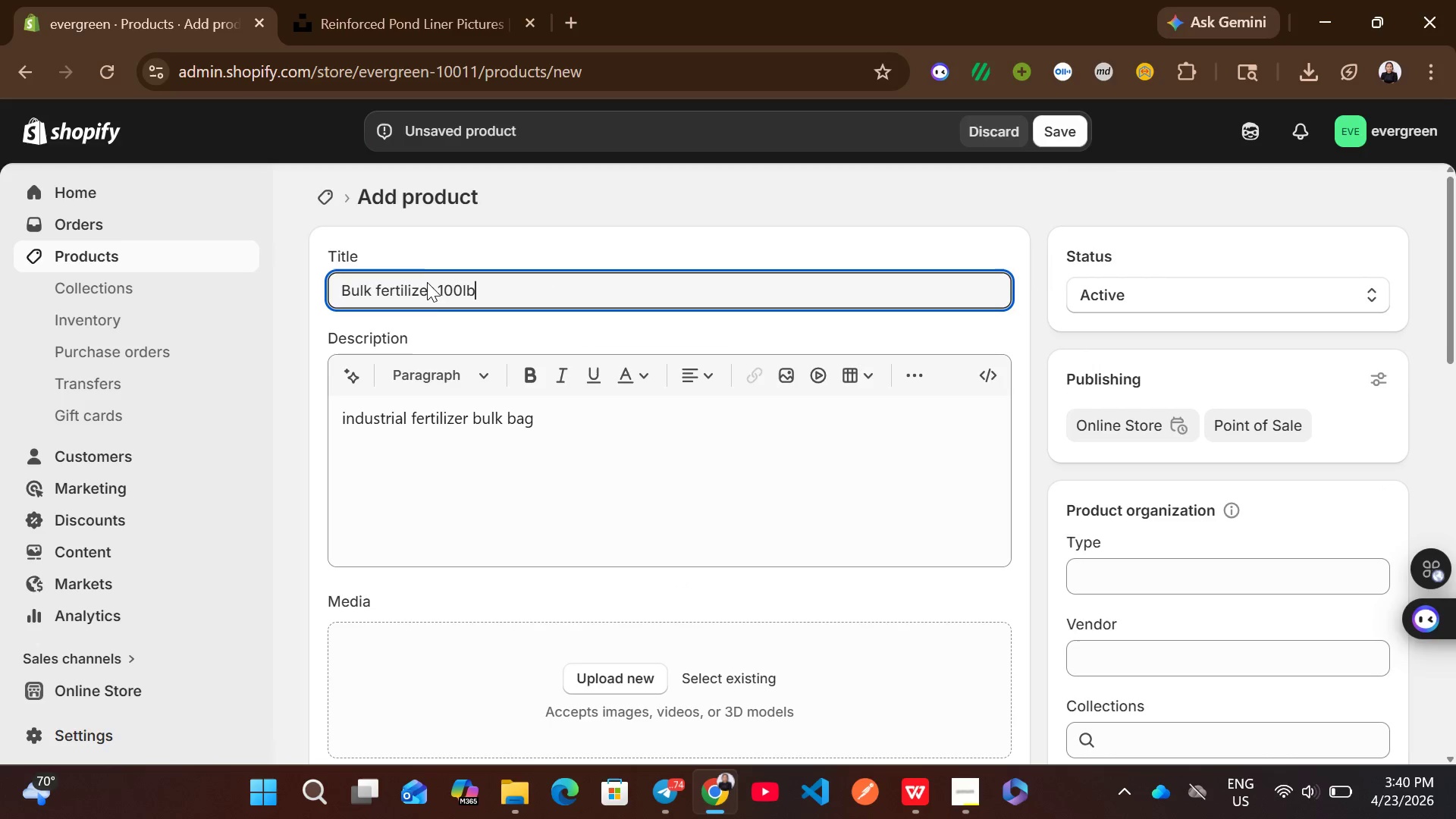 
left_click_drag(start_coordinate=[441, 293], to_coordinate=[341, 297])
 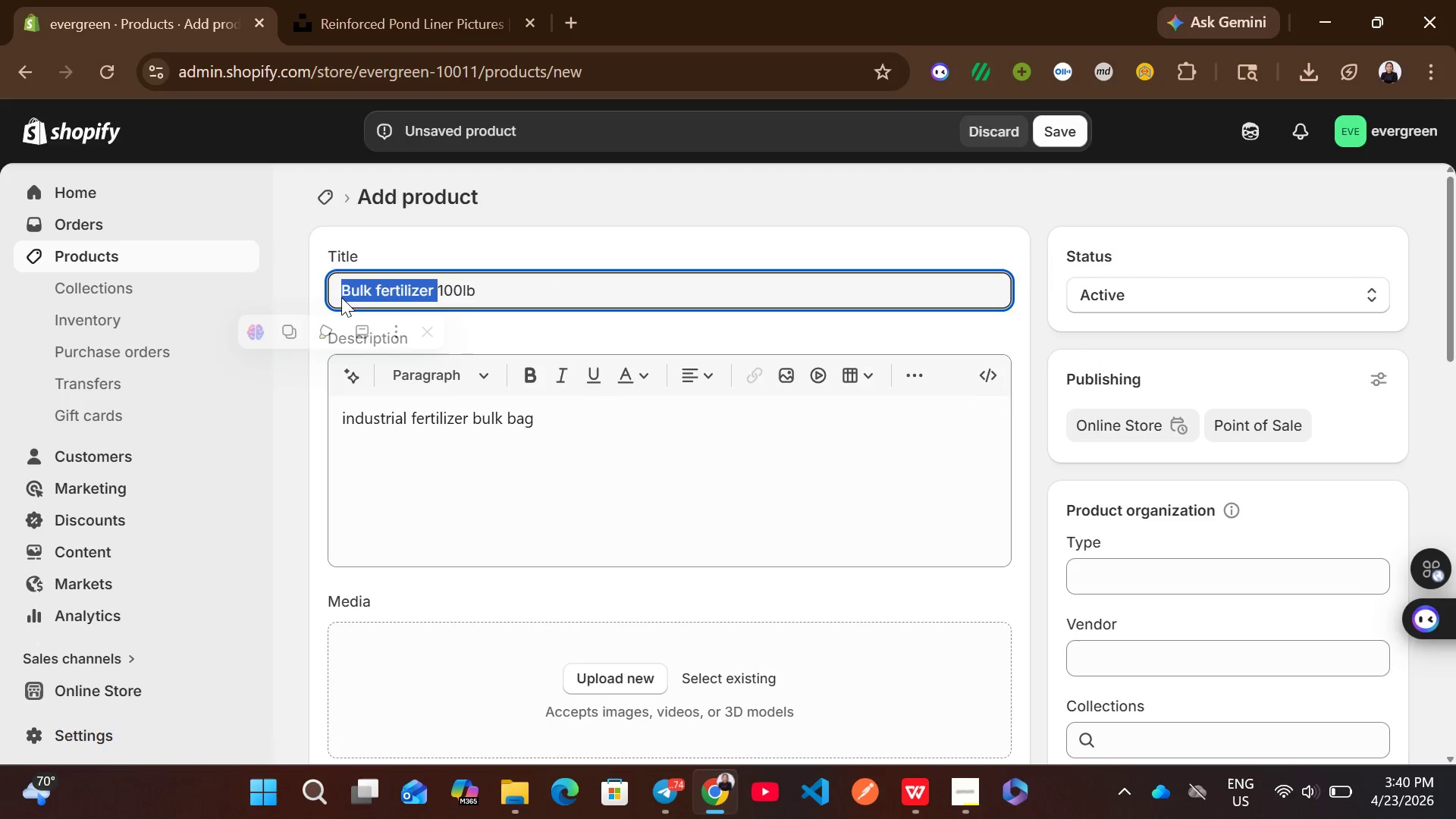 
key(Control+C)
 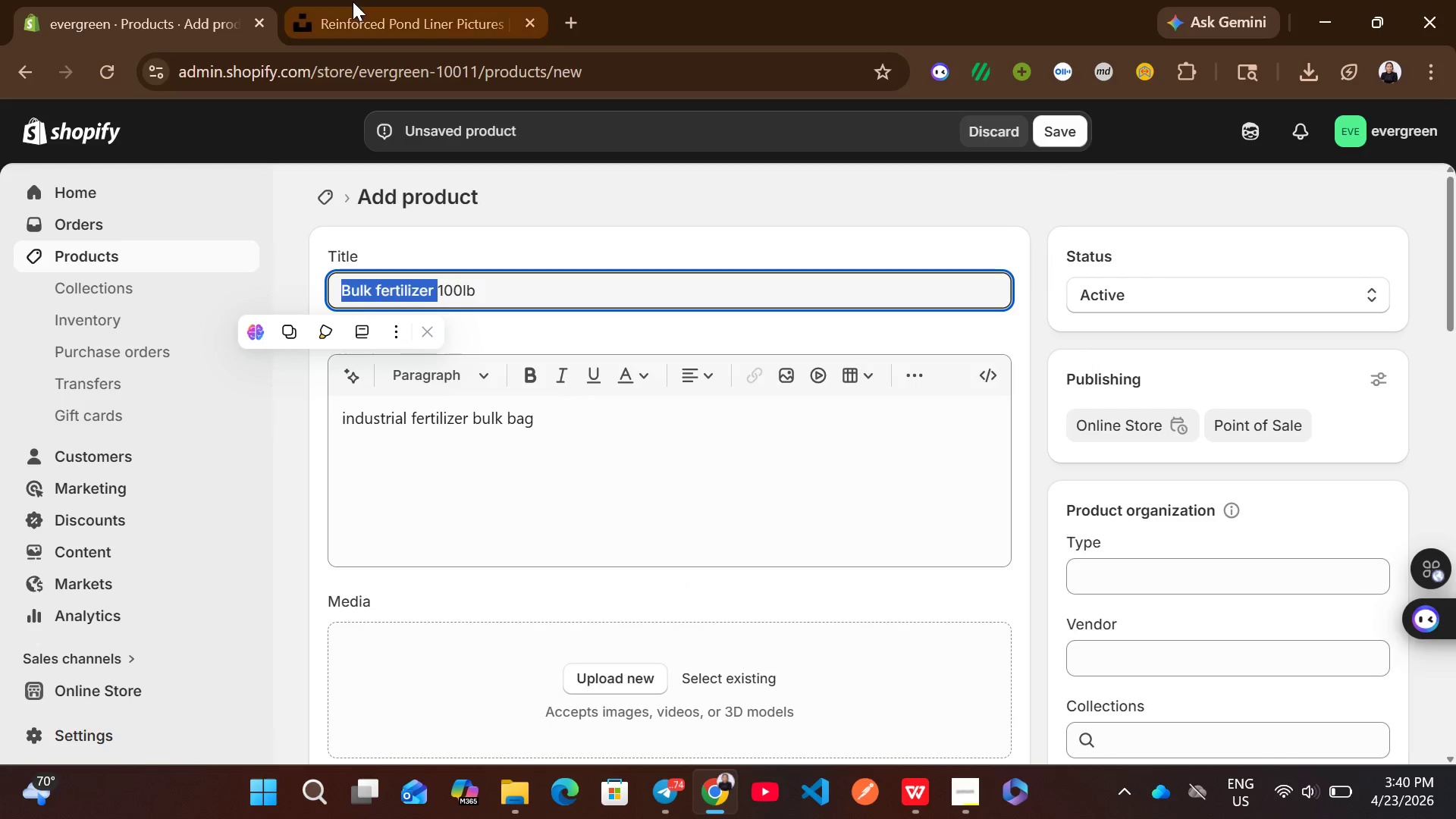 
left_click([353, 2])
 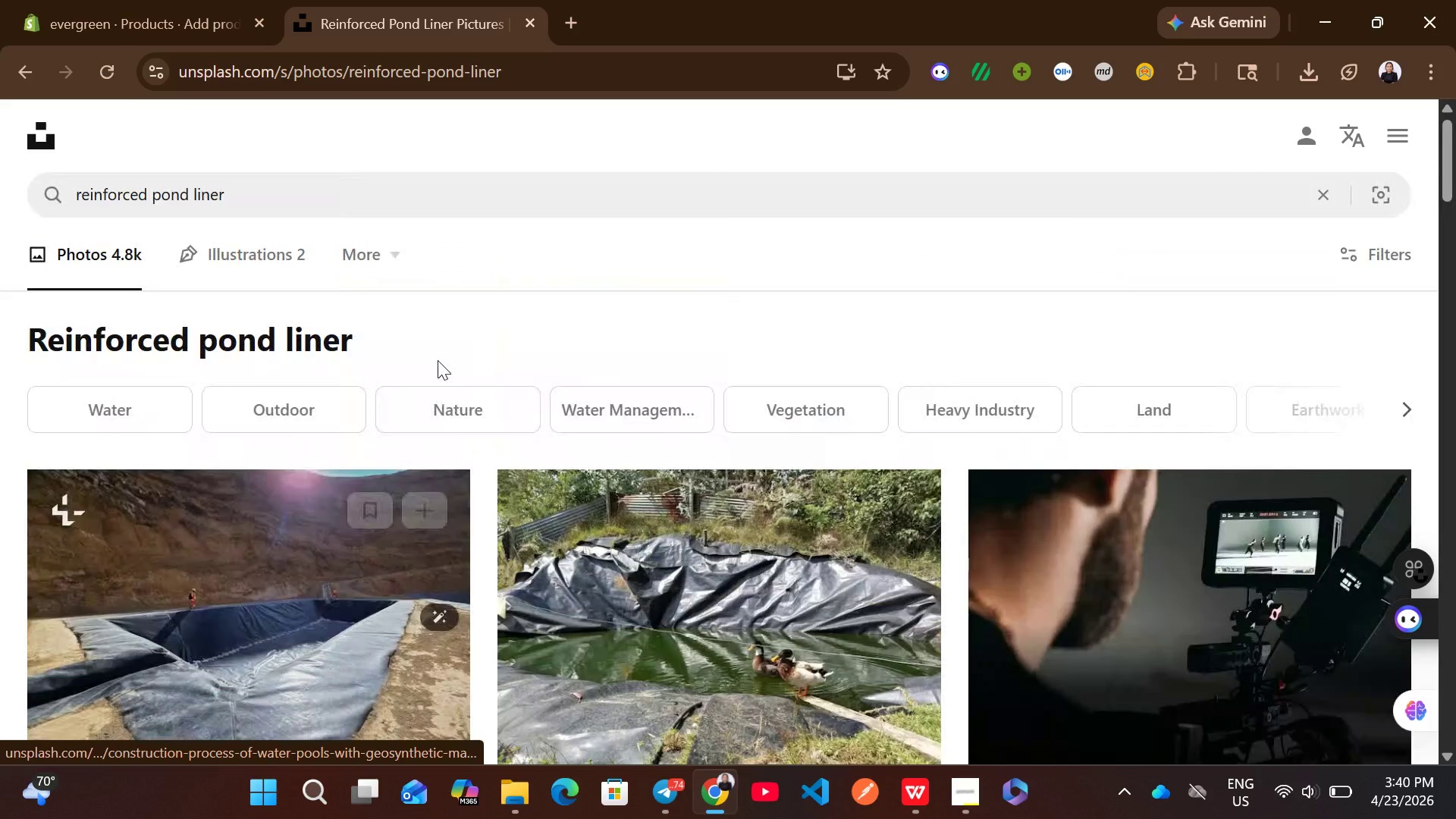 
left_click([287, 176])
 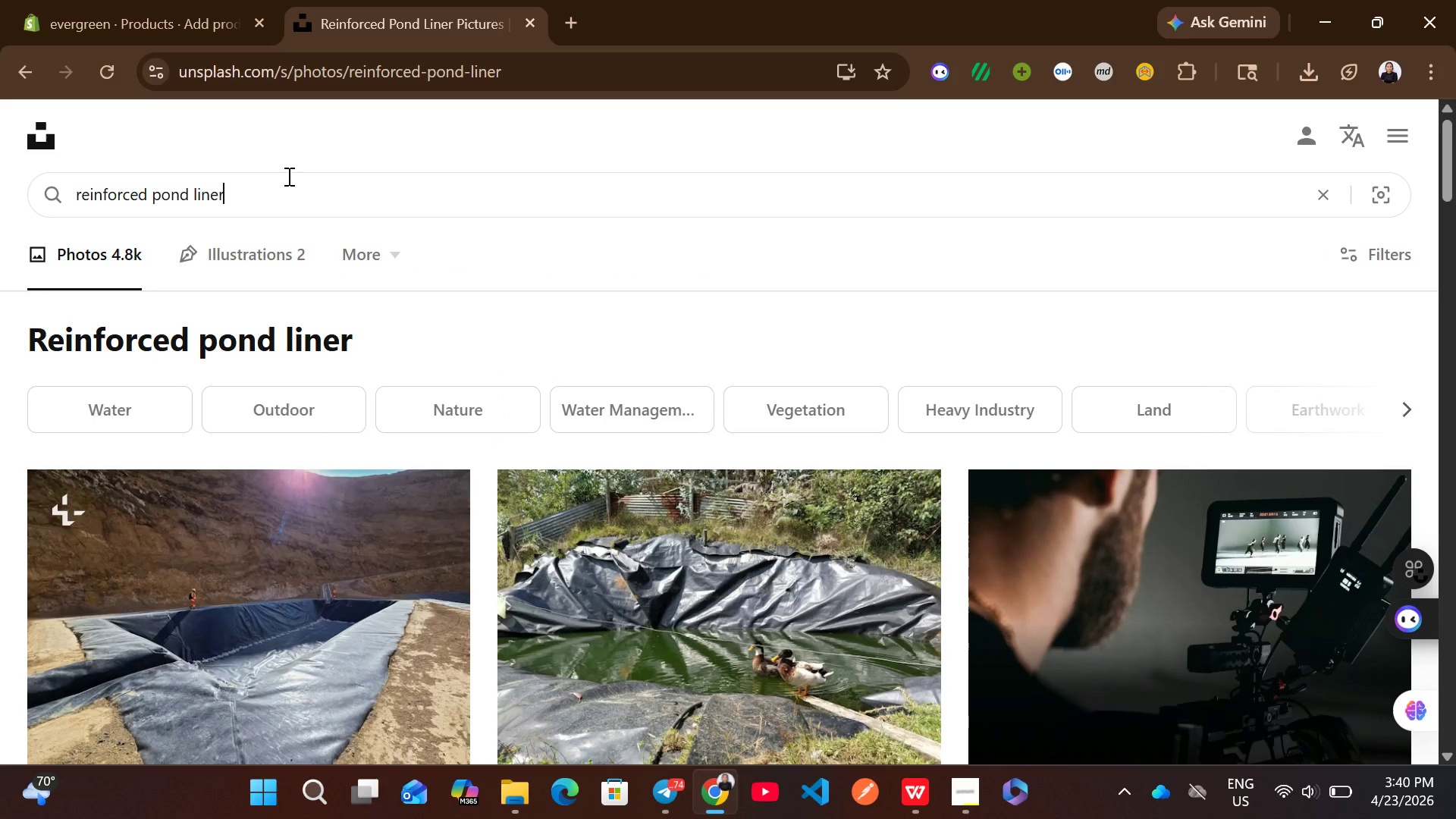 
key(Control+A)
 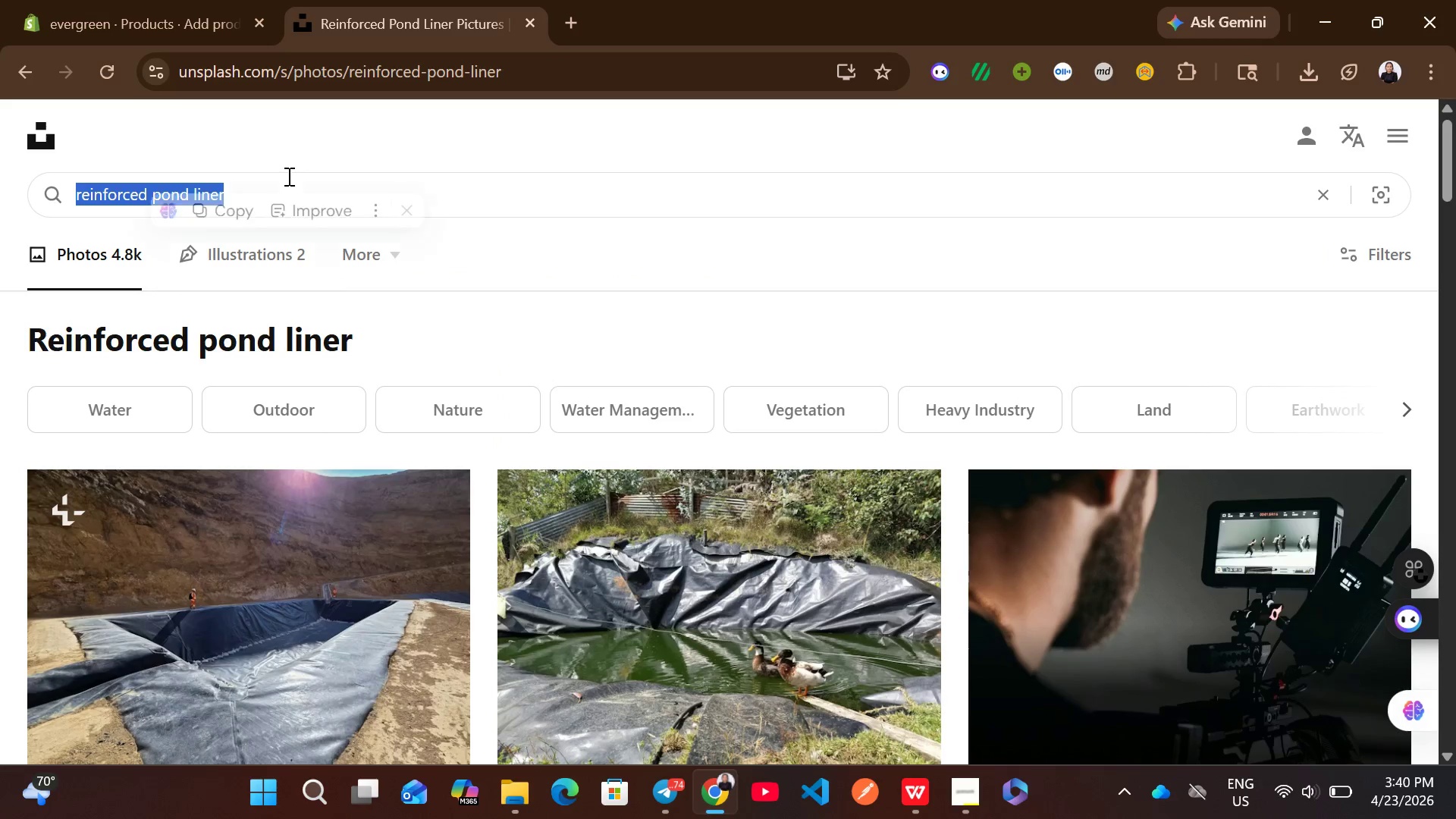 
key(Control+ControlLeft)
 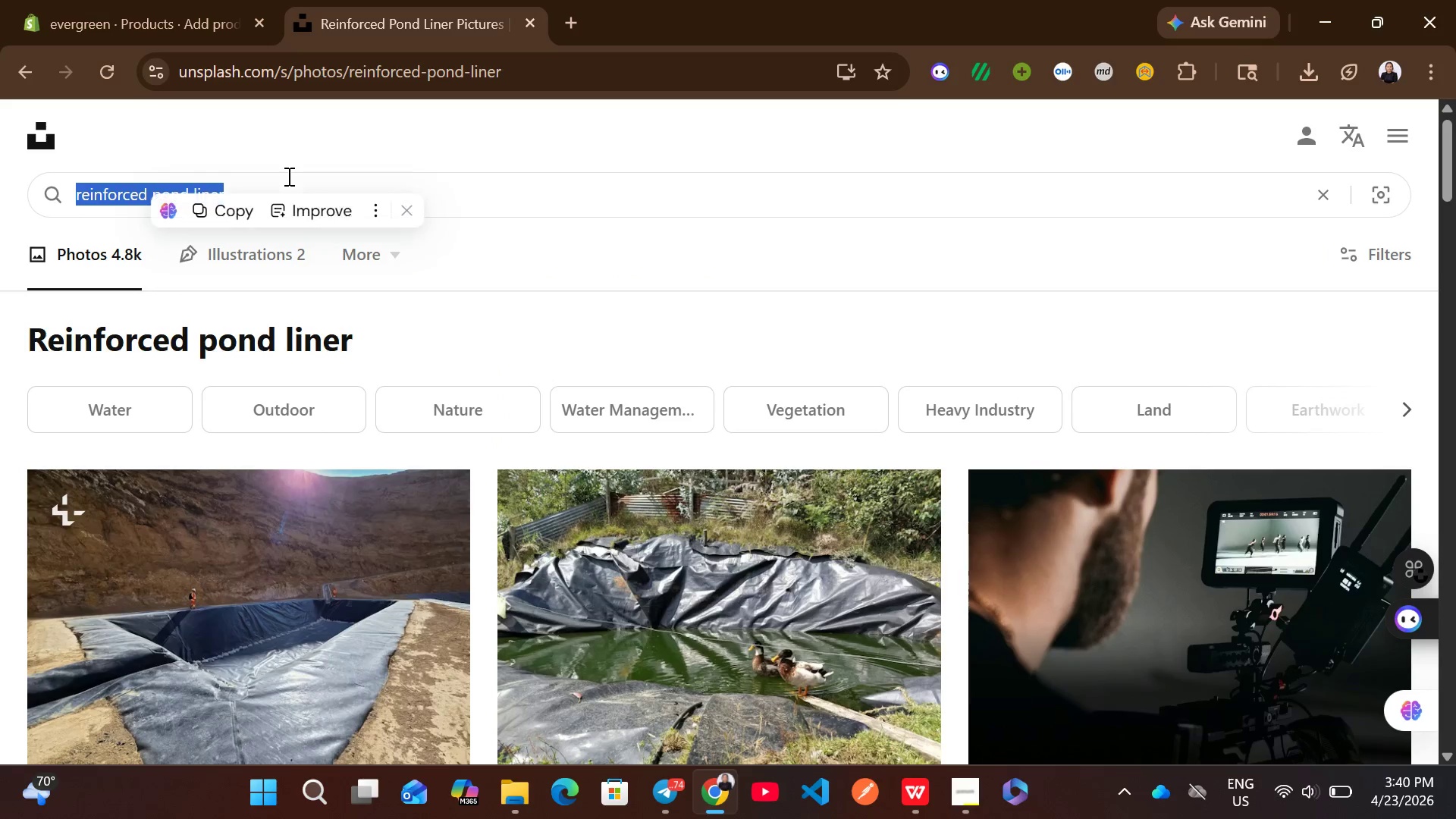 
key(Control+V)
 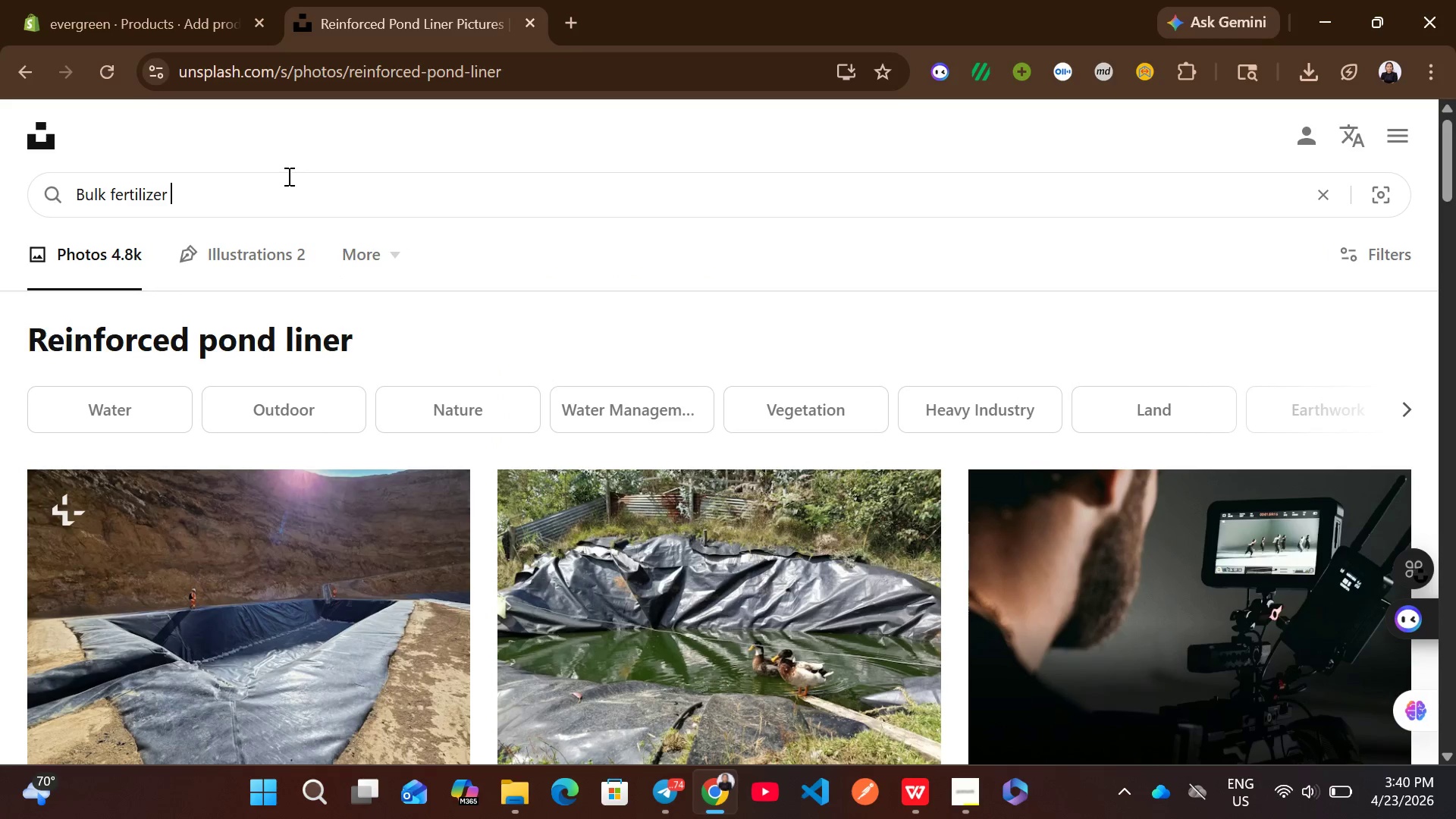 
key(Enter)
 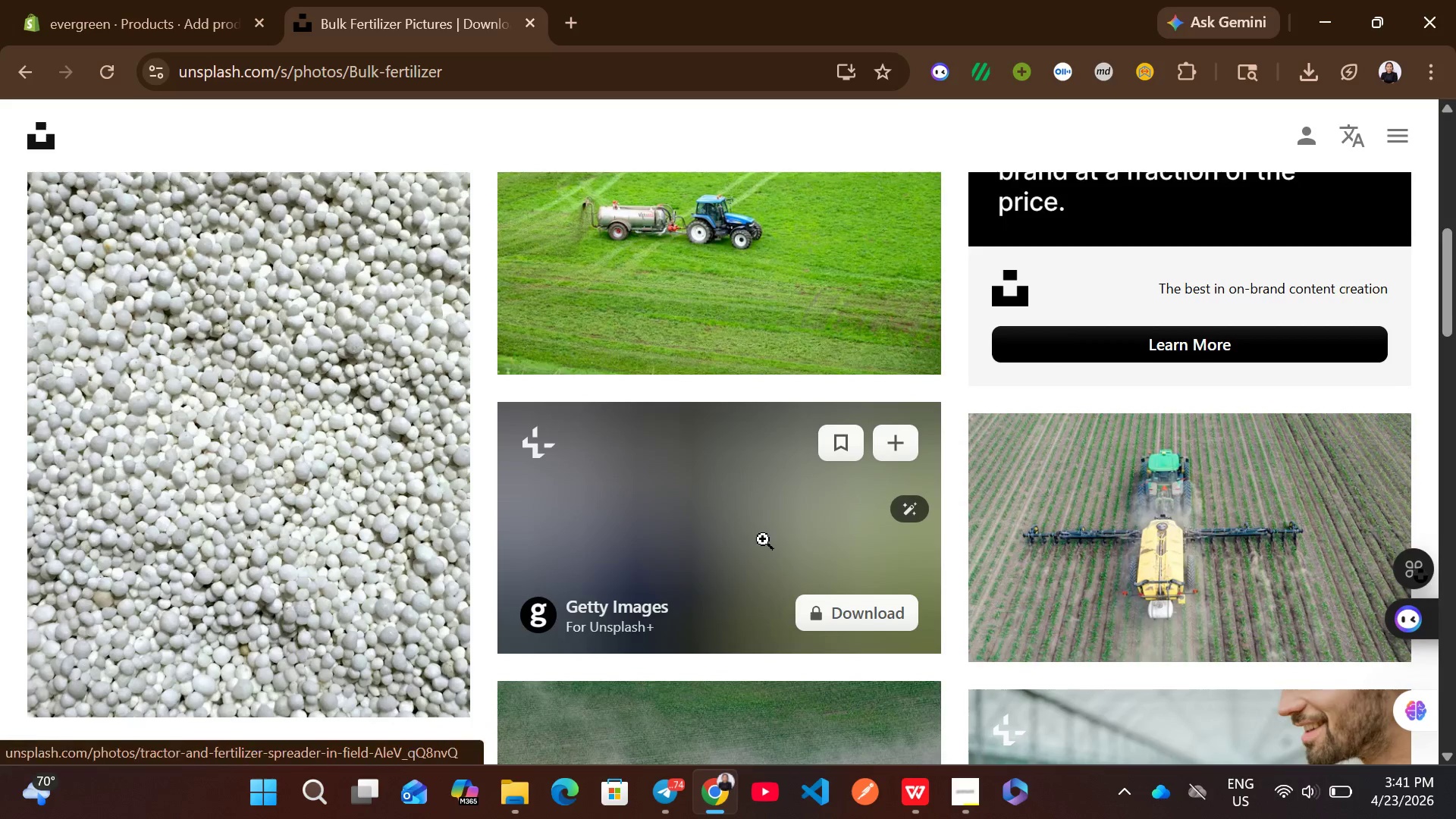 
wait(16.23)
 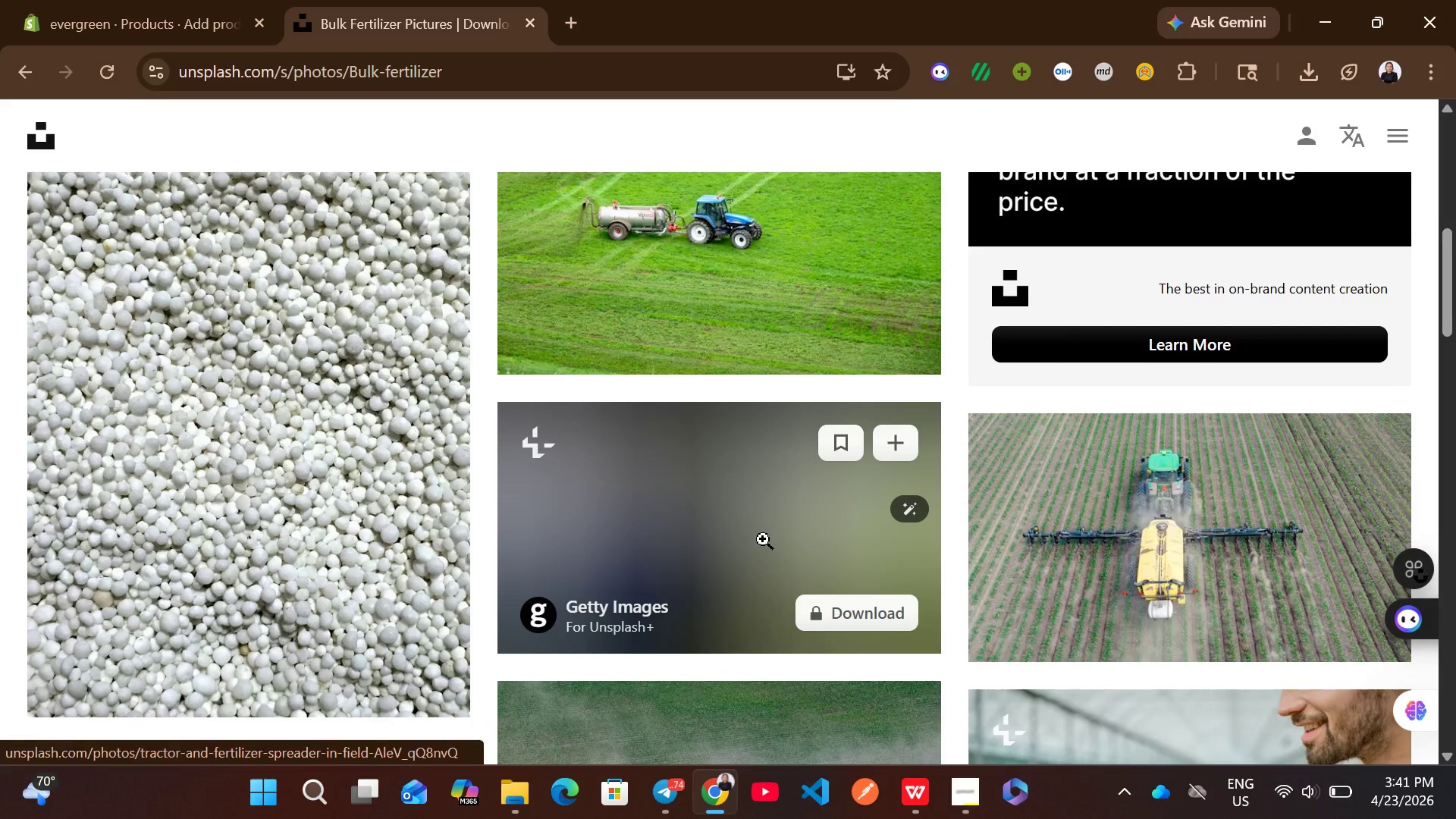 
left_click([900, 632])
 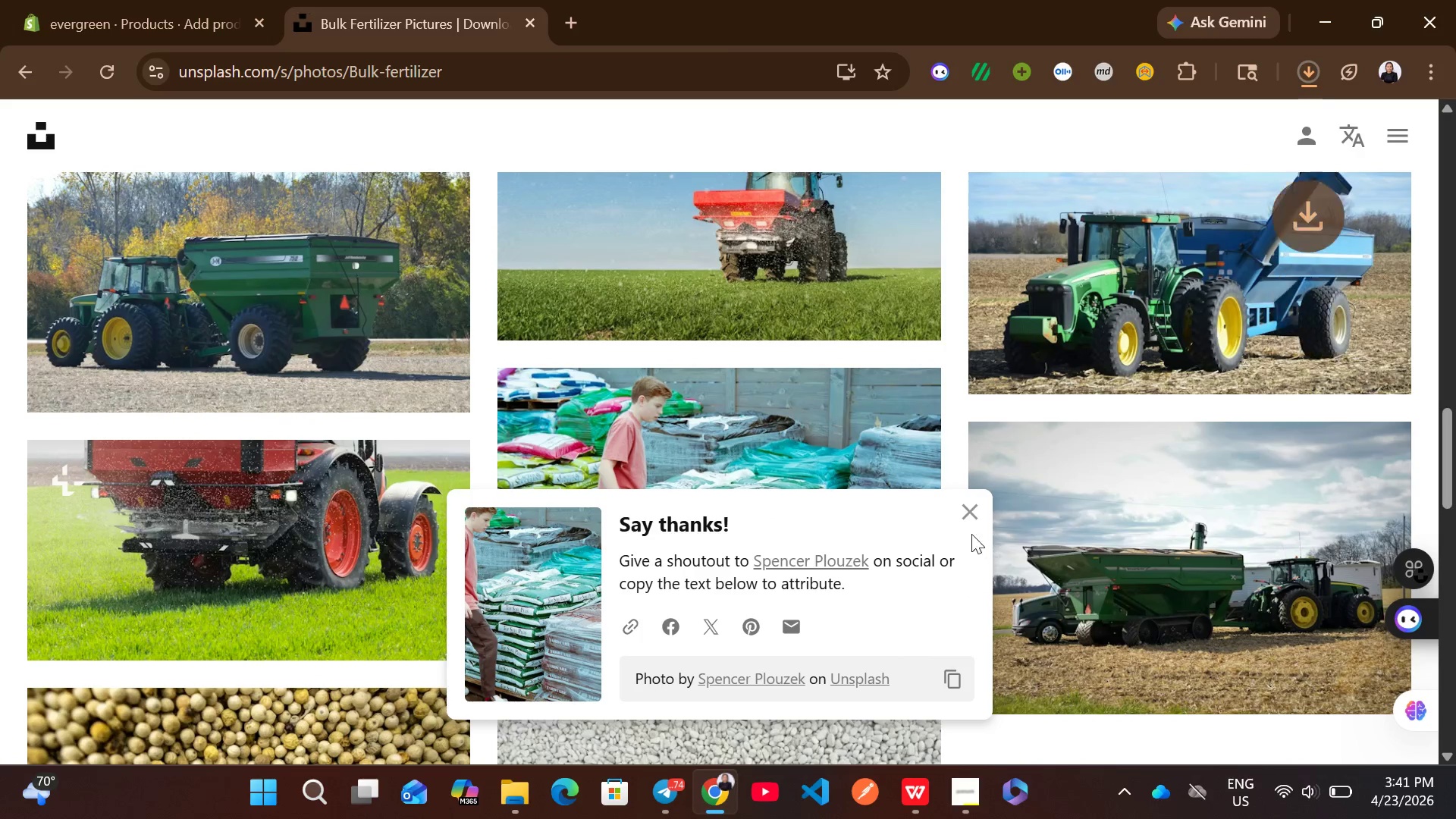 
left_click([967, 519])
 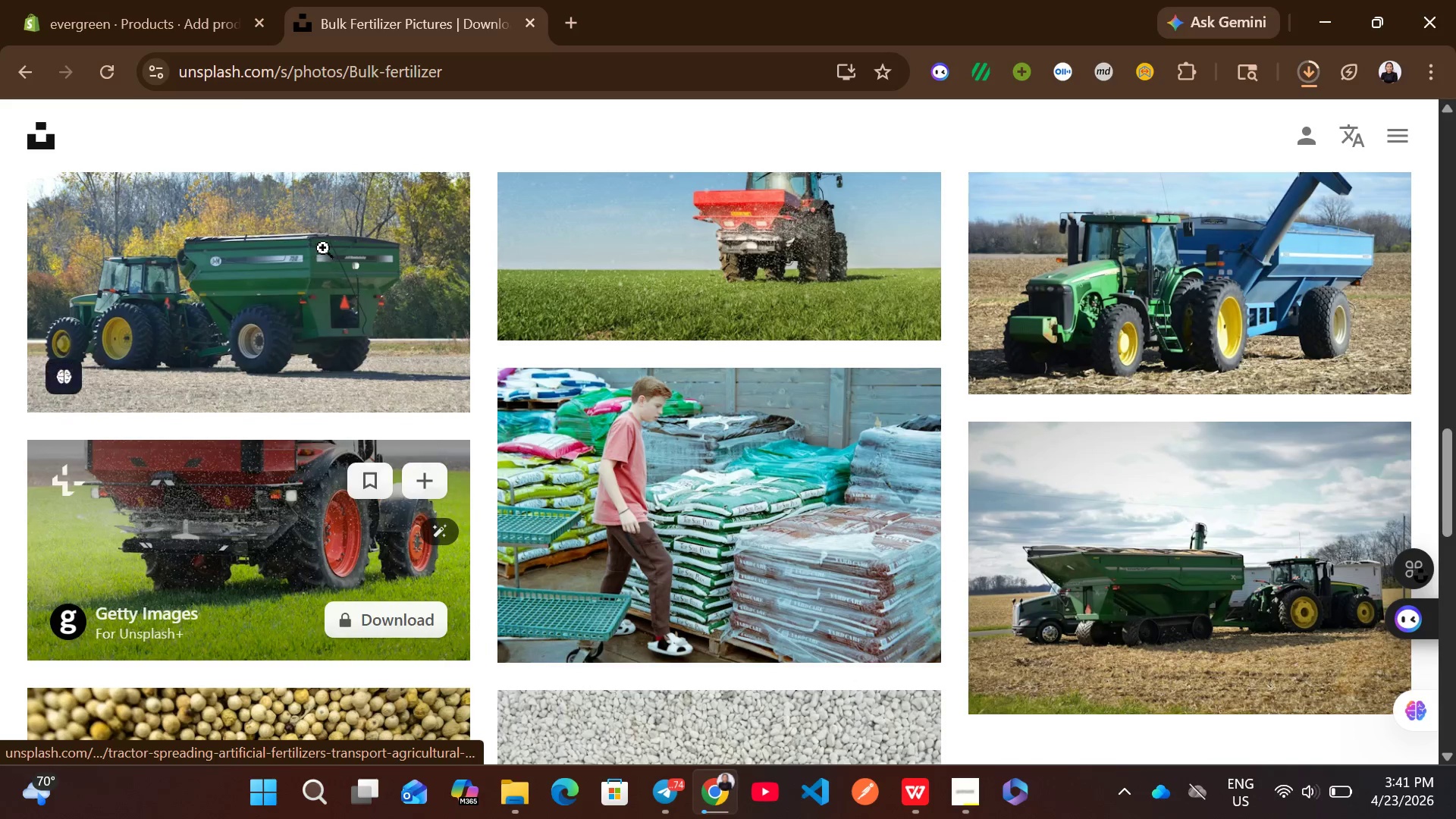 
left_click([198, 33])
 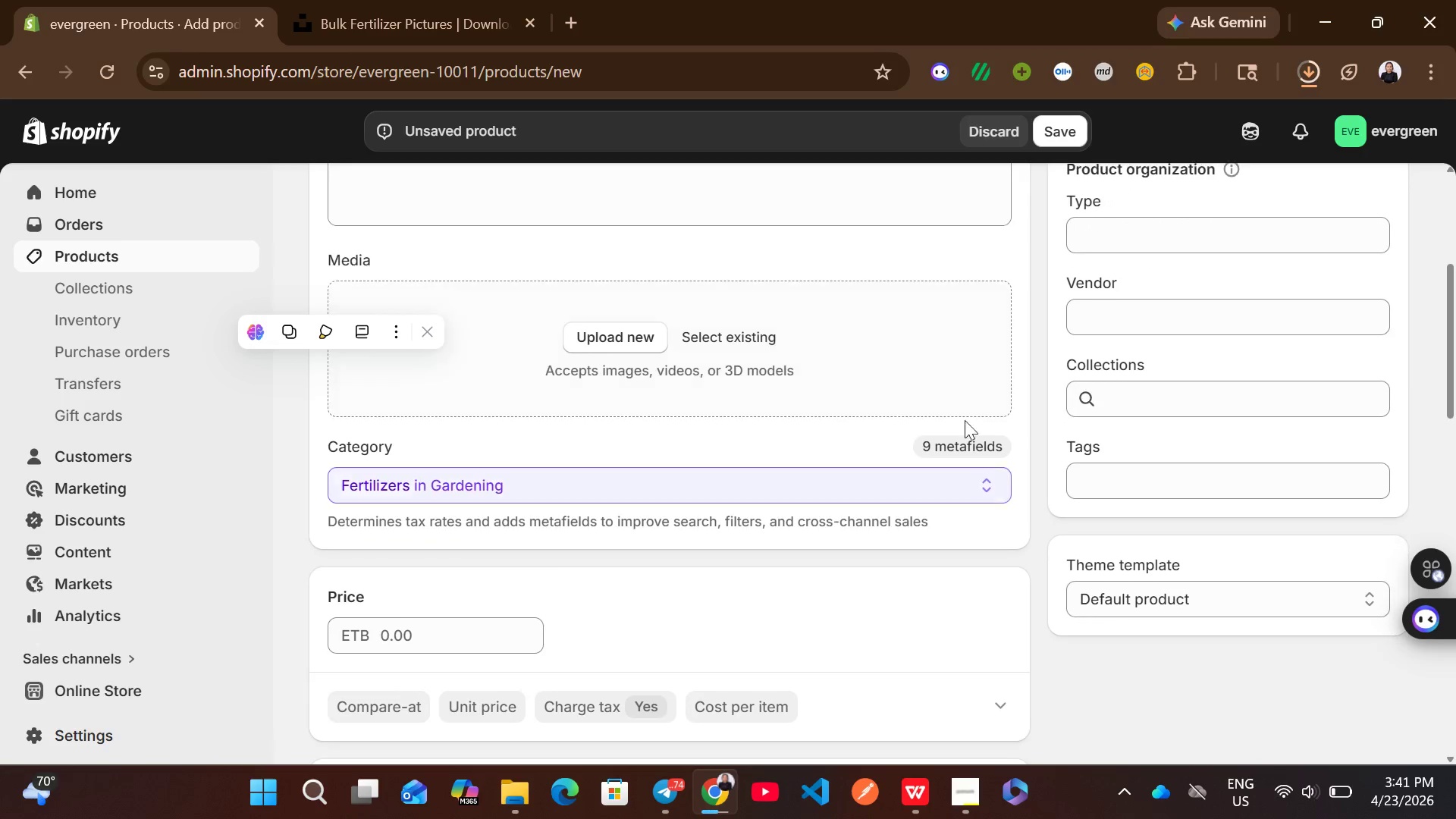 
left_click([1103, 302])
 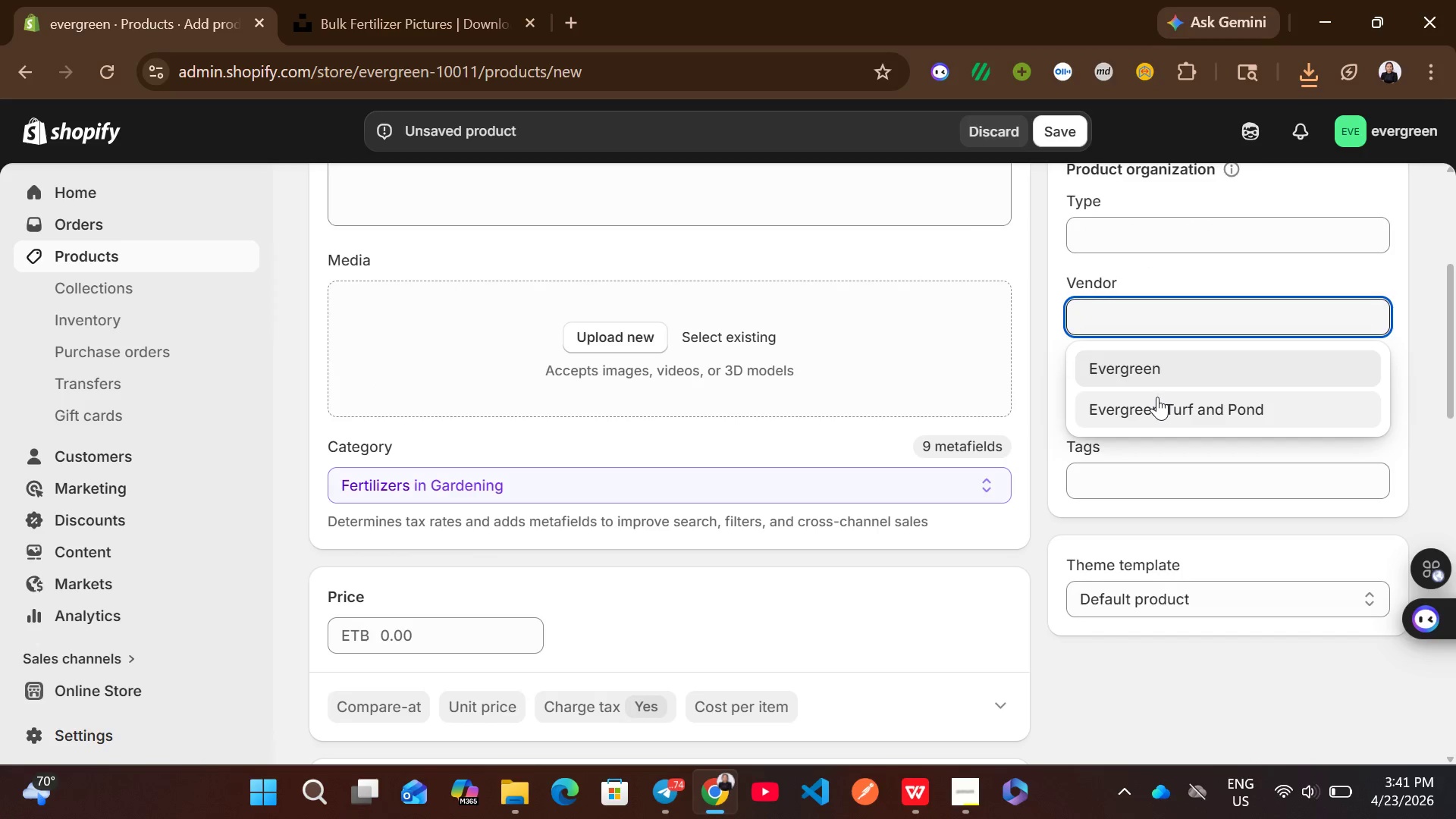 
left_click([1172, 400])
 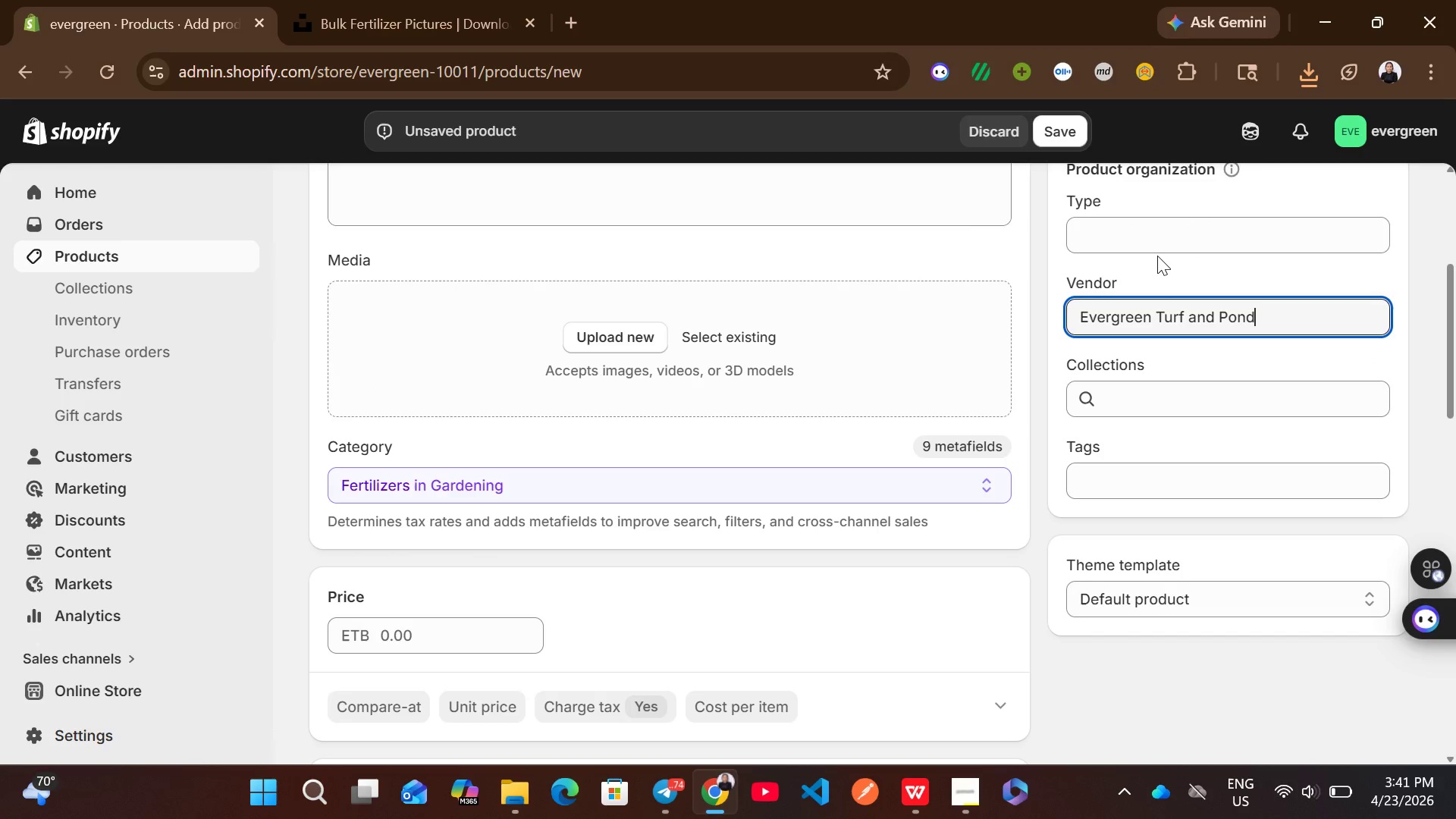 
left_click([1159, 242])
 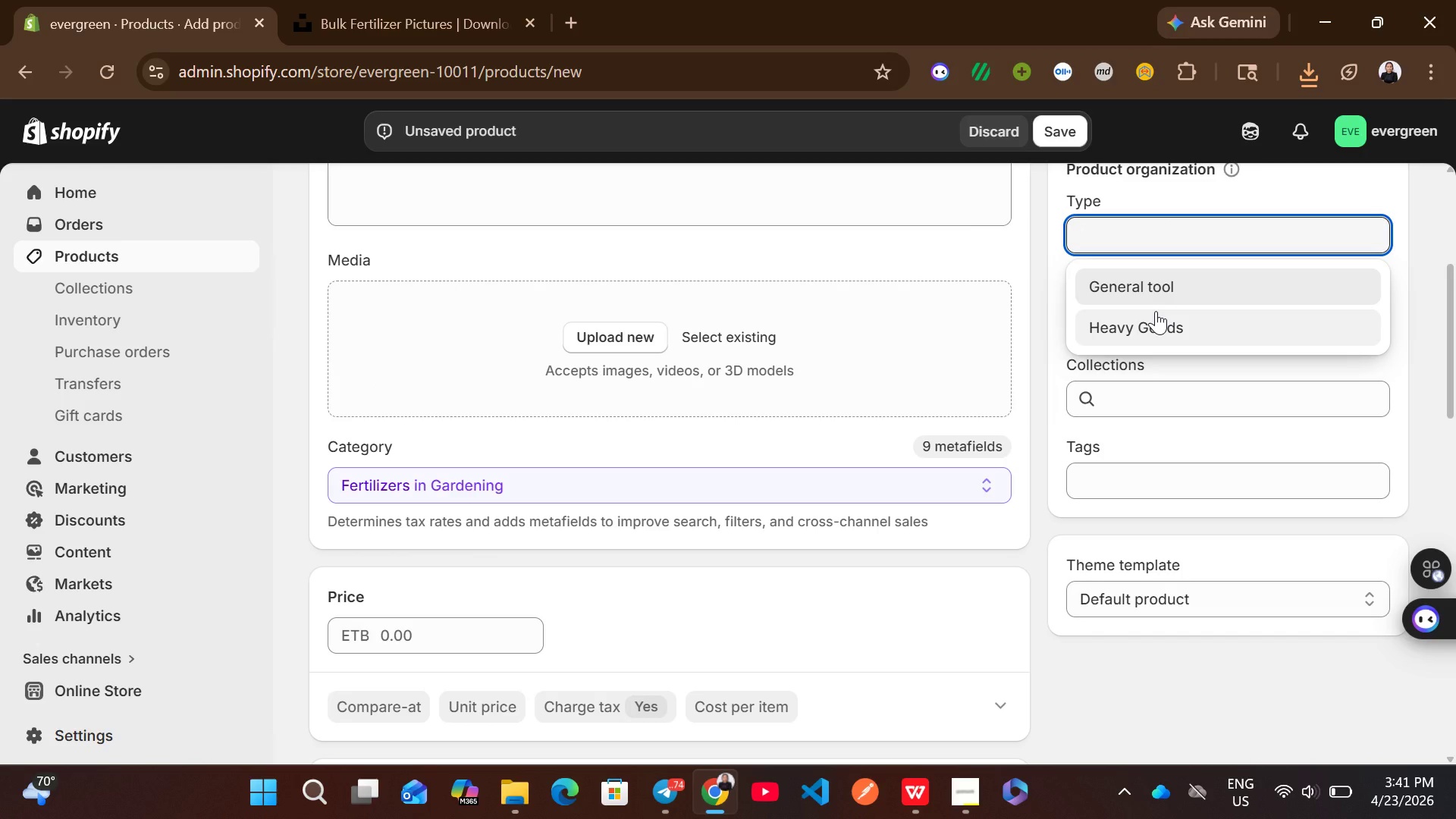 
left_click([1156, 311])
 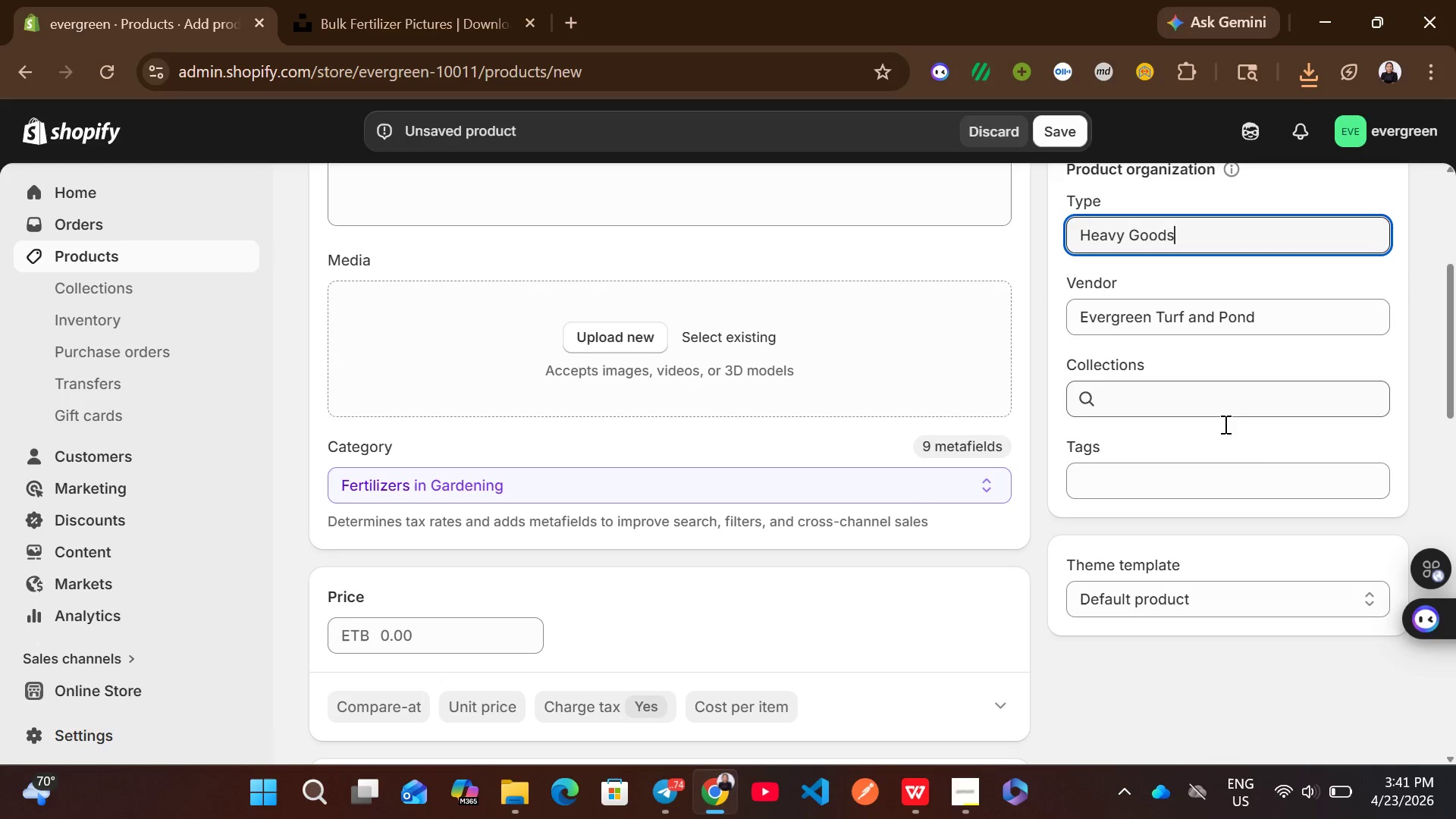 
wait(6.55)
 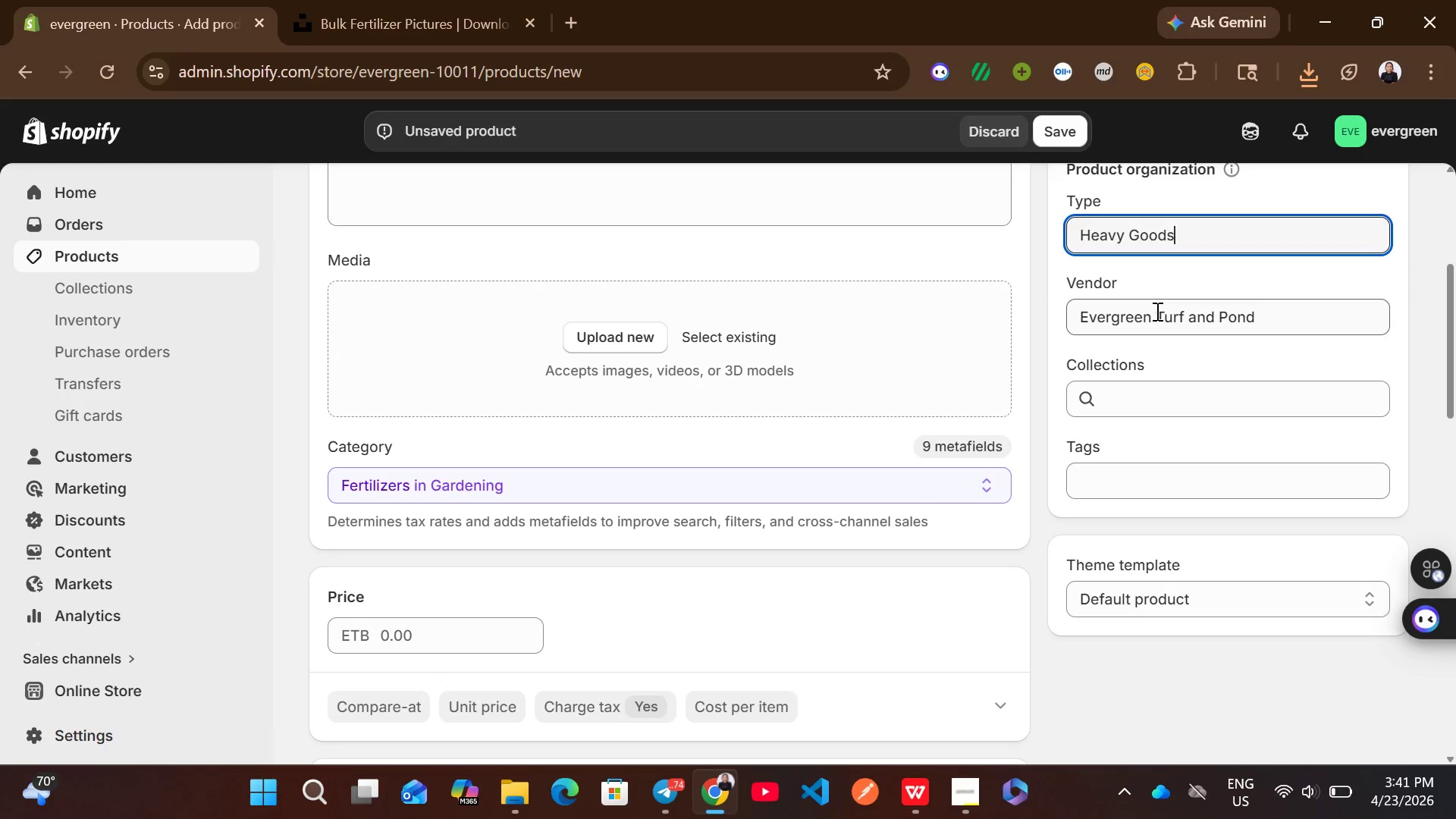 
left_click([1211, 482])
 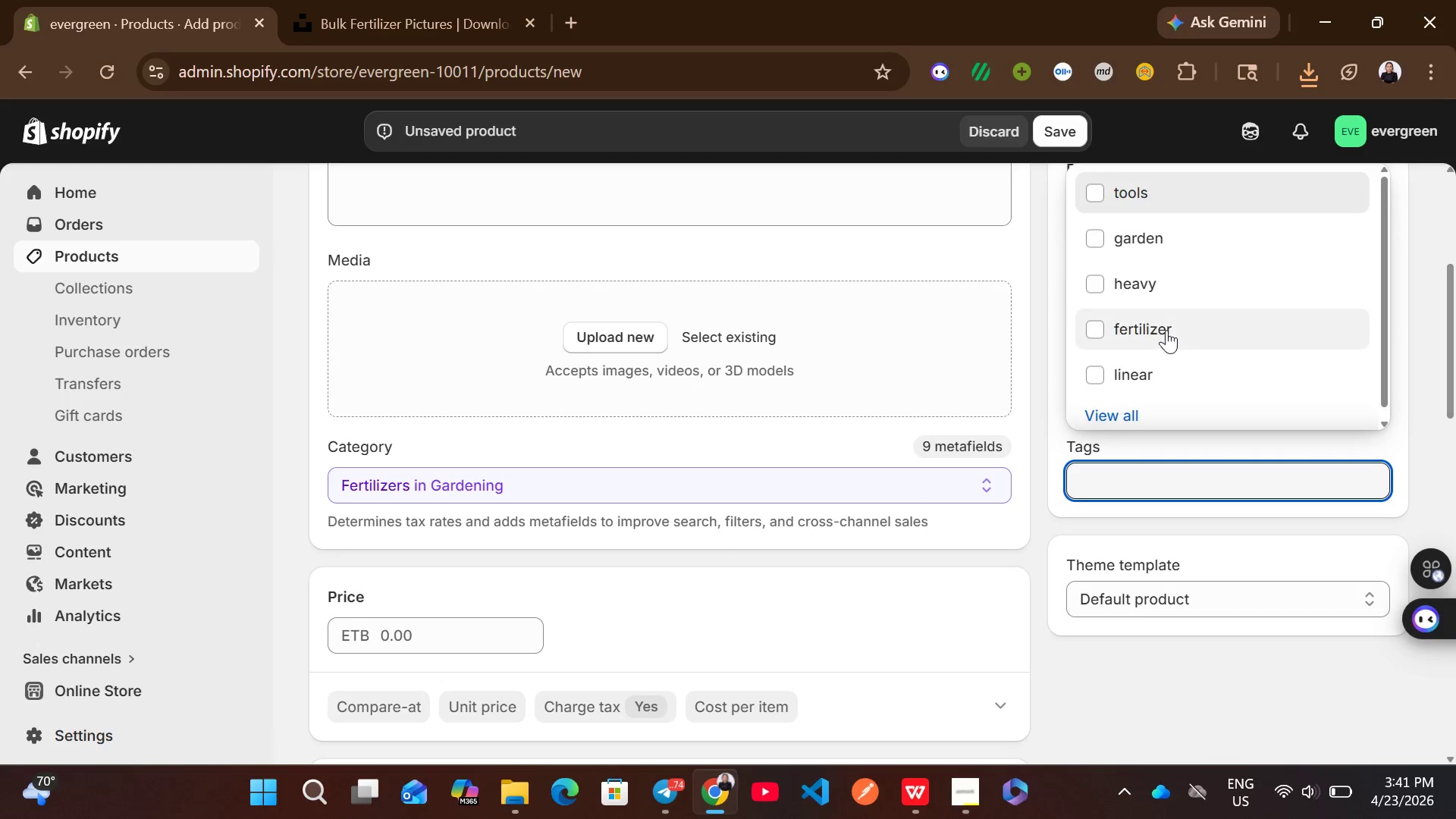 
left_click([1166, 330])
 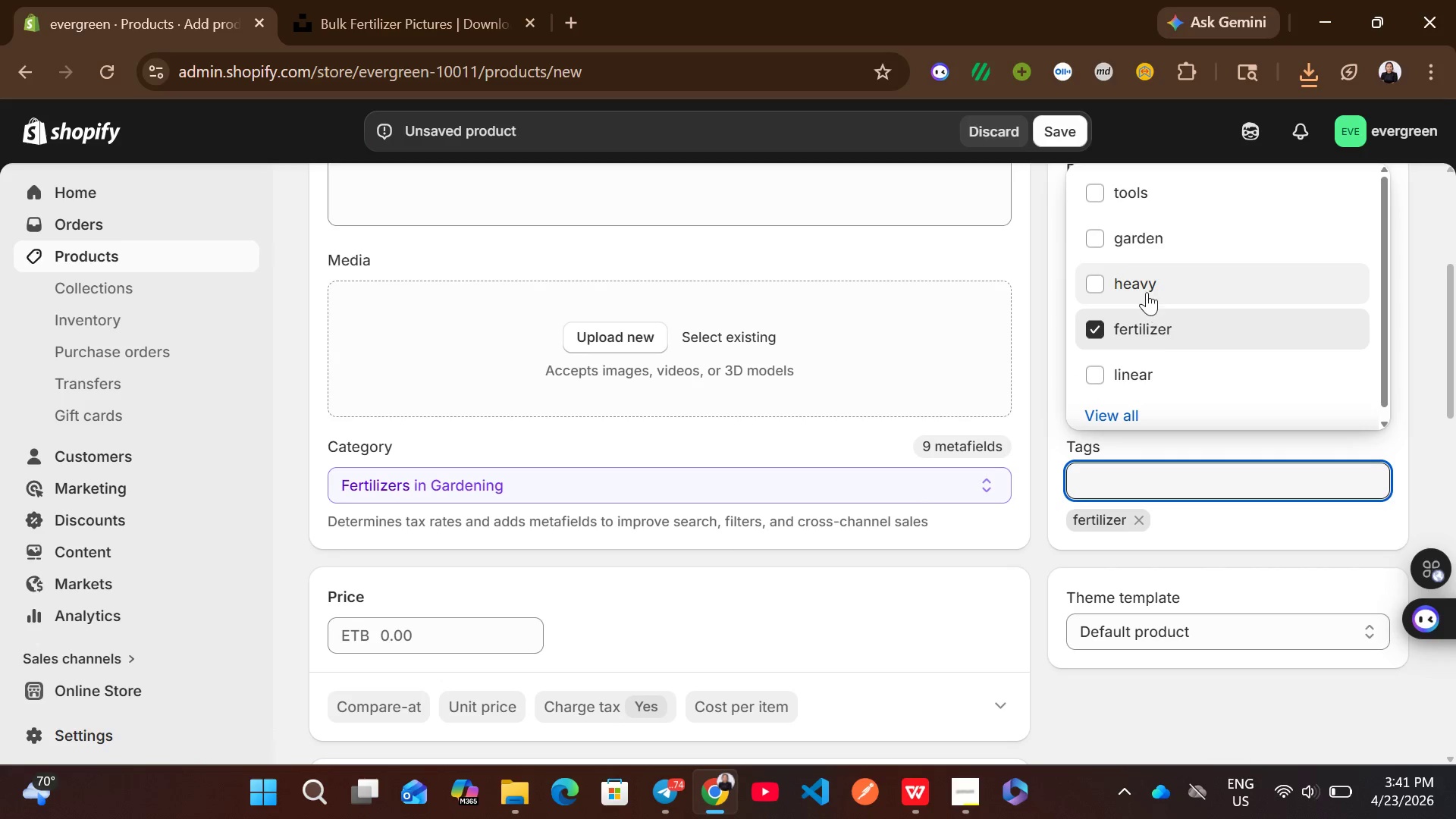 
left_click([1147, 292])
 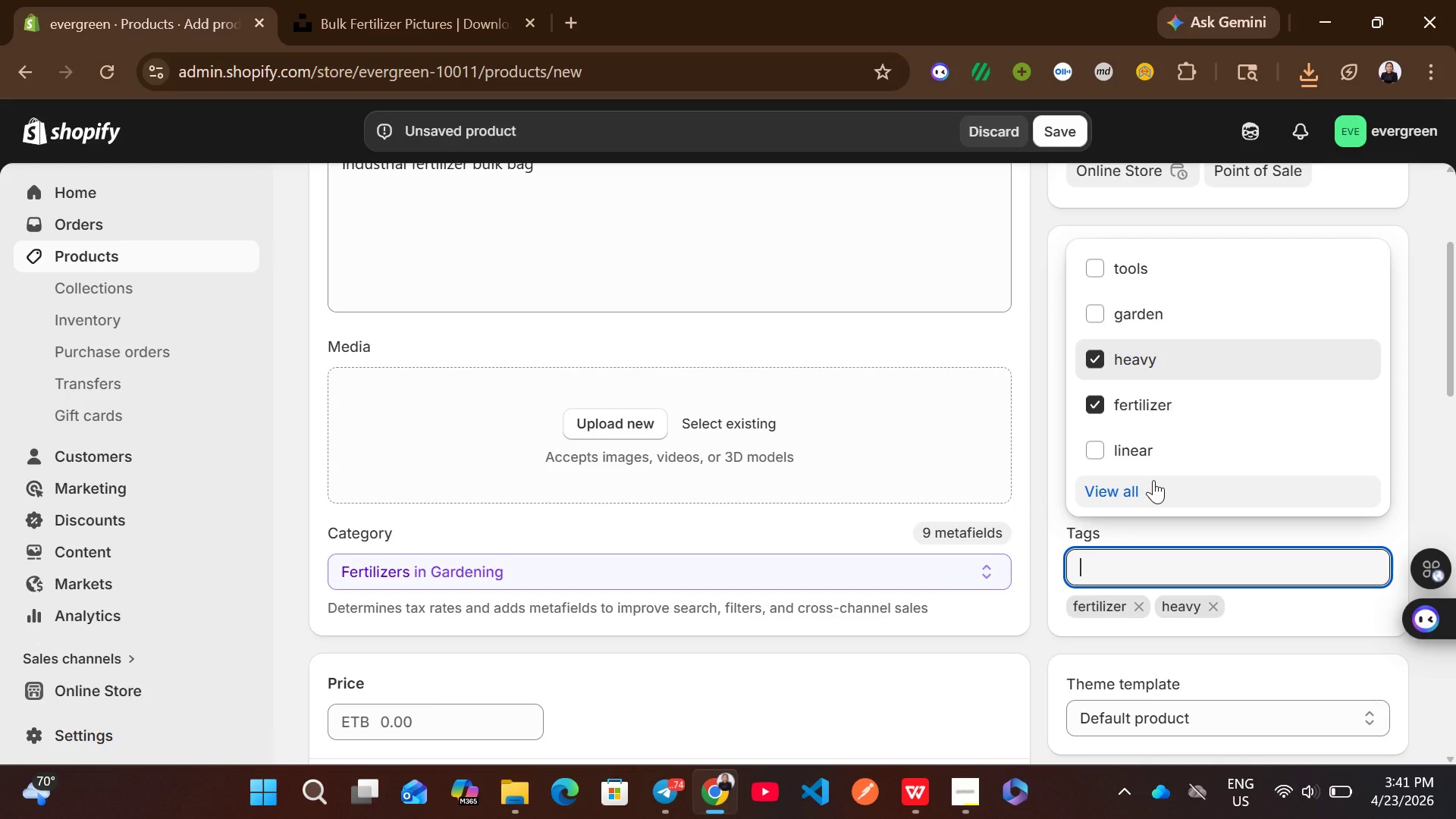 
type(bulk)
 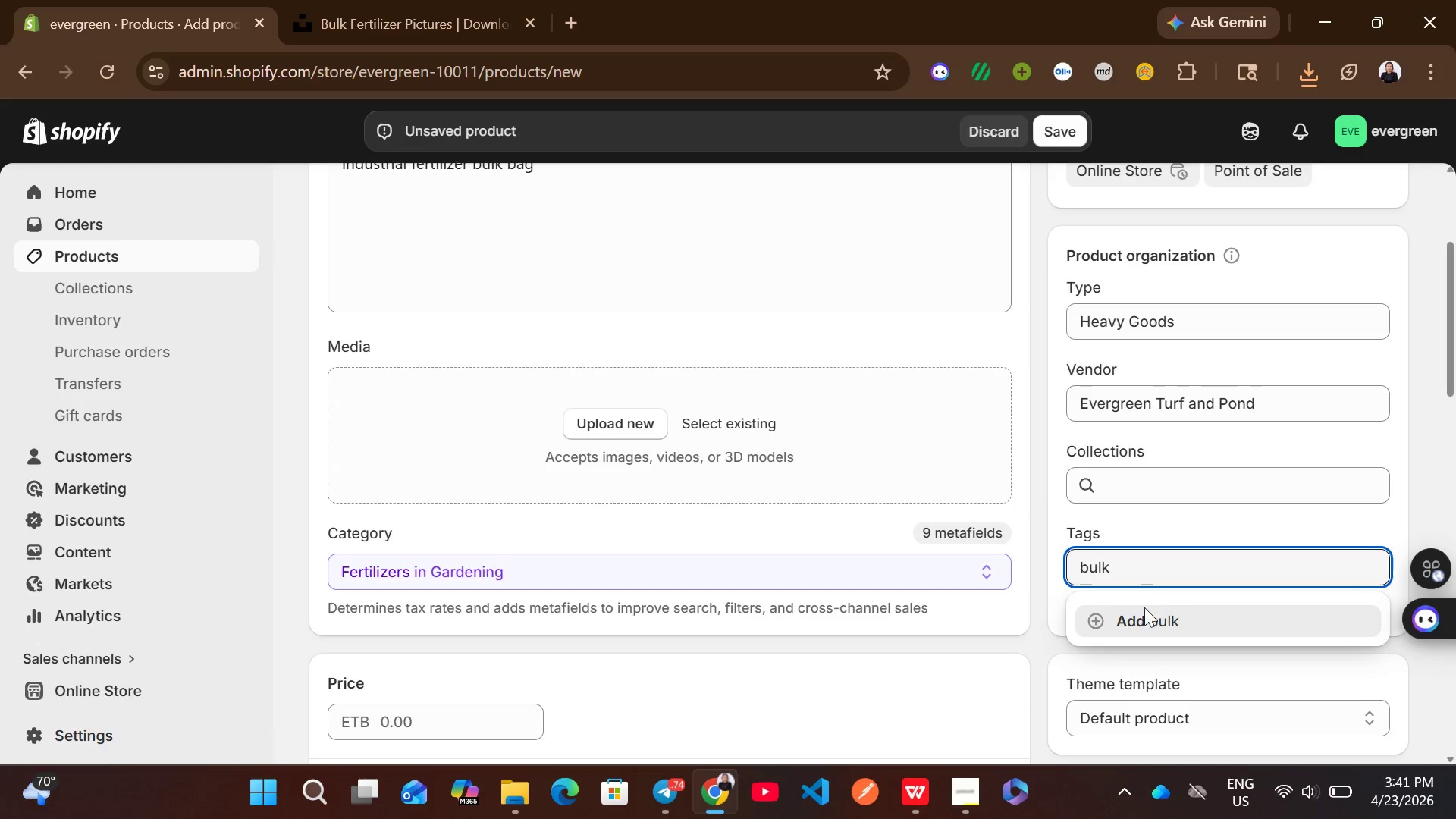 
left_click([1144, 613])
 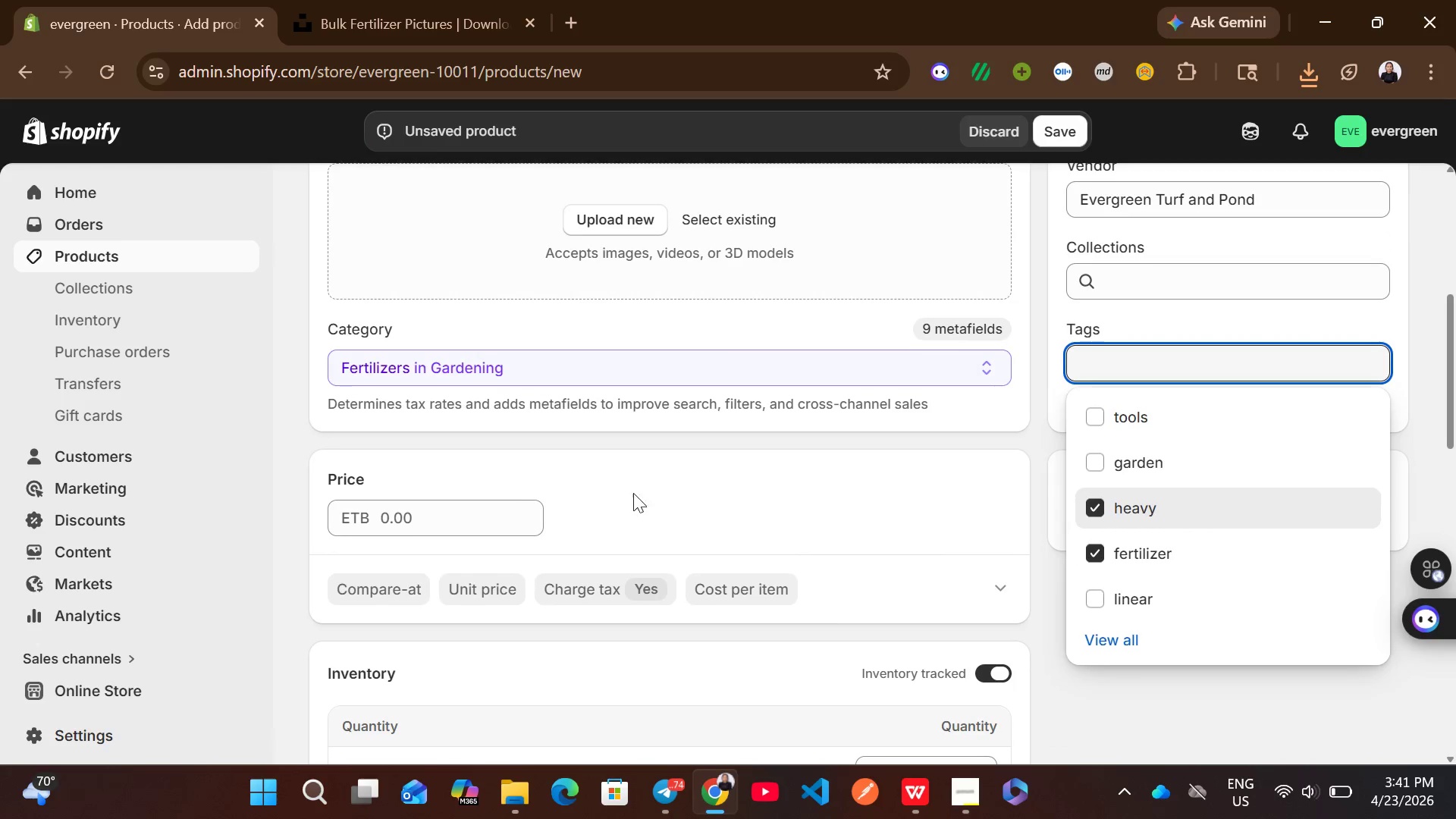 
left_click([450, 529])
 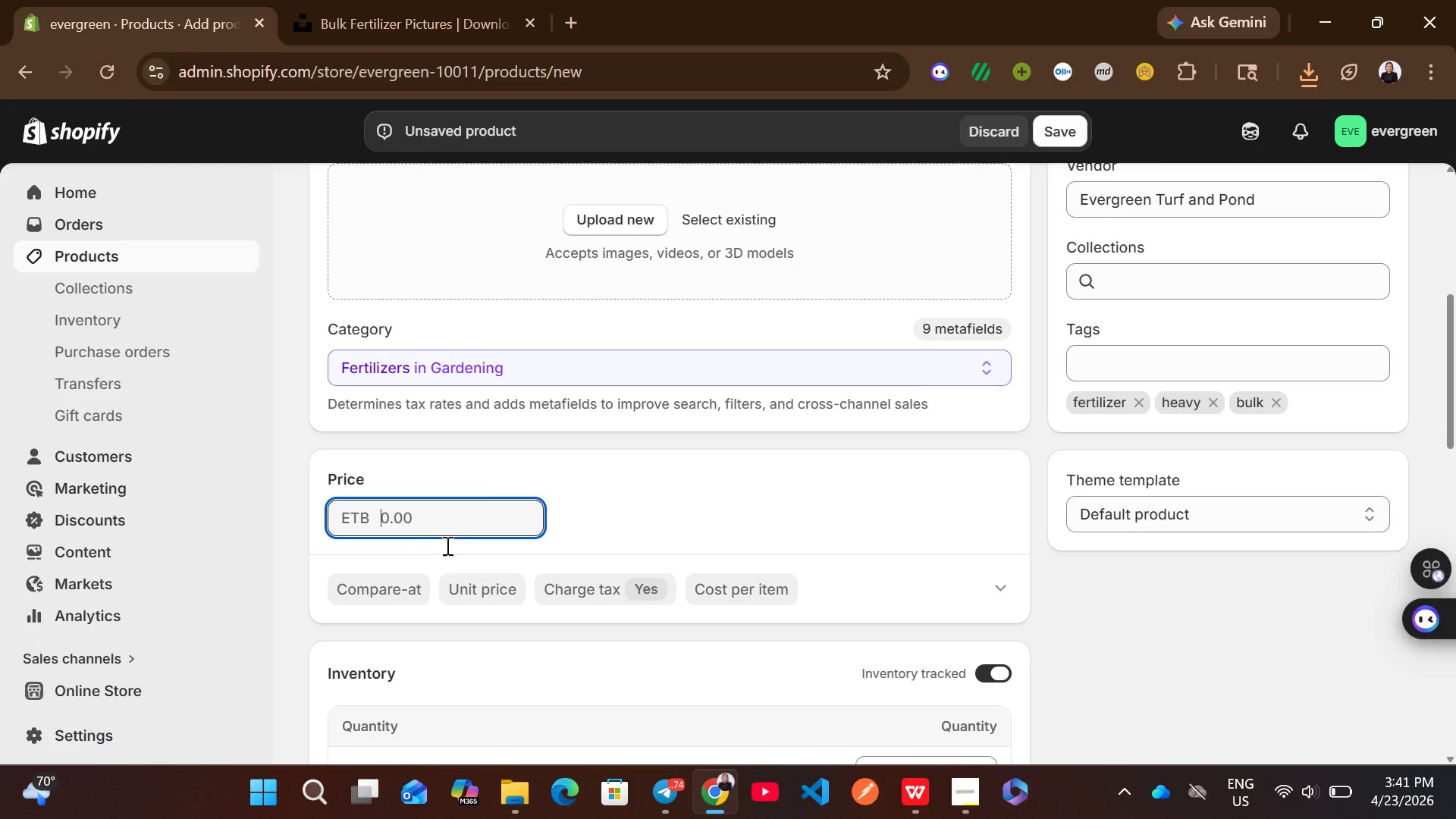 
wait(7.42)
 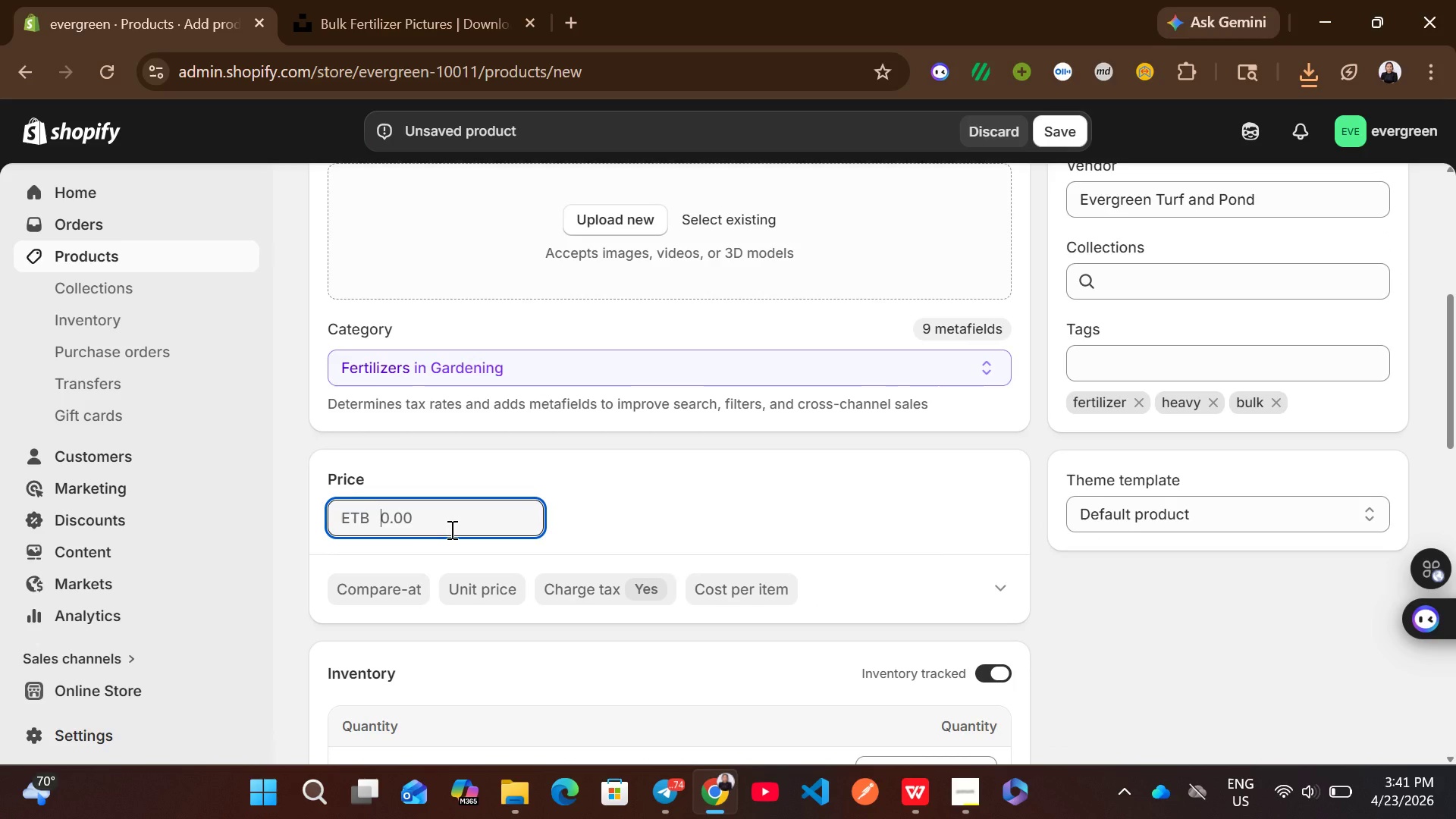 
left_click([344, 698])
 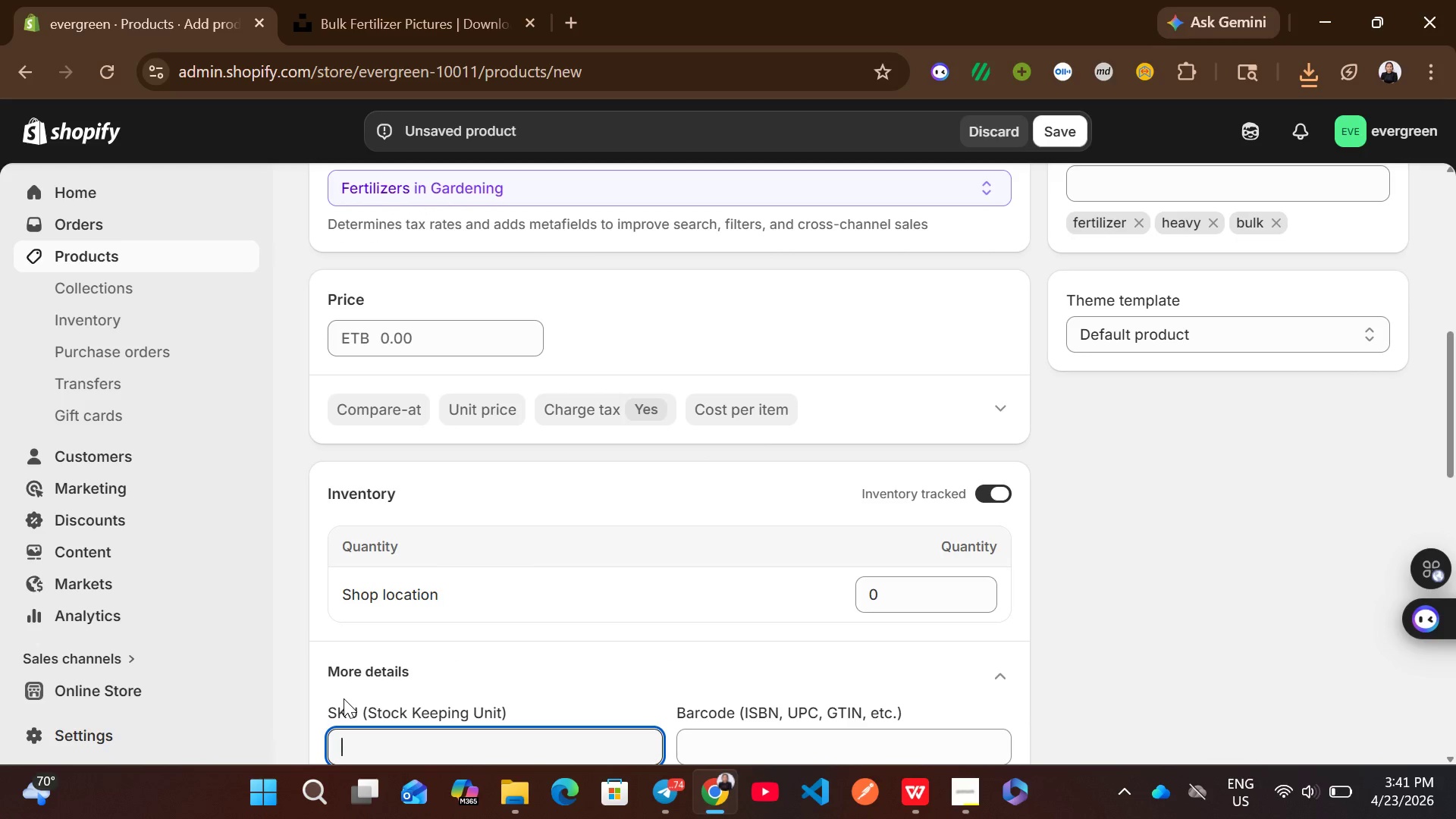 
type(PLl)
key(Backspace)
 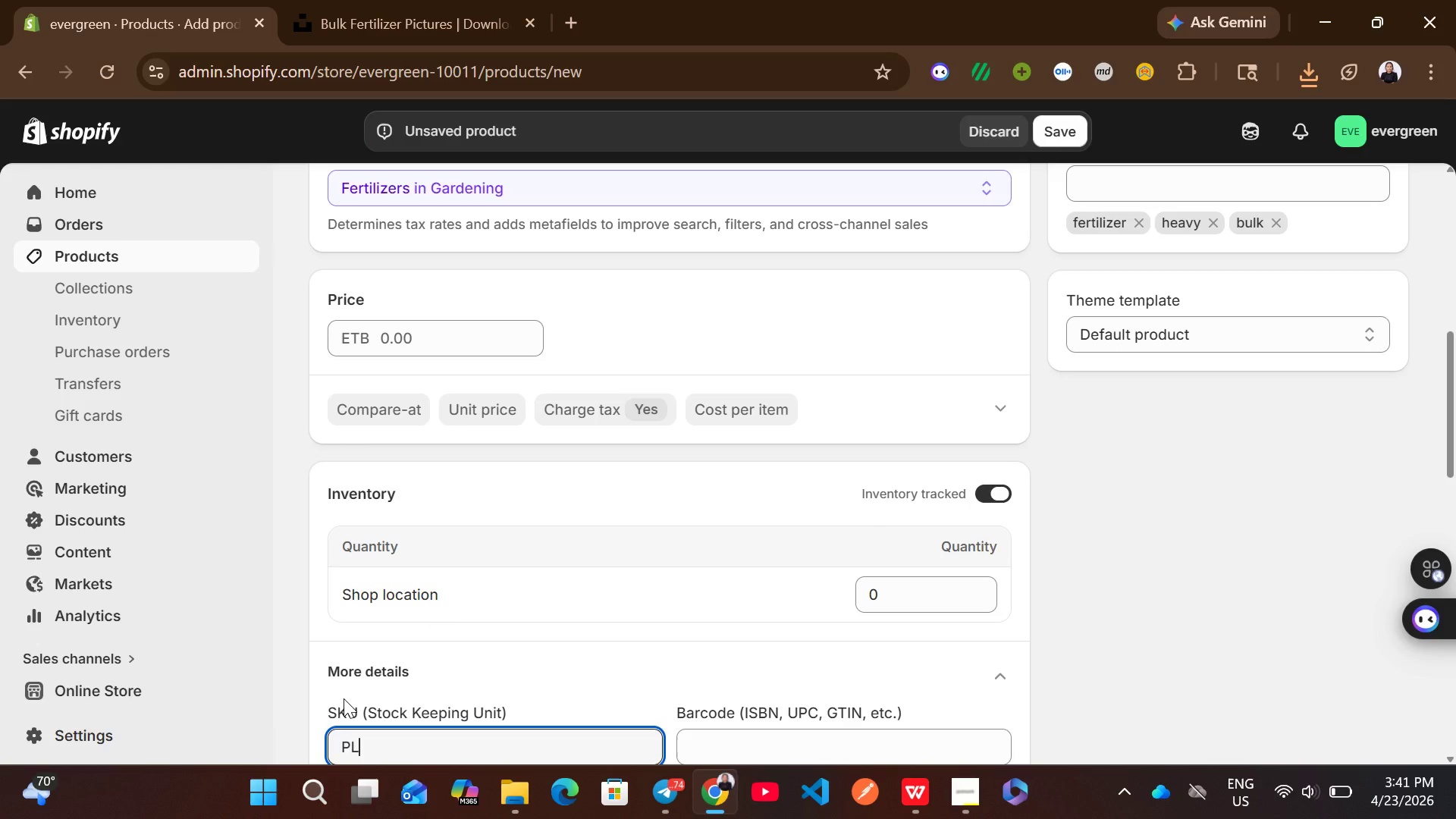 
key(Backspace)
key(Backspace)
type(BF-100)
 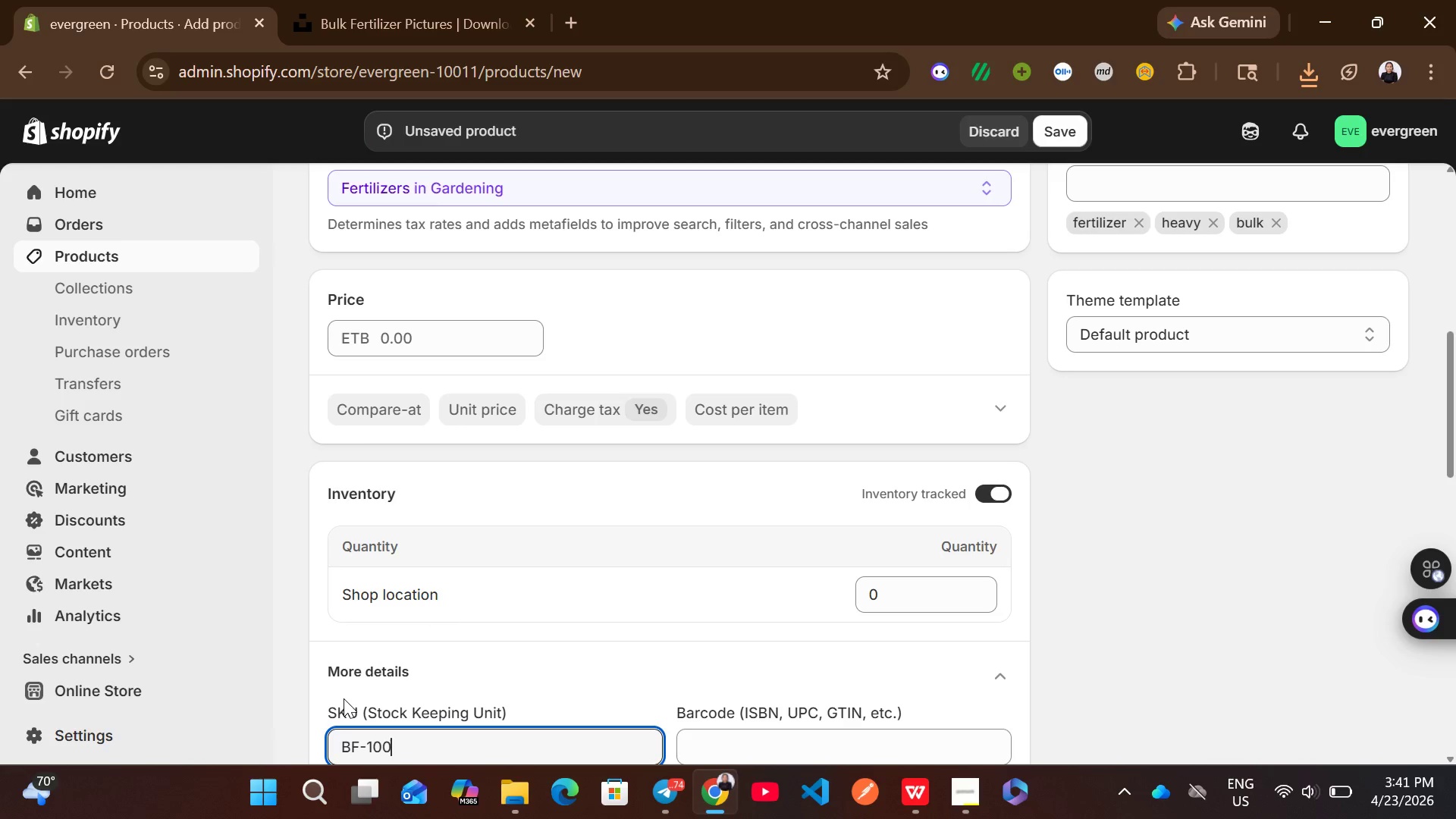 
mouse_move([506, 573])
 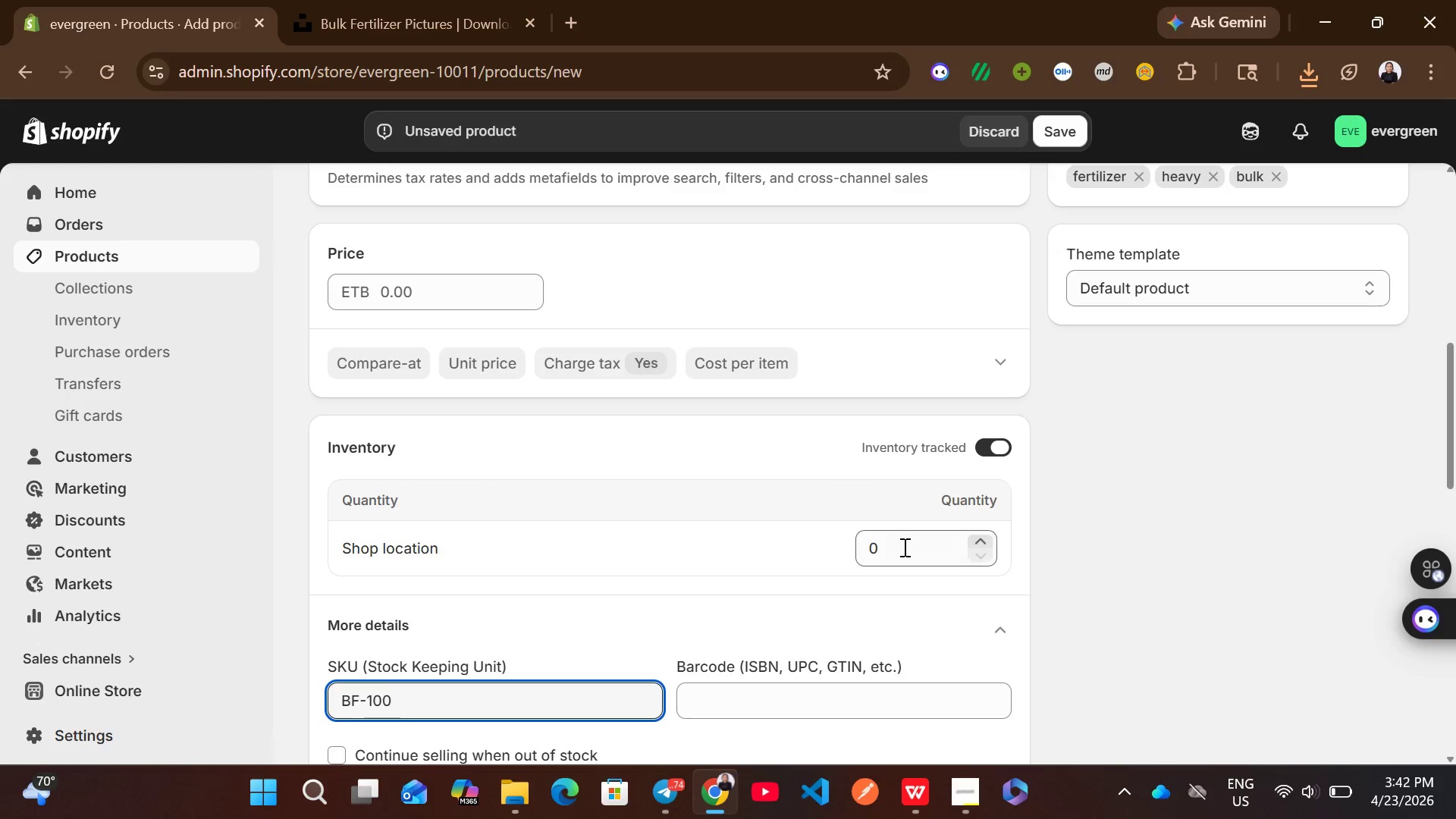 
left_click([903, 547])
 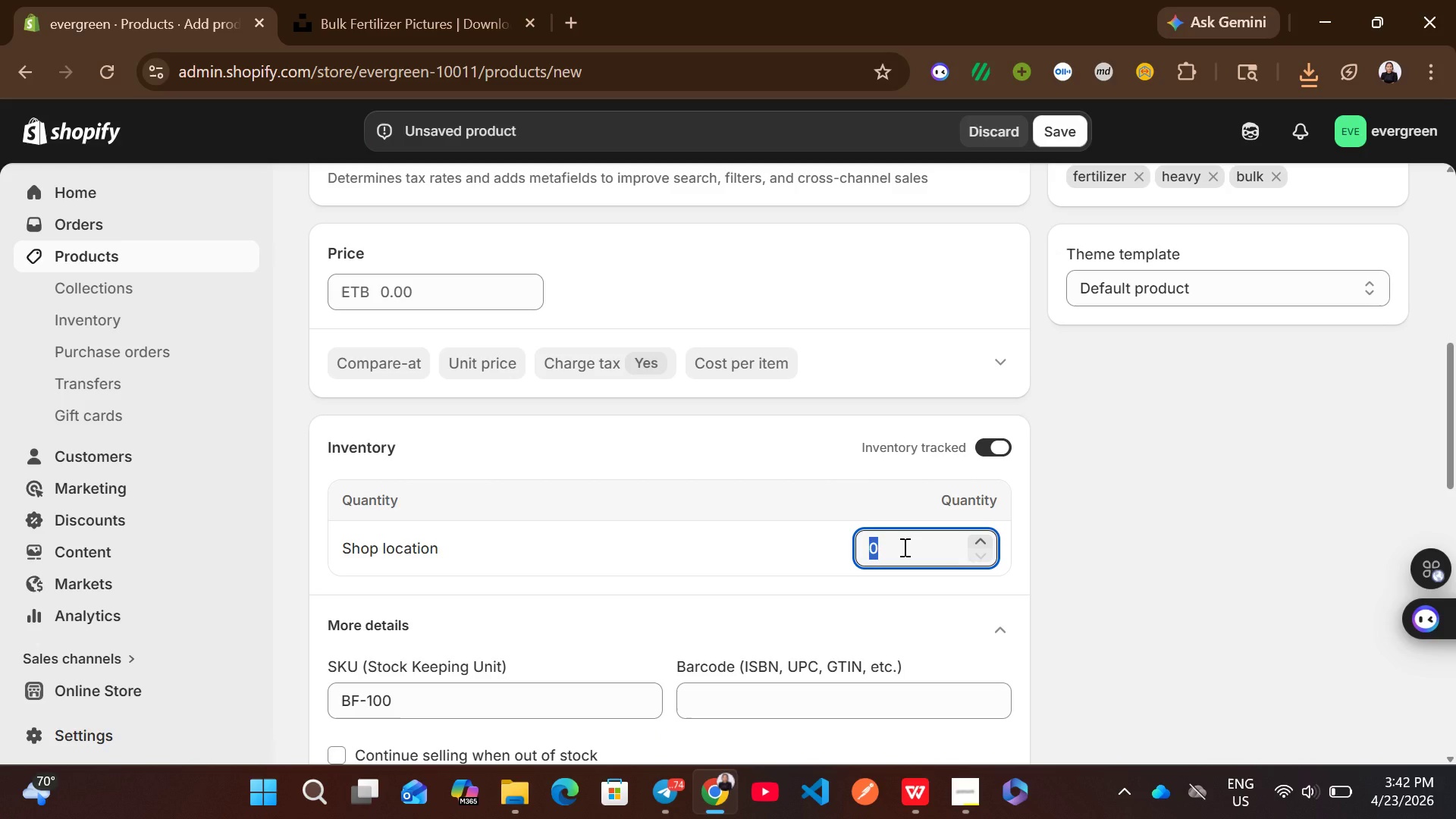 
type(50)
 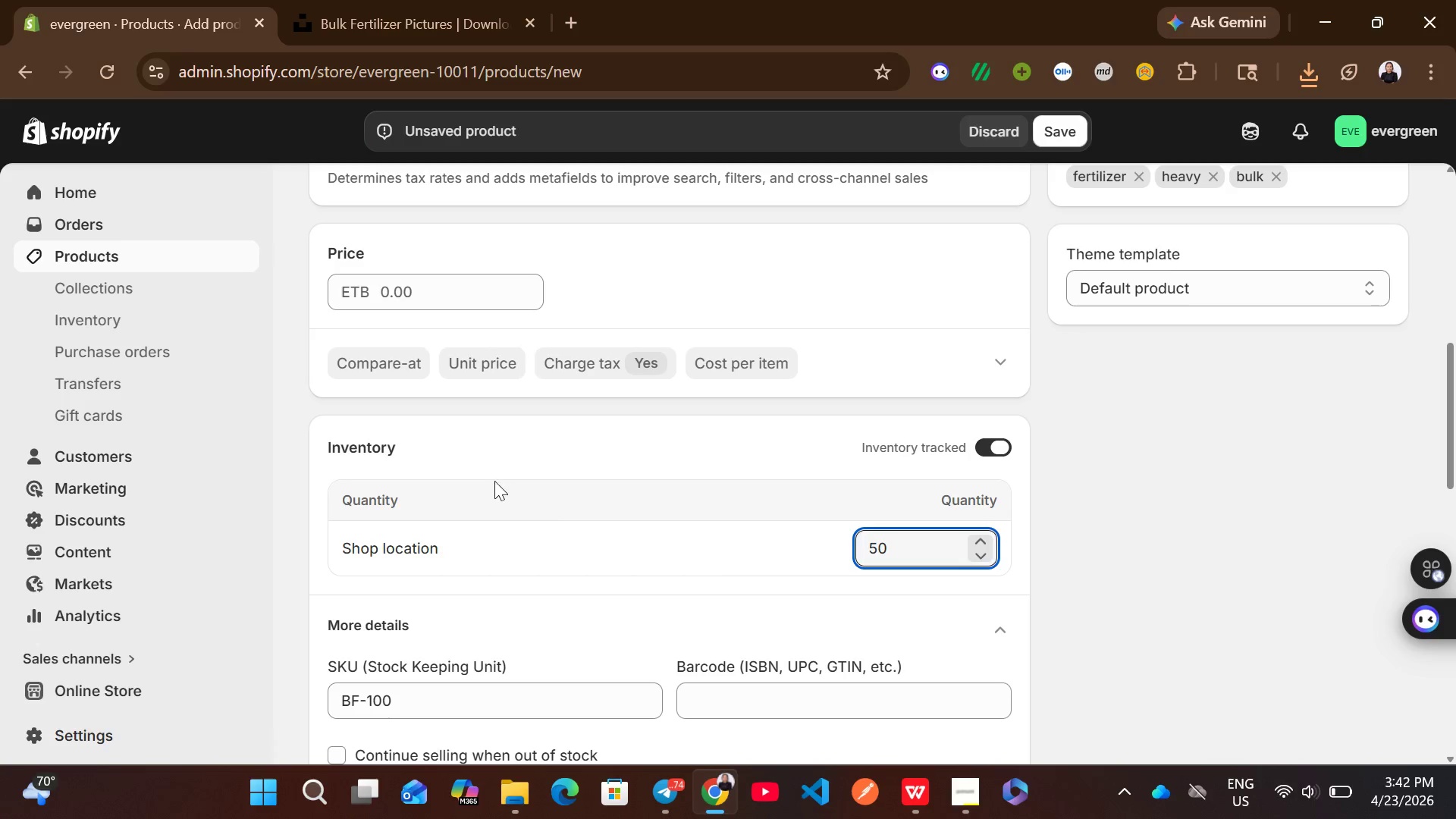 
left_click([467, 293])
 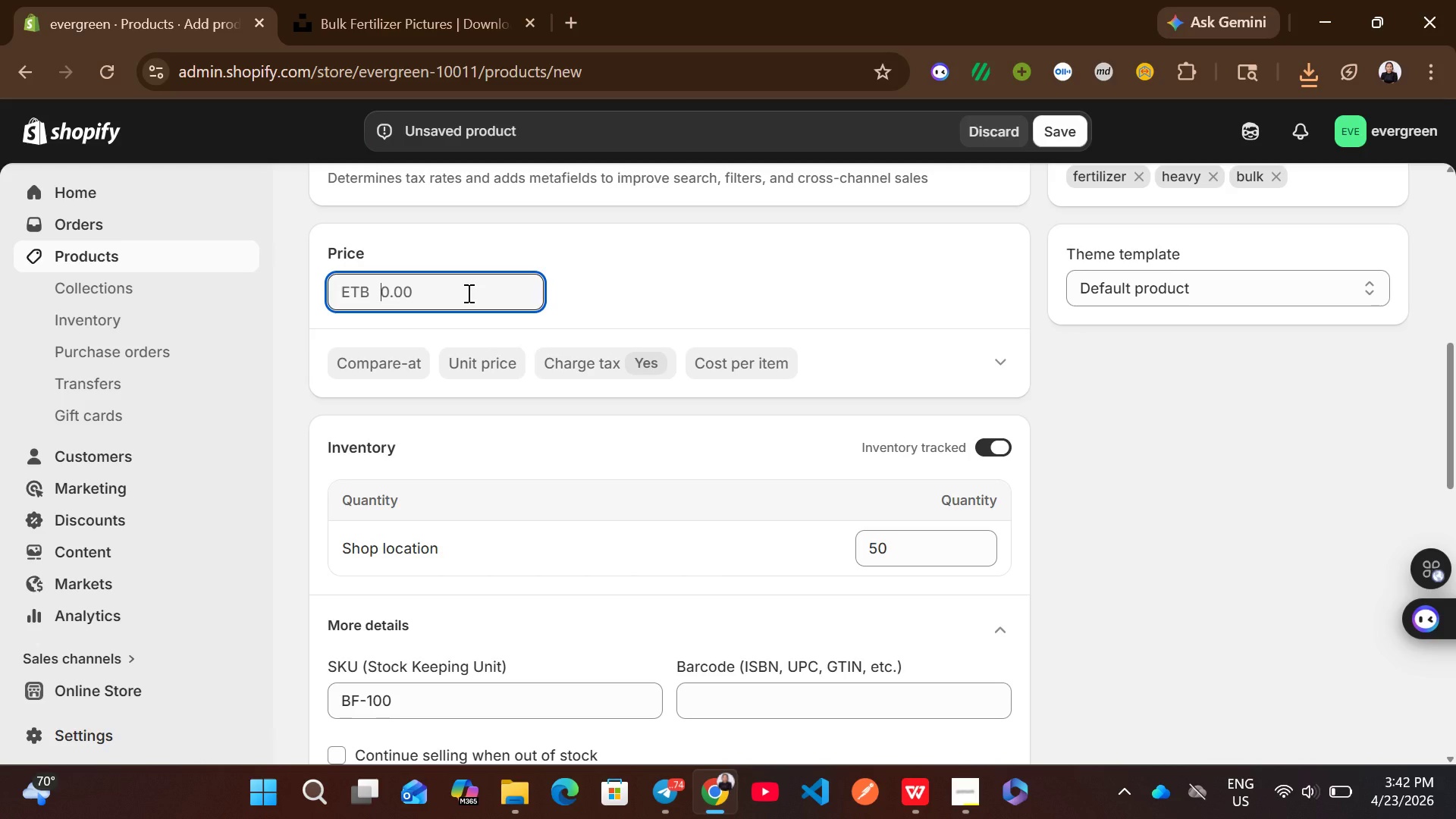 
type(79.99)
 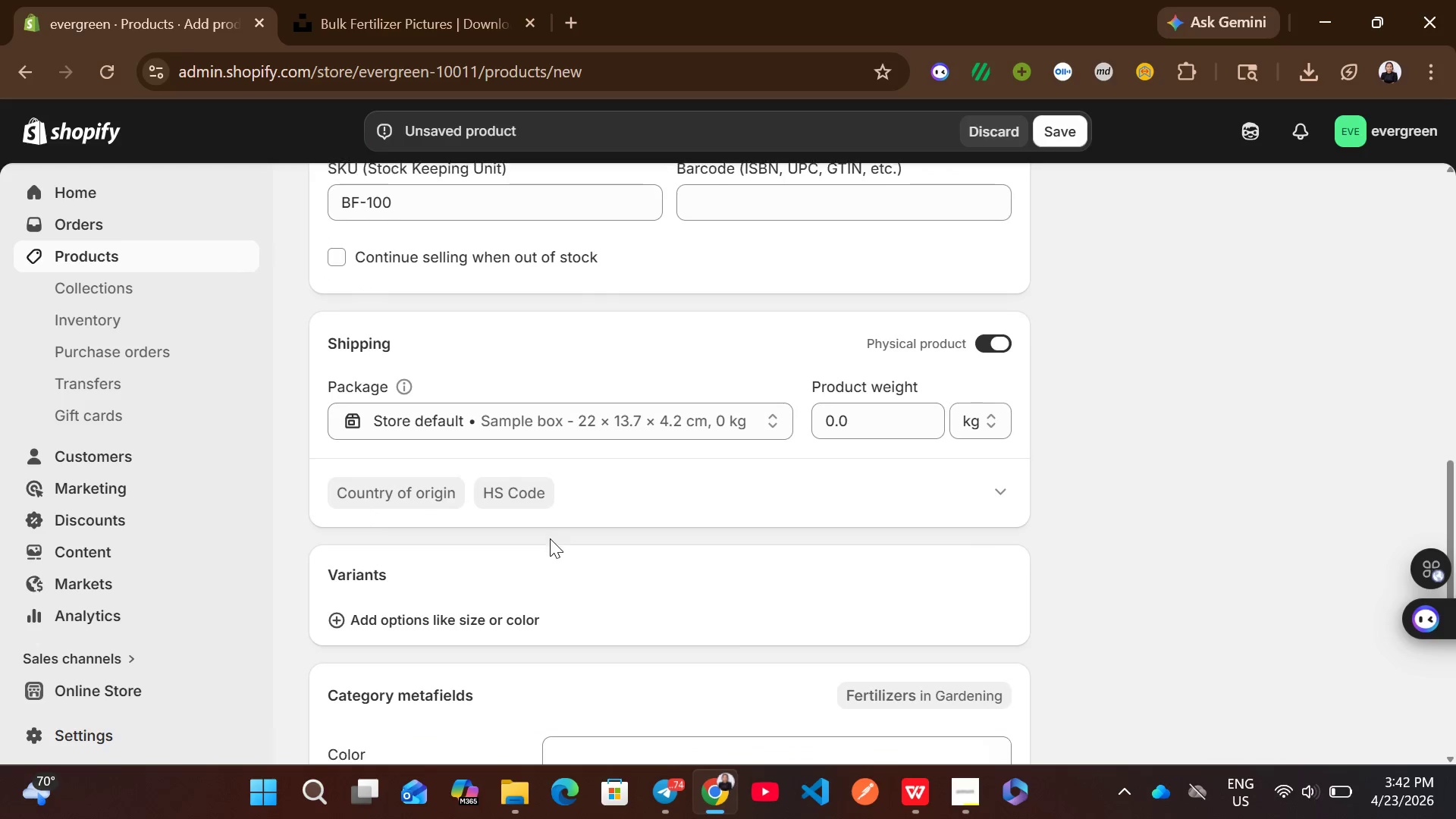 
left_click([535, 569])
 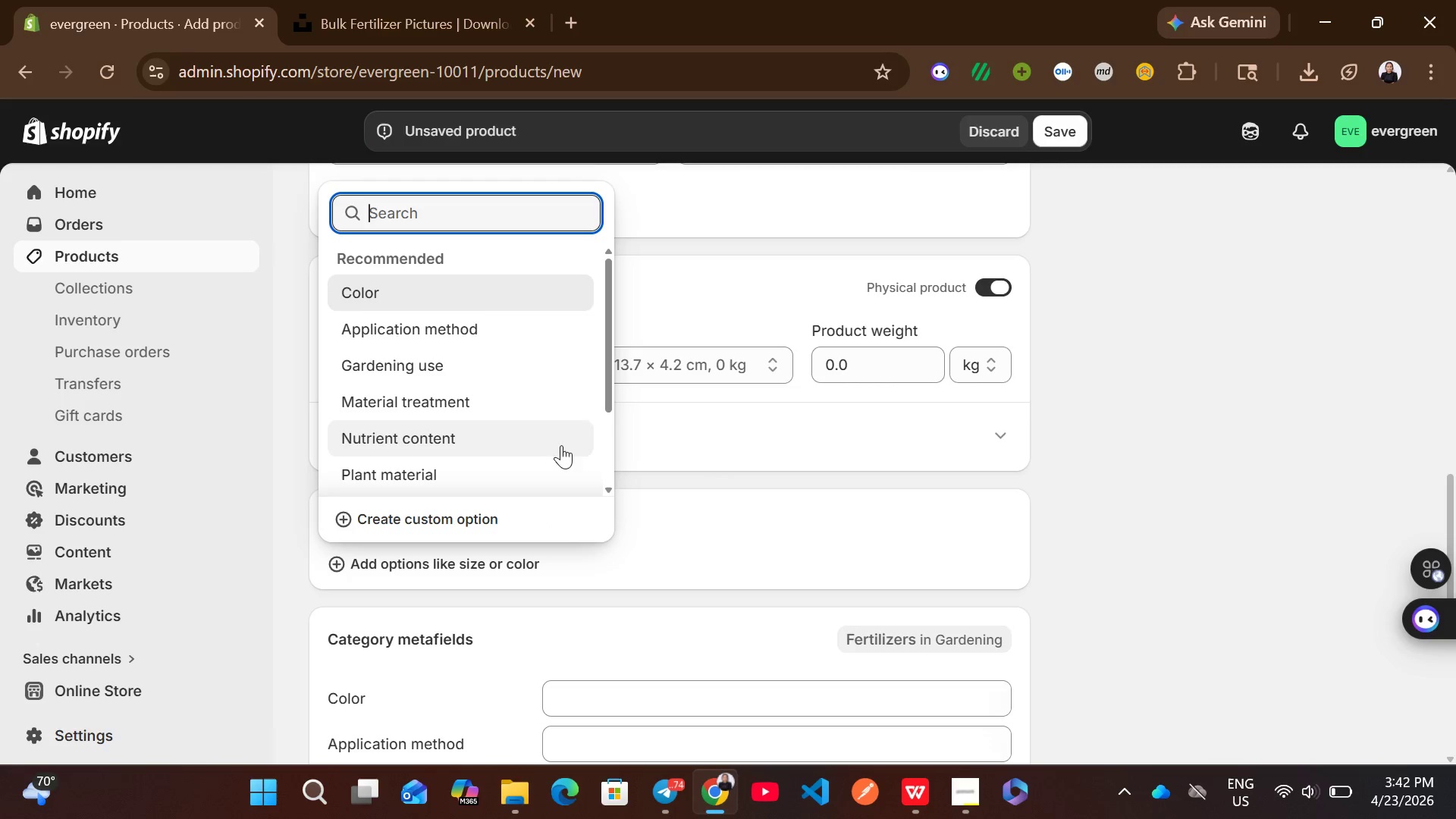 
left_click([453, 521])
 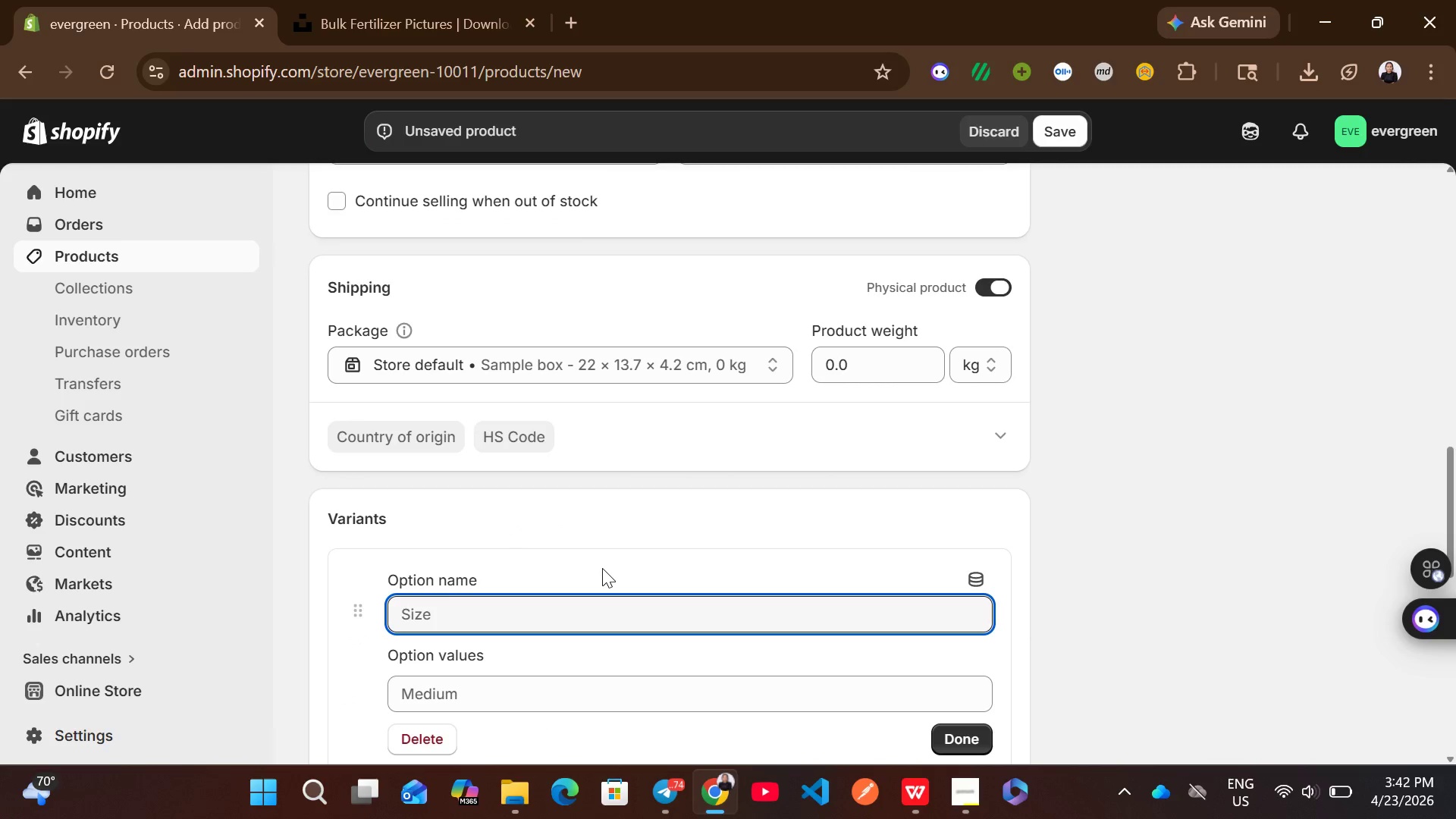 
type(weight)
 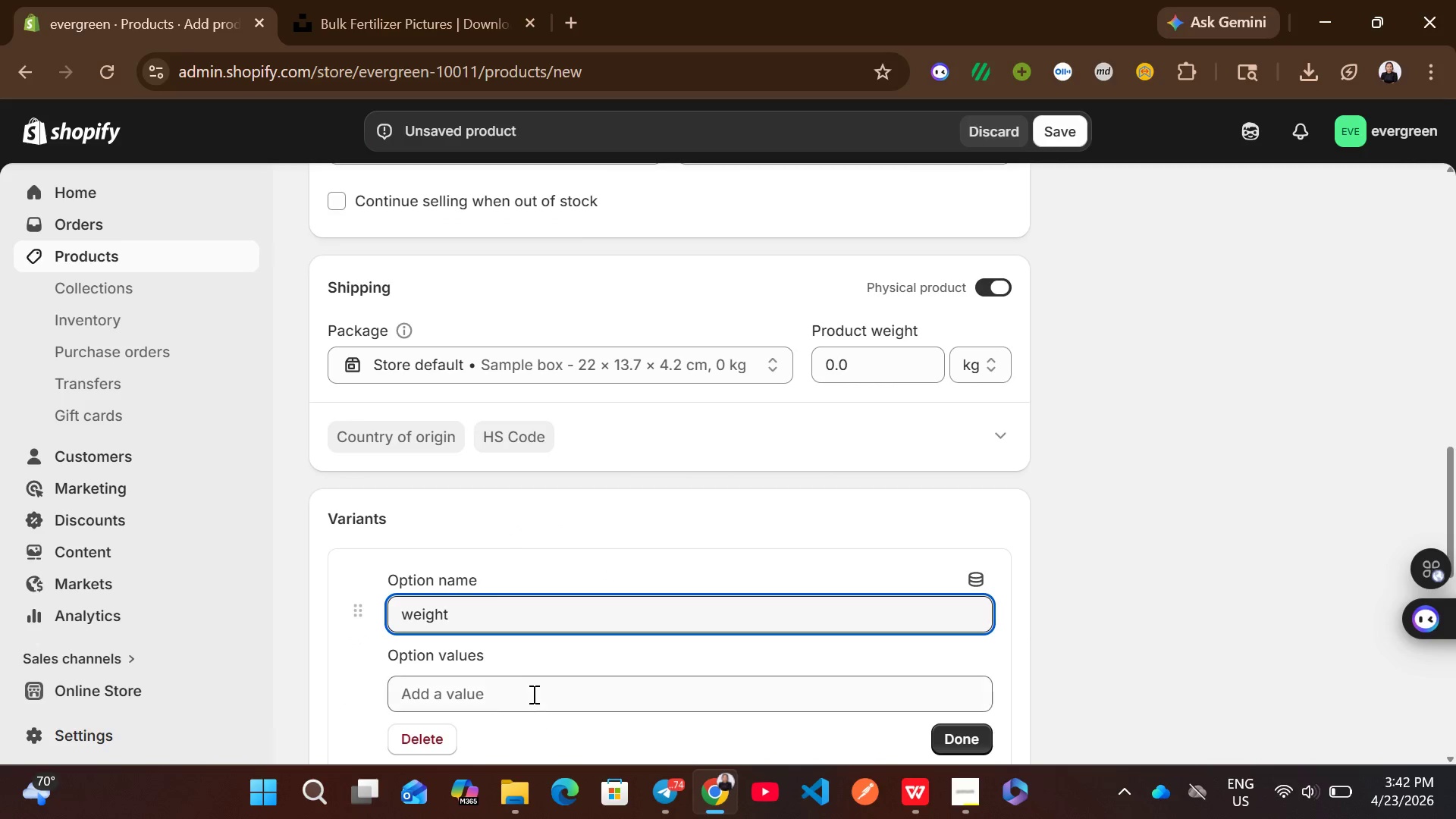 
left_click([532, 696])
 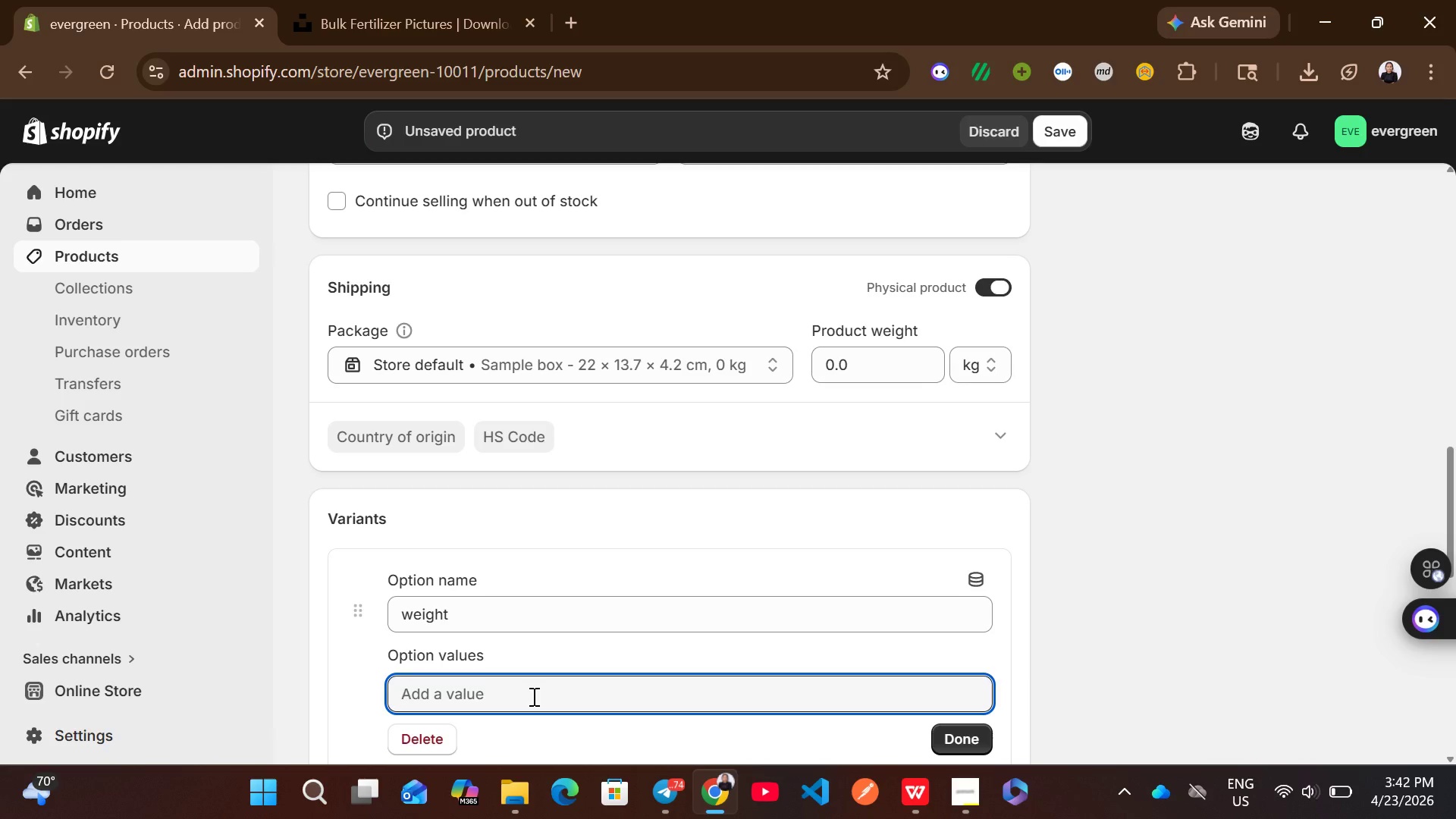 
wait(11.91)
 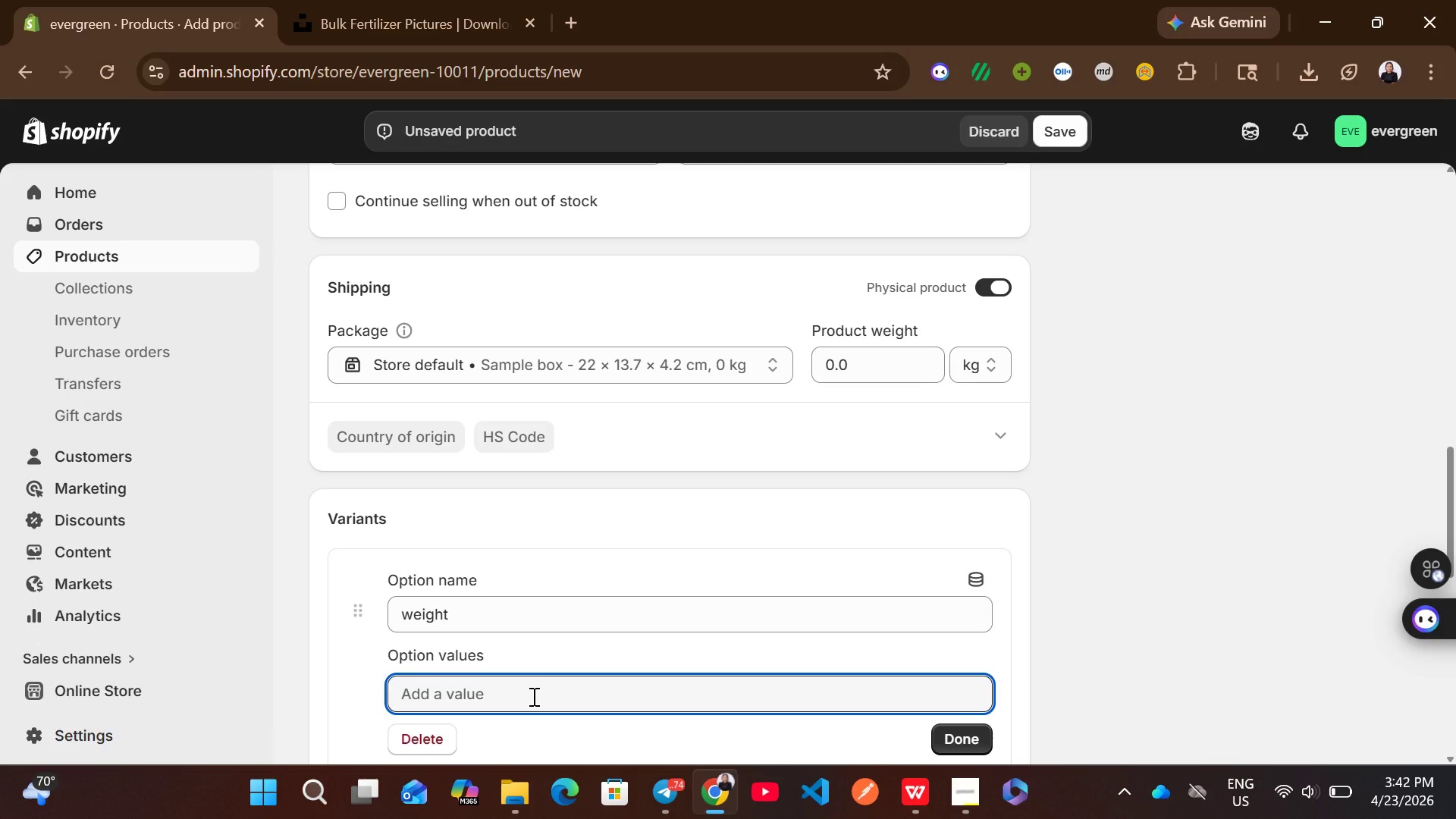 
type(45)
 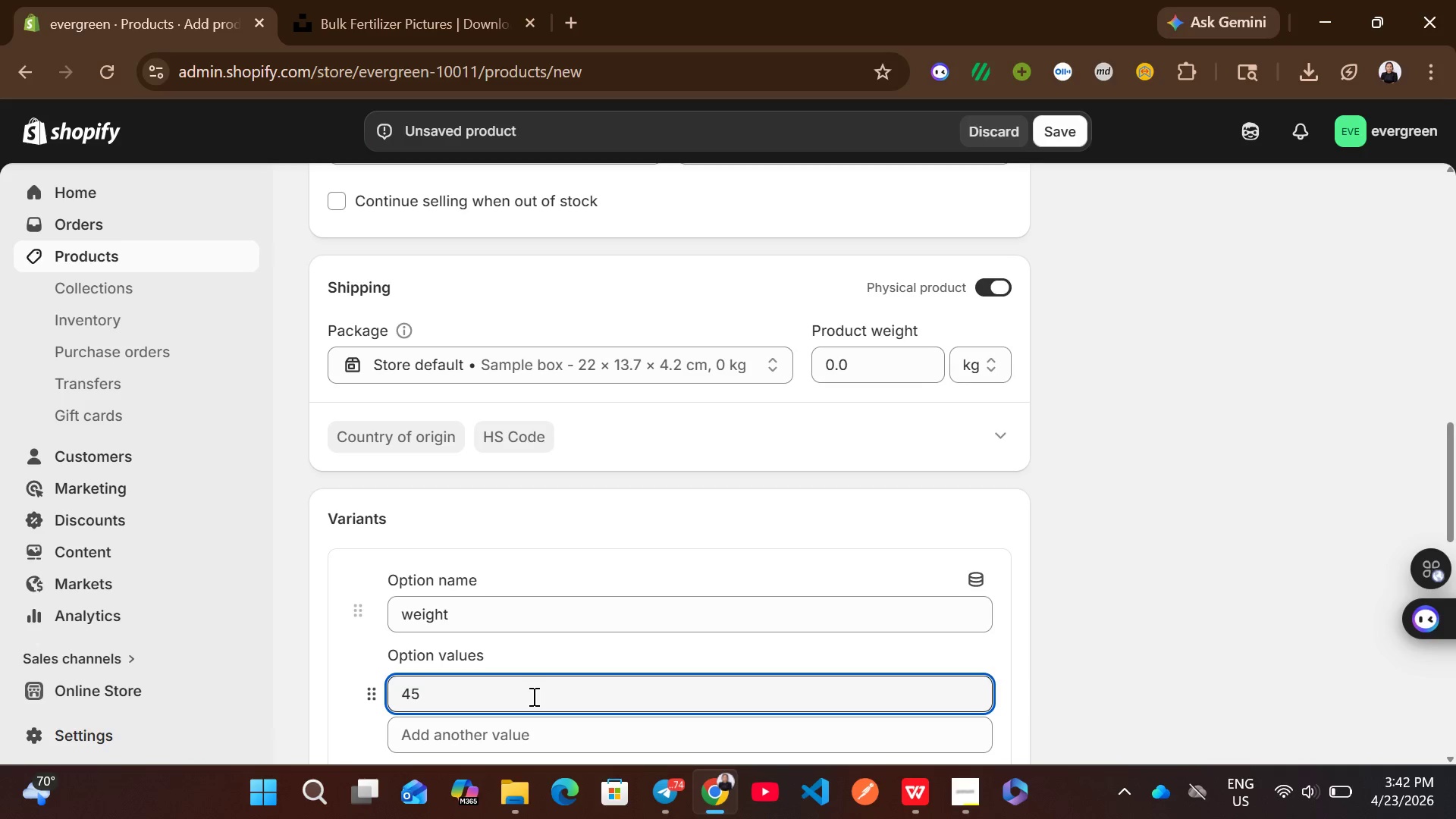 
wait(6.14)
 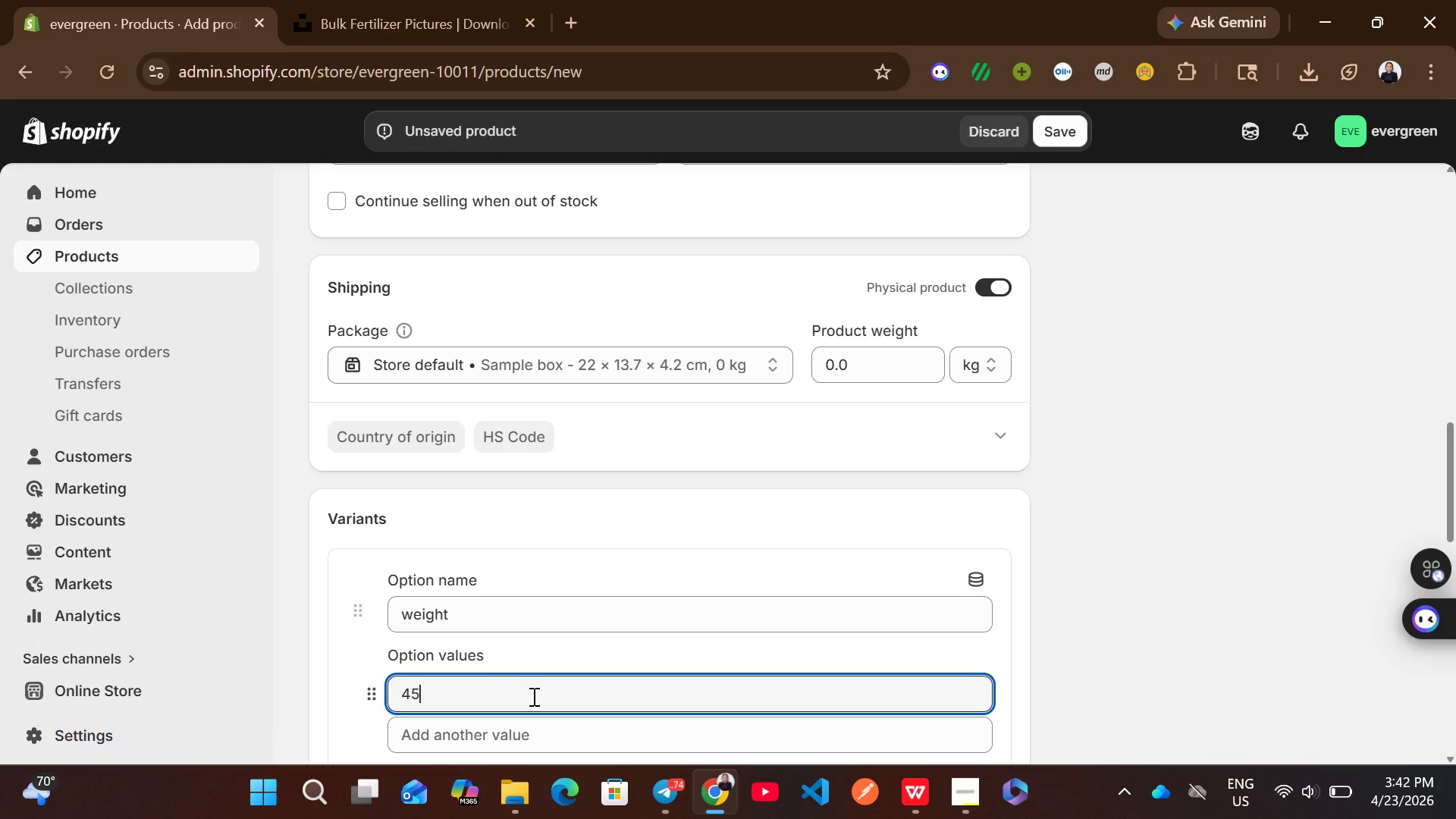 
type(359)
 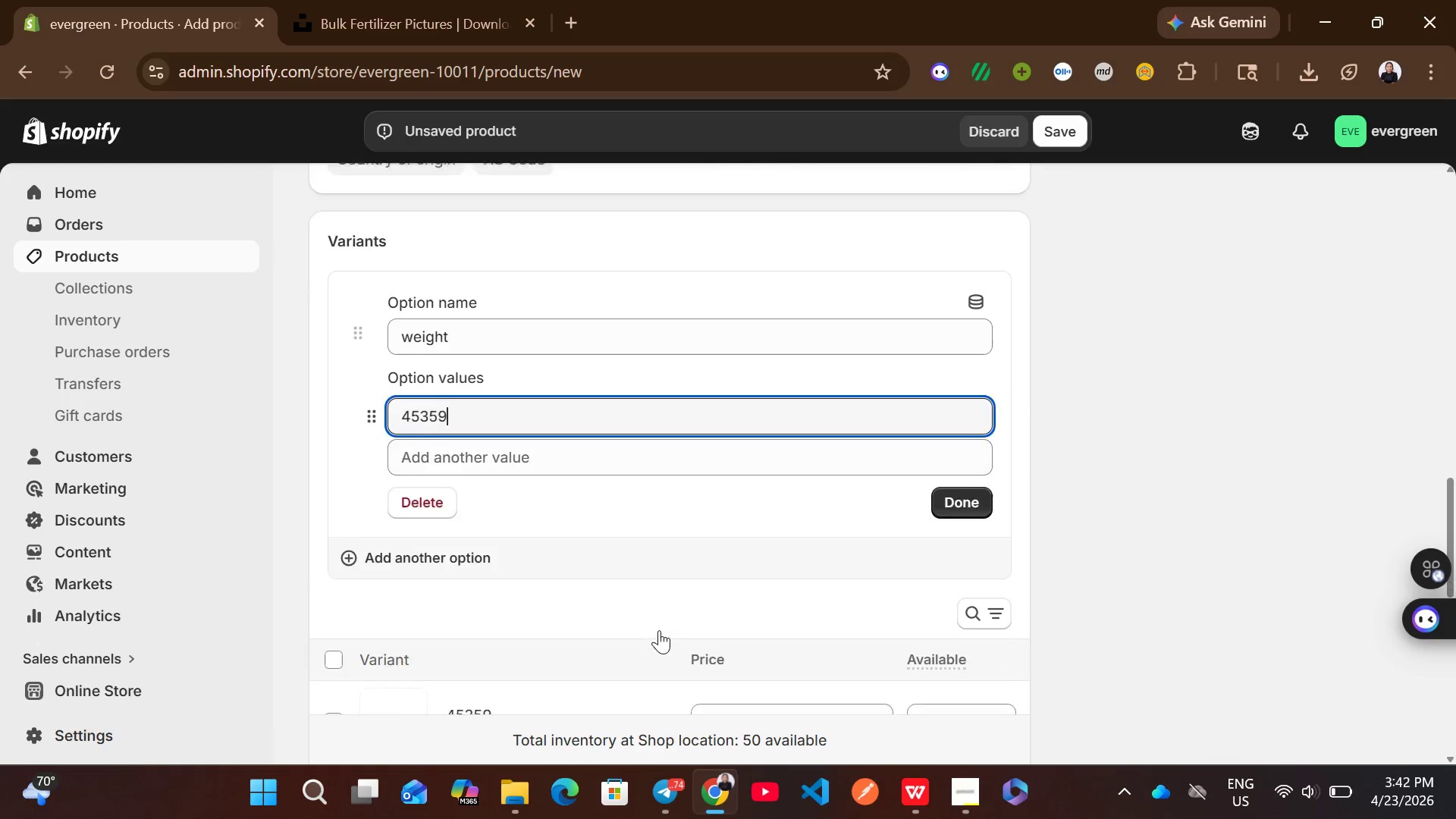 
left_click([973, 472])
 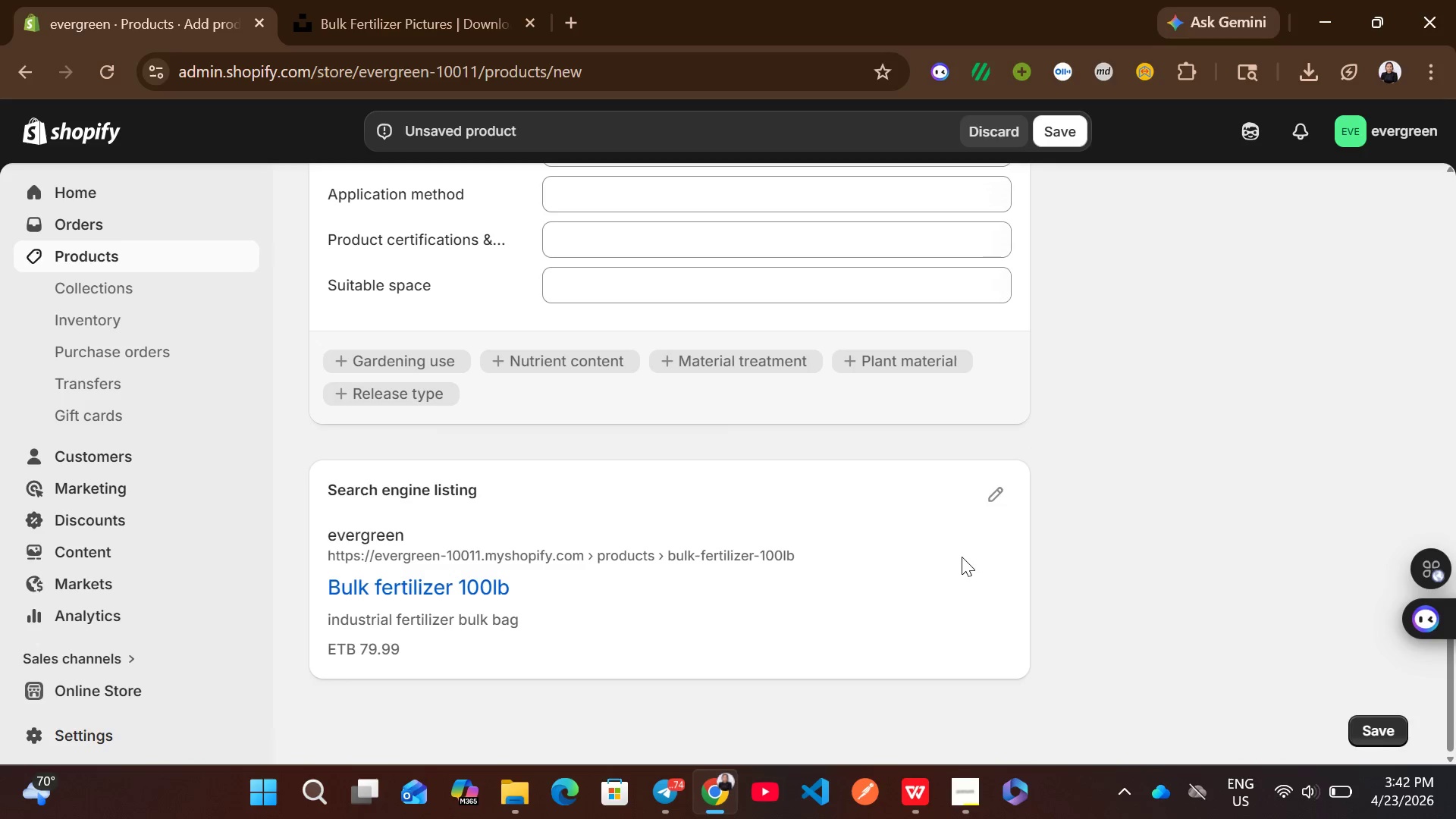 
mouse_move([977, 490])
 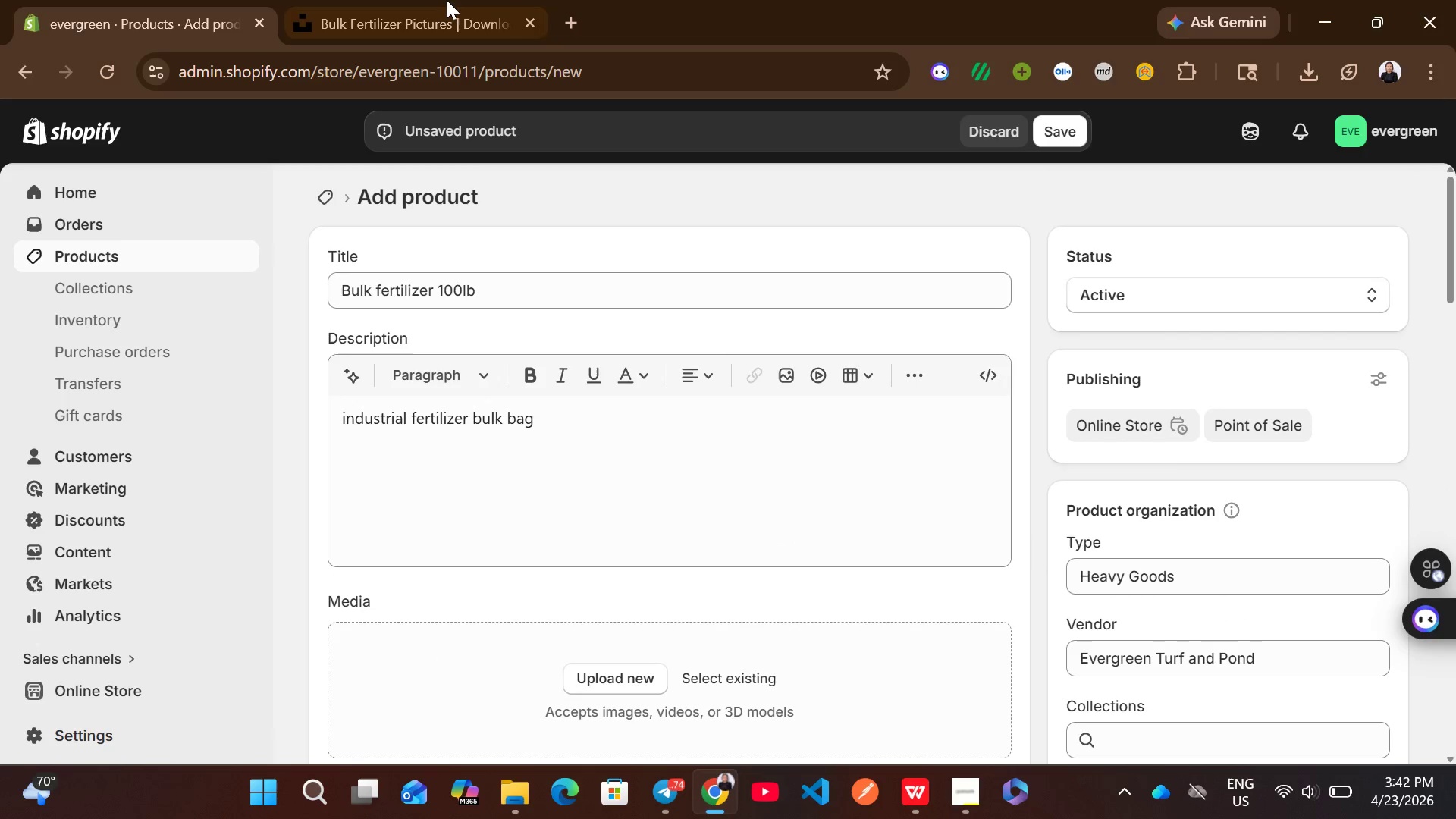 
left_click([445, 0])
 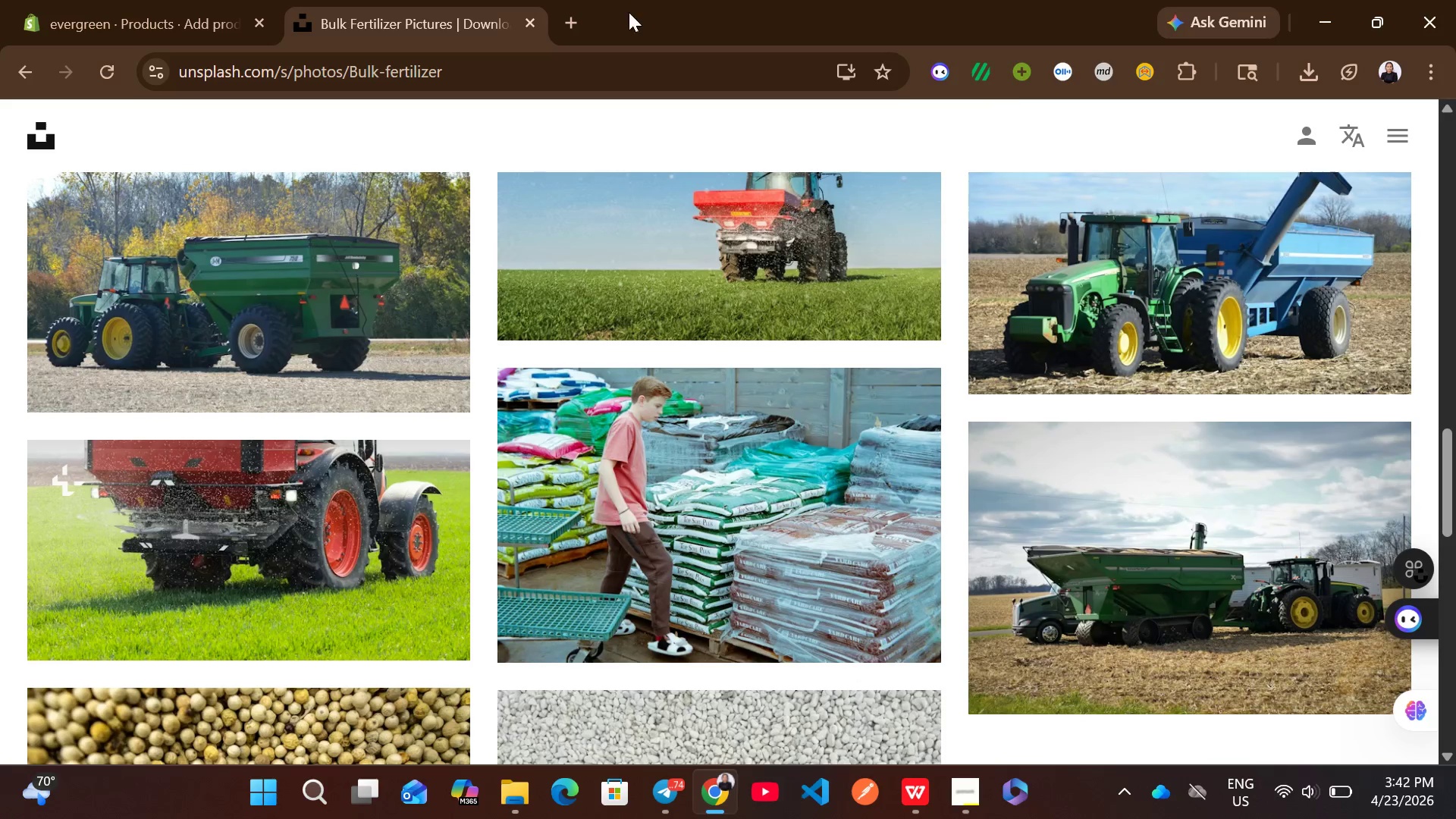 
left_click([235, 0])
 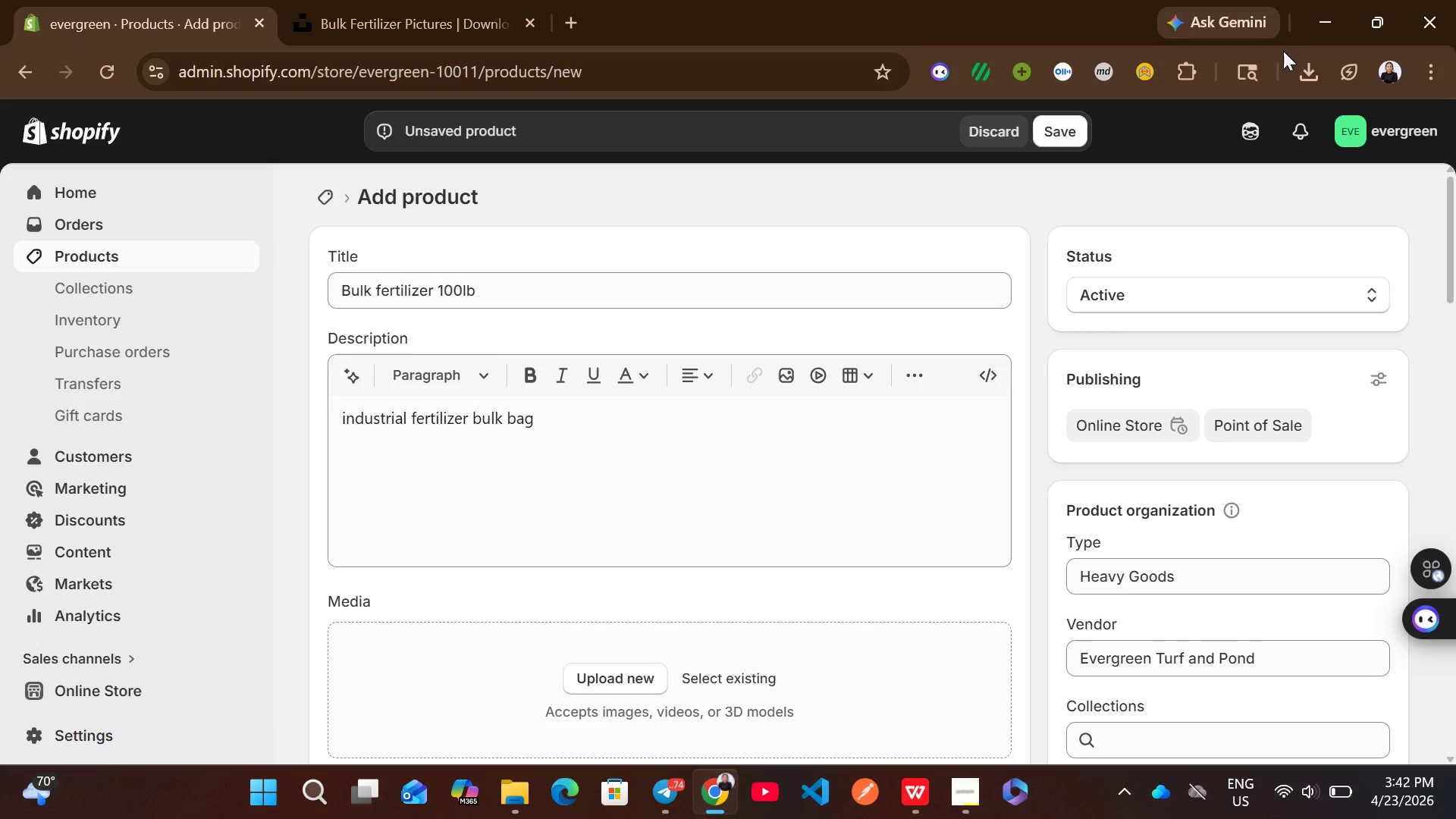 
left_click([1311, 59])
 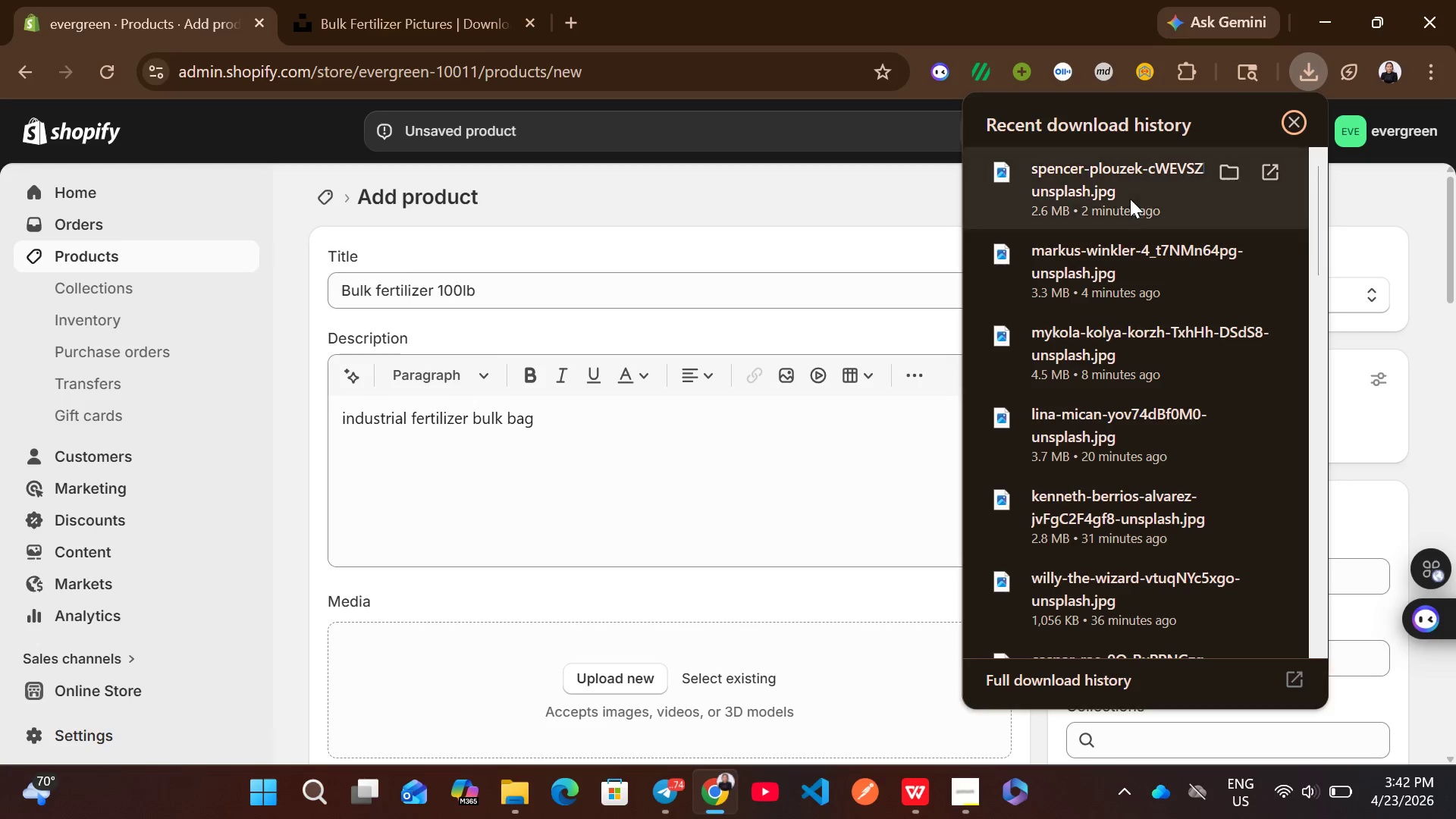 
left_click_drag(start_coordinate=[1123, 188], to_coordinate=[819, 460])
 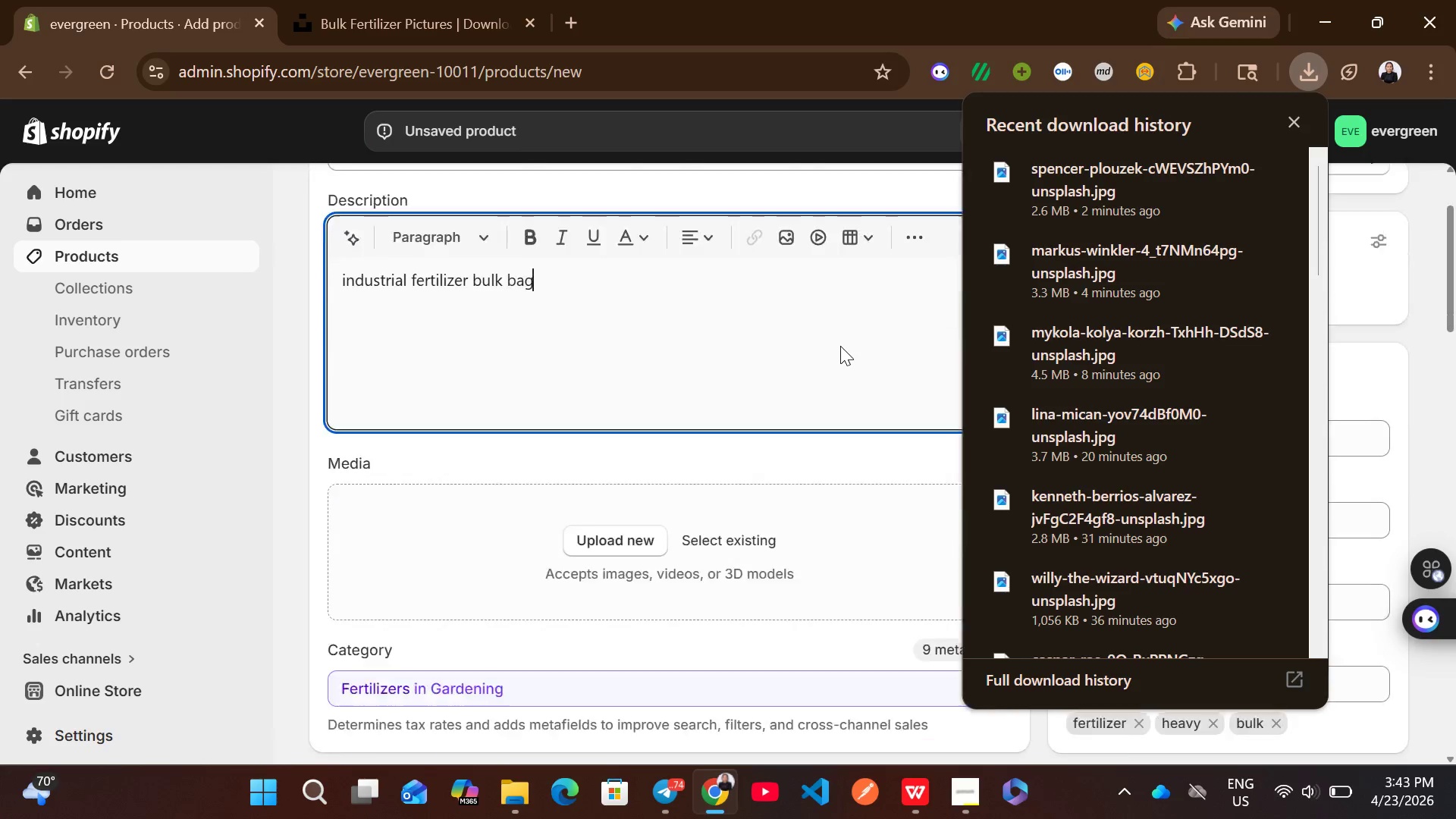 
left_click_drag(start_coordinate=[1079, 190], to_coordinate=[755, 447])
 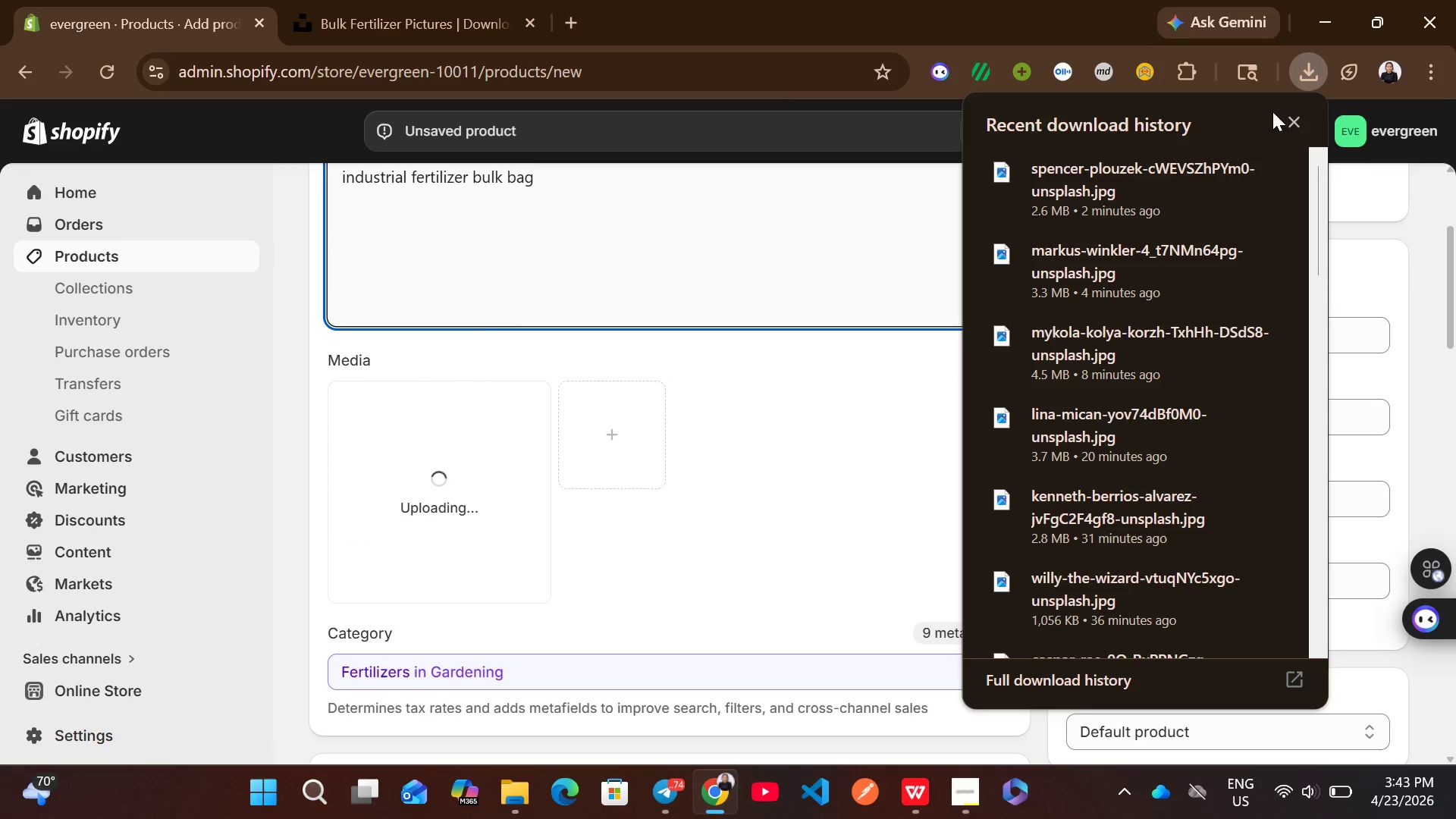 
left_click([1291, 120])
 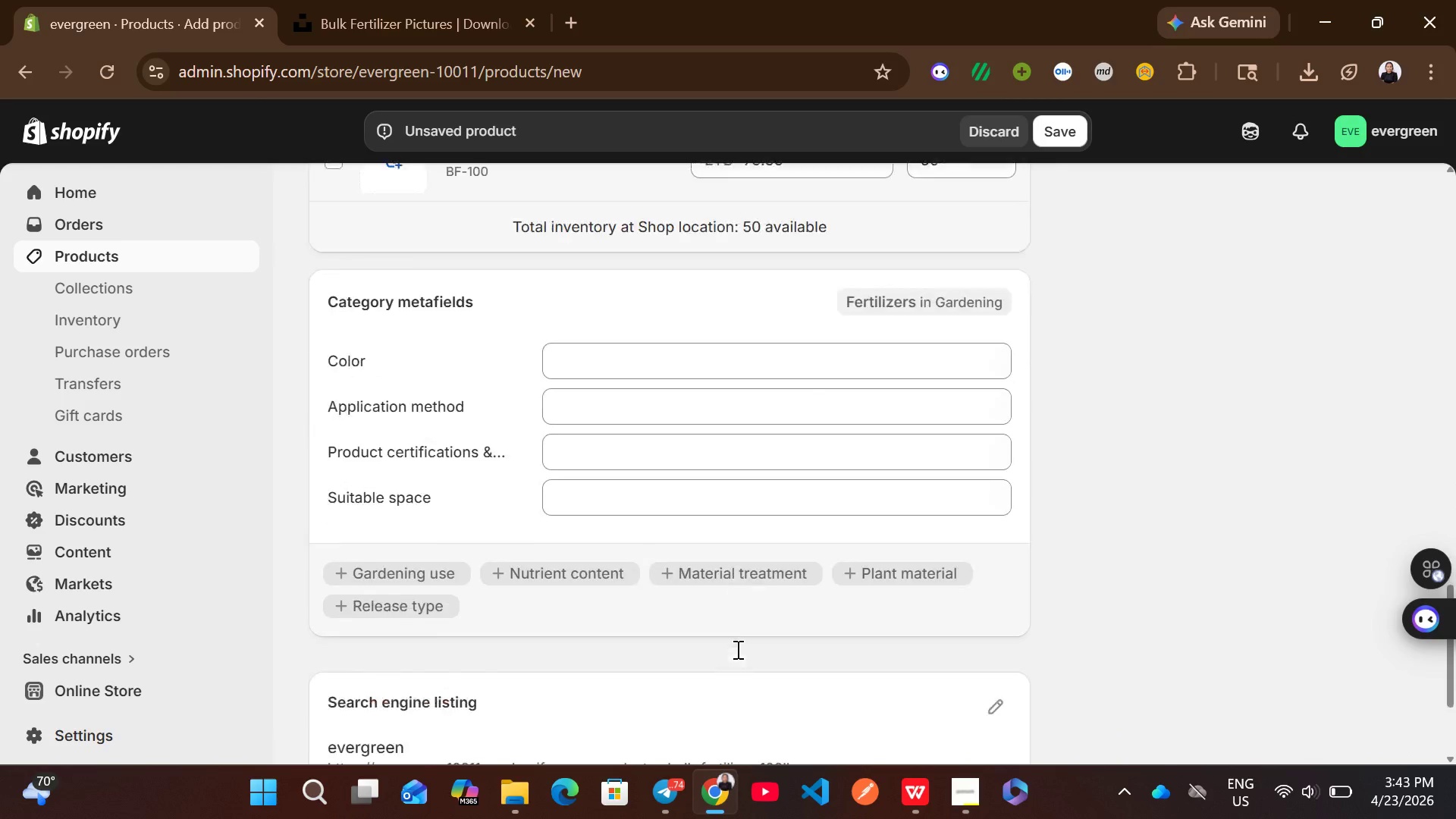 
wait(5.78)
 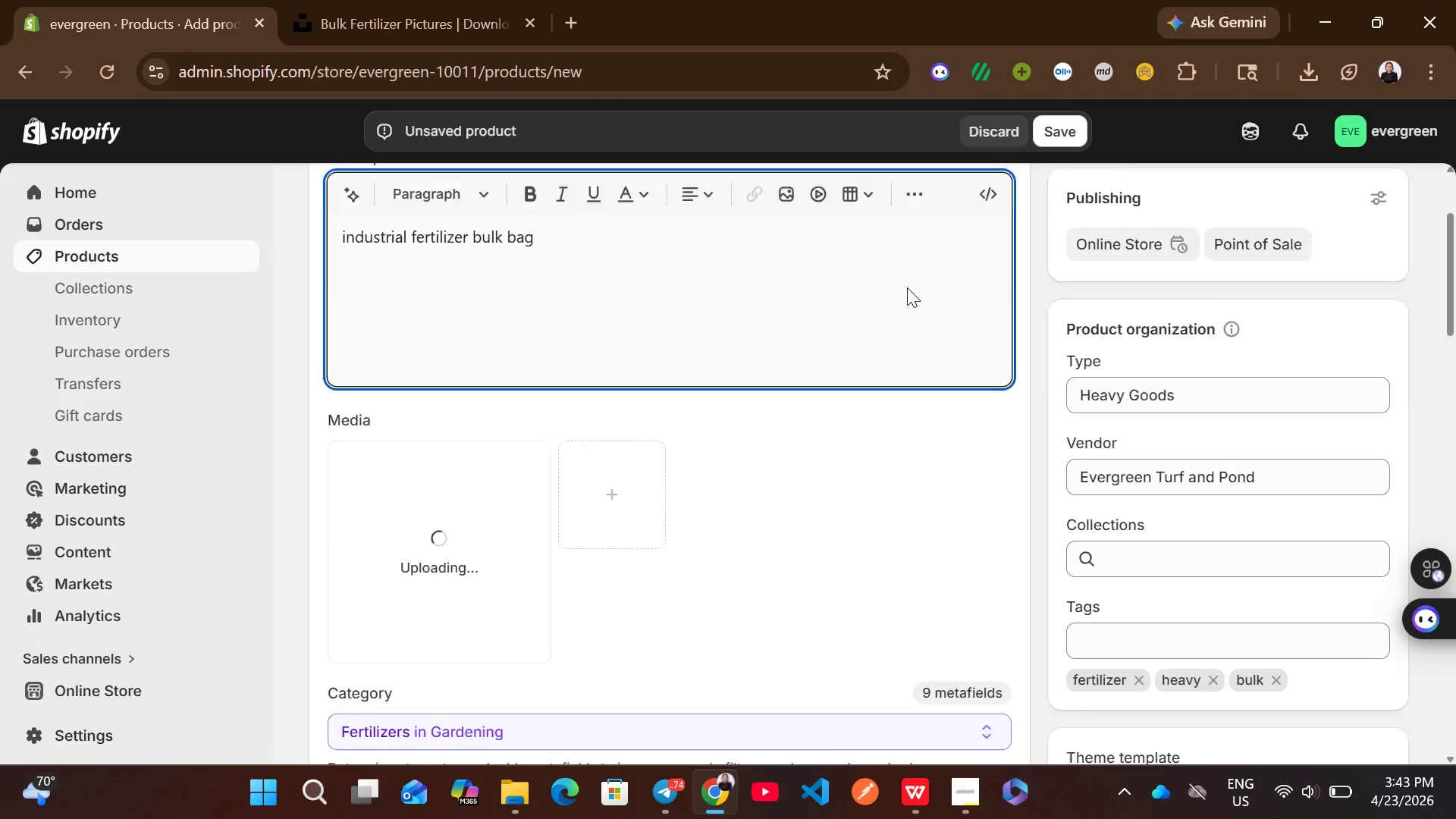 
left_click([1002, 493])
 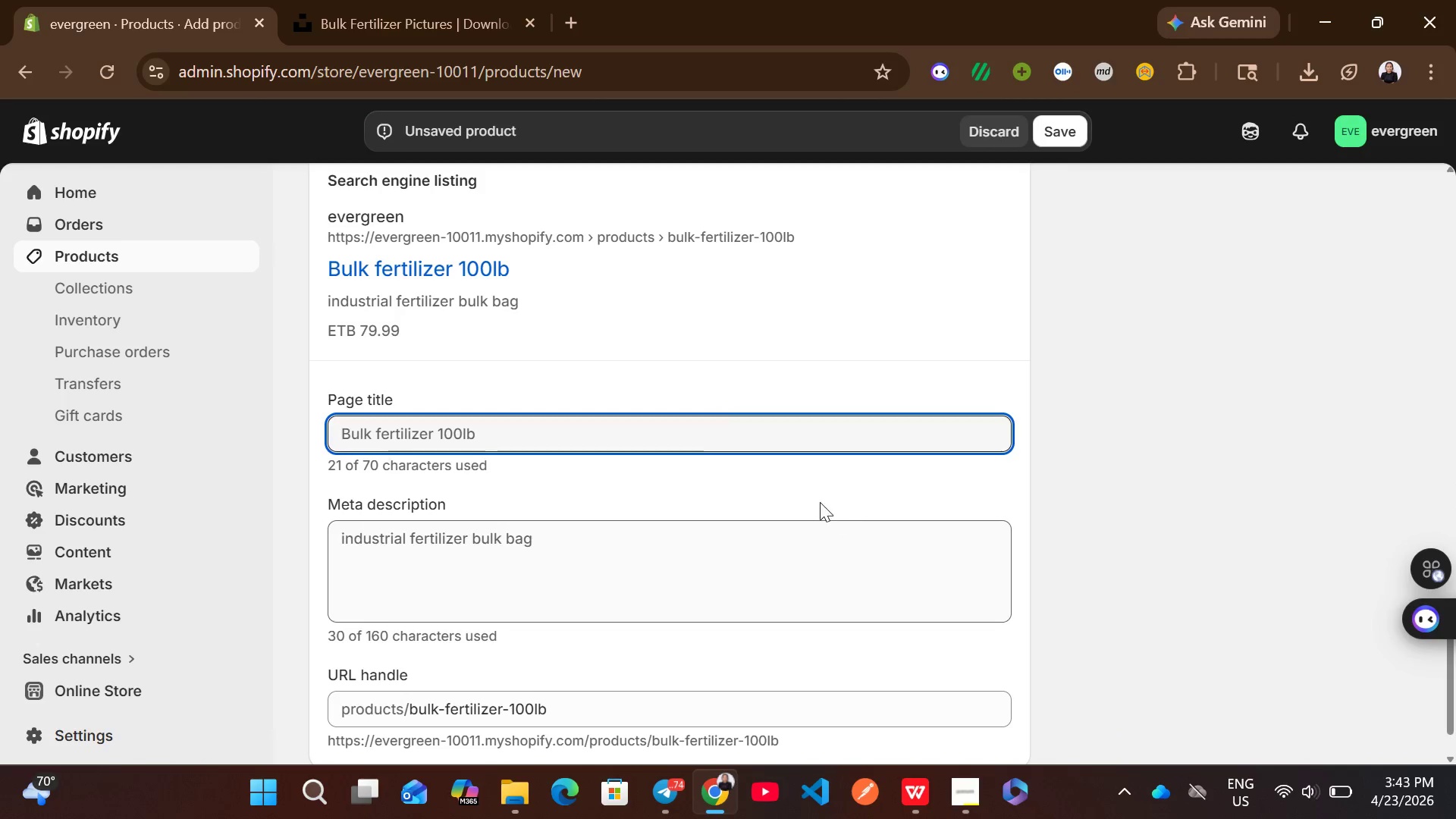 
left_click([636, 441])
 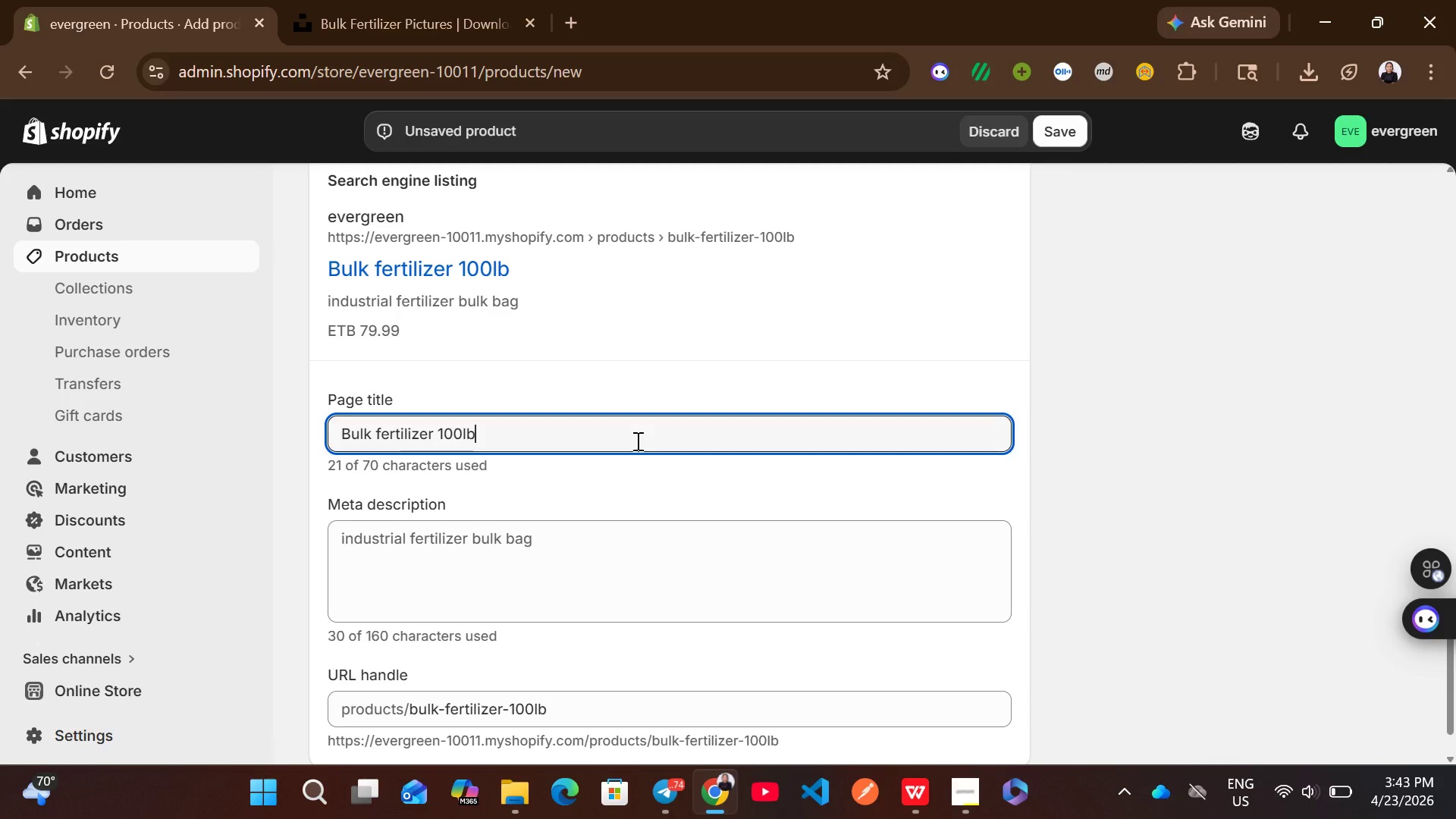 
wait(13.91)
 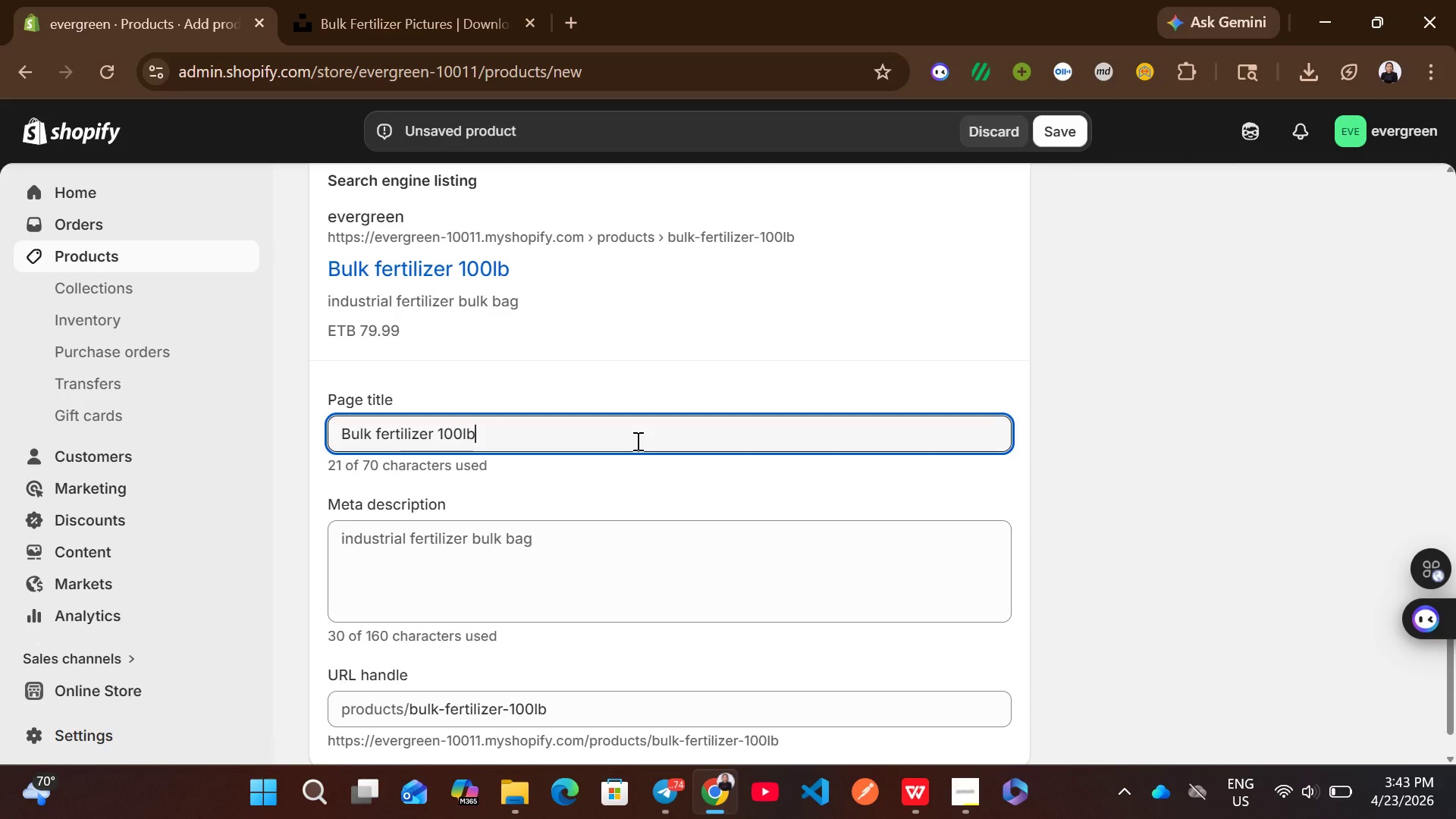 
left_click([459, 435])
 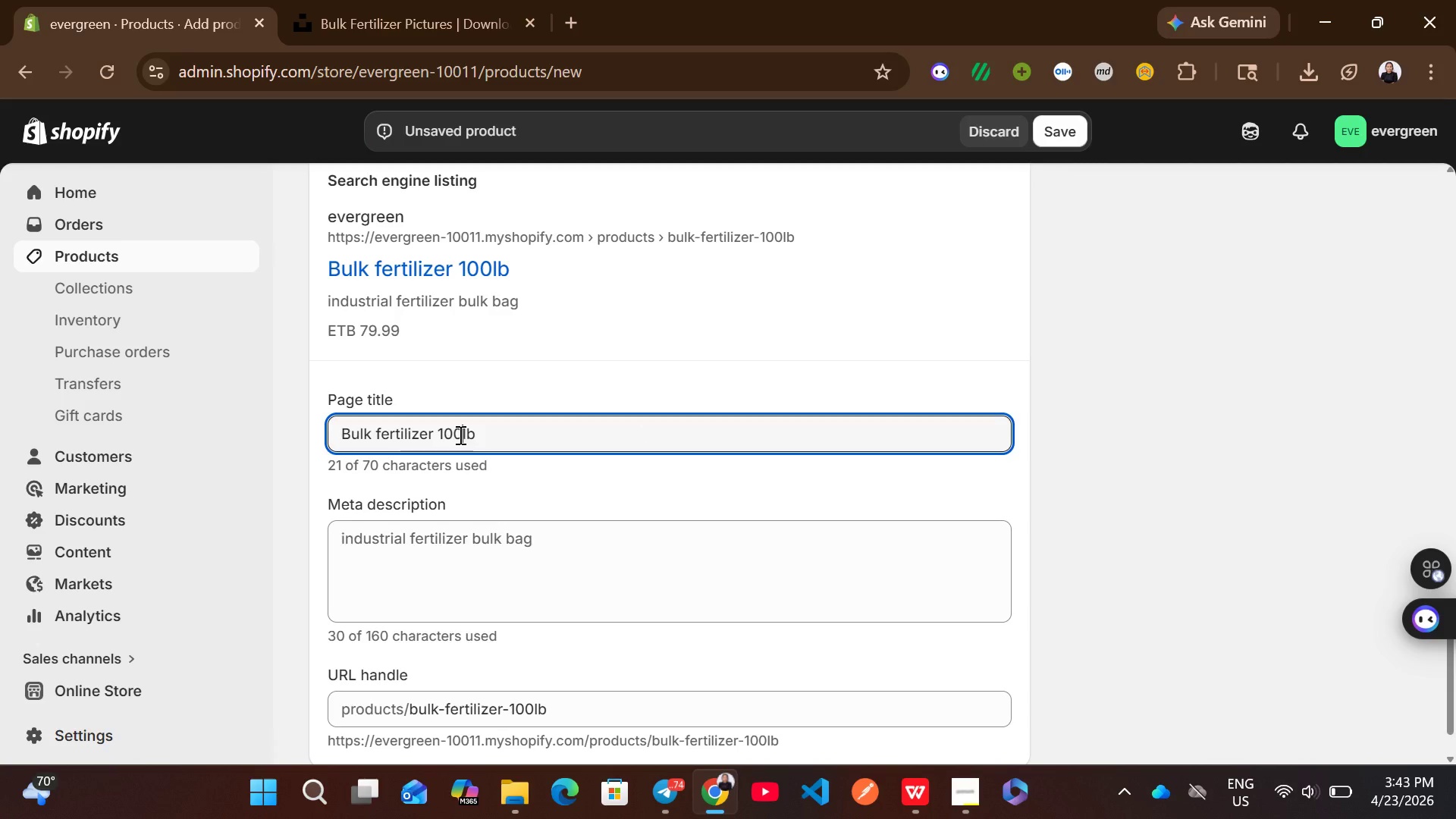 
key(Space)
 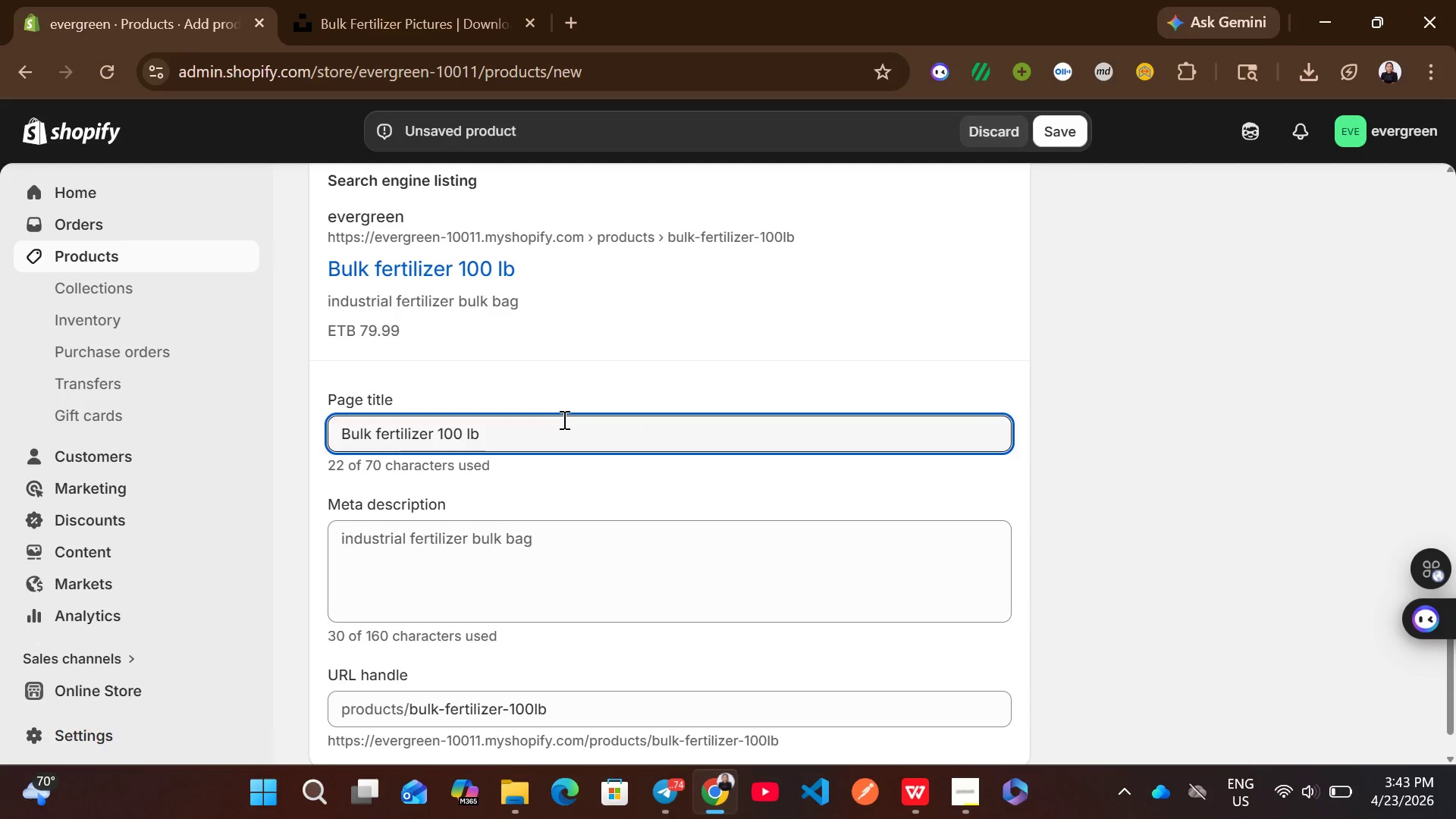 
left_click([563, 419])
 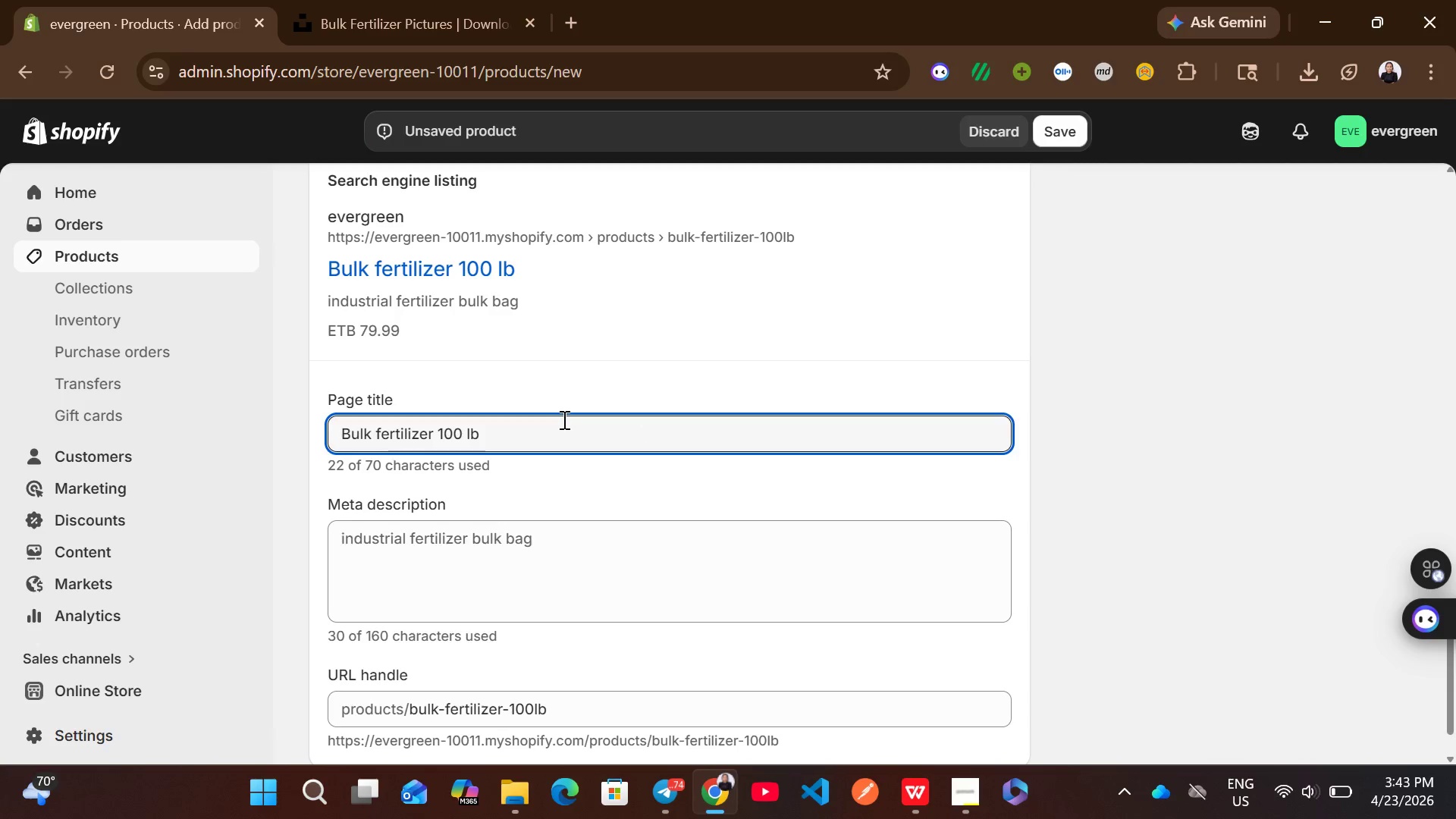 
type( | professional lawn care)
 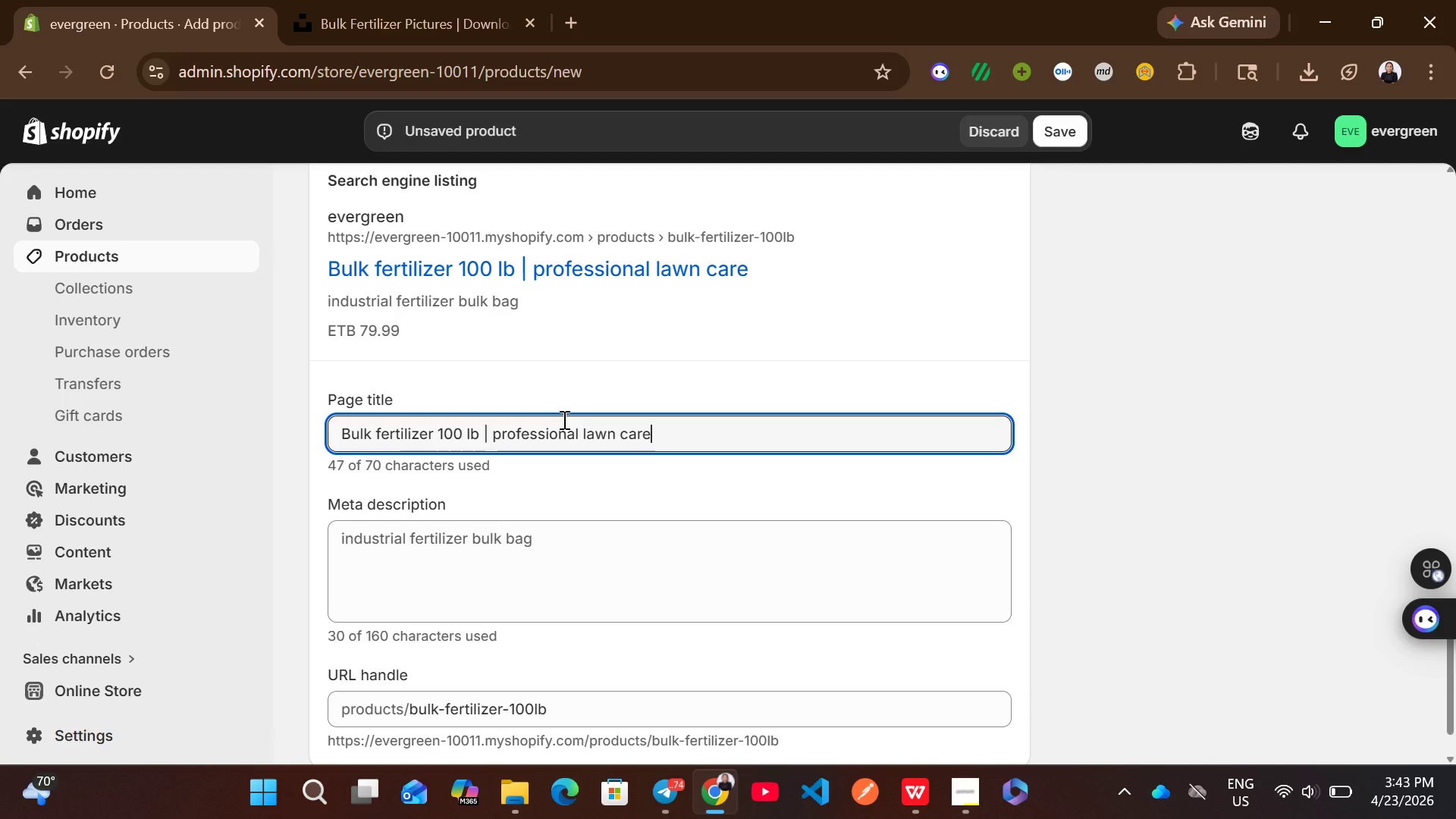 
left_click([631, 571])
 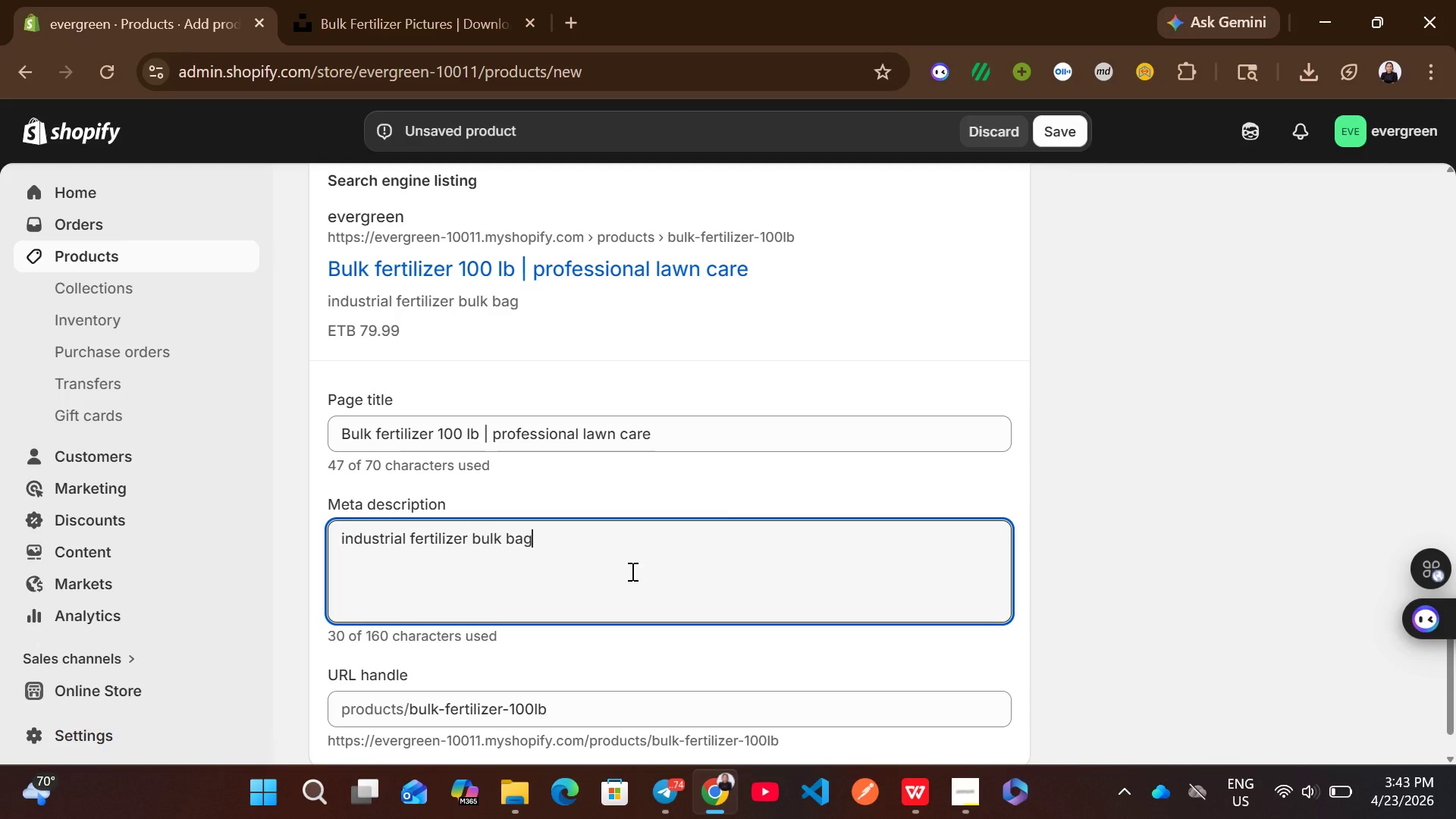 
key(Control+A)
 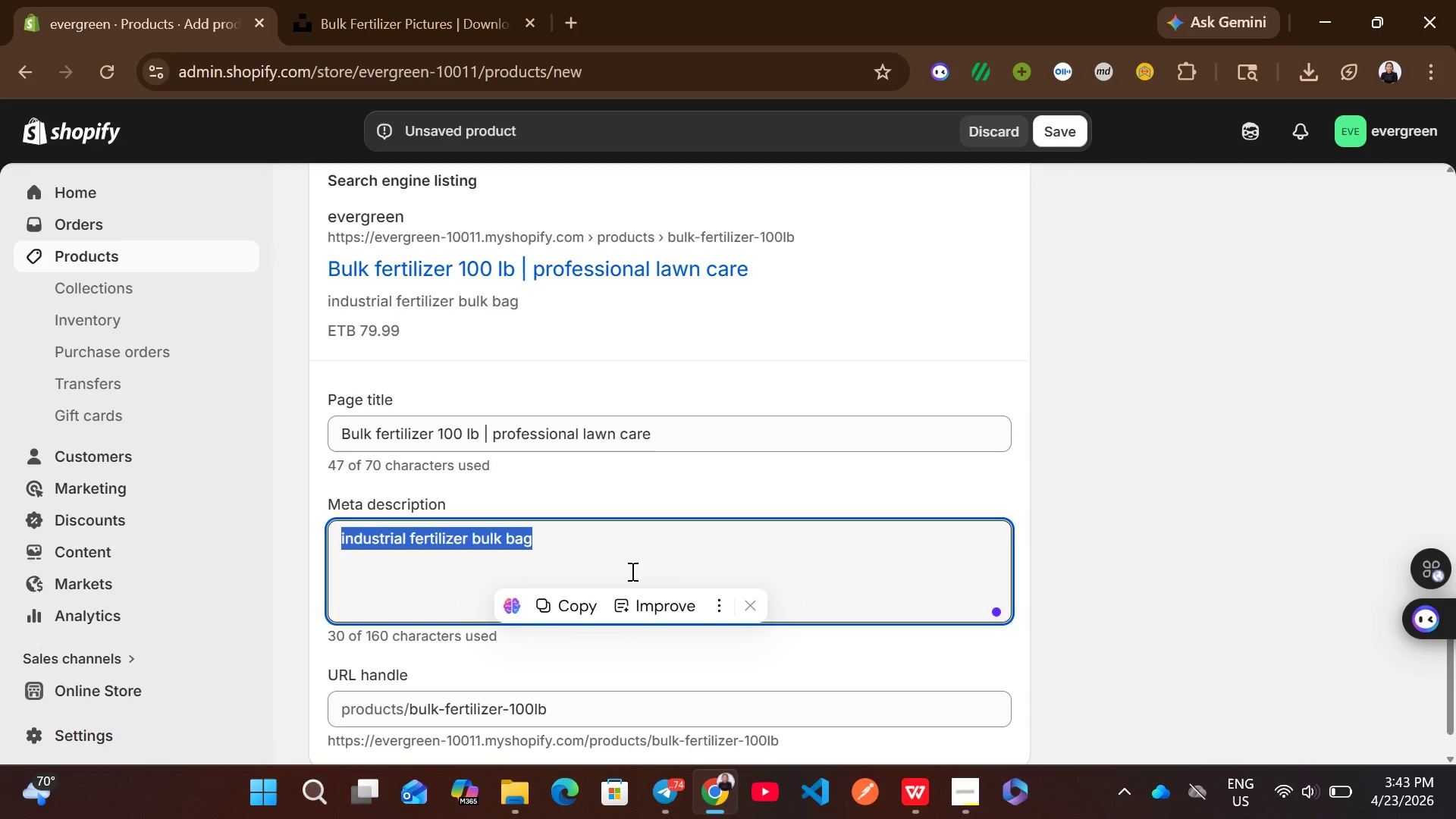 
type(High-cao)
key(Backspace)
type(pacity fertilizer for lae)
key(Backspace)
type(rge lawns and landscaping. )
 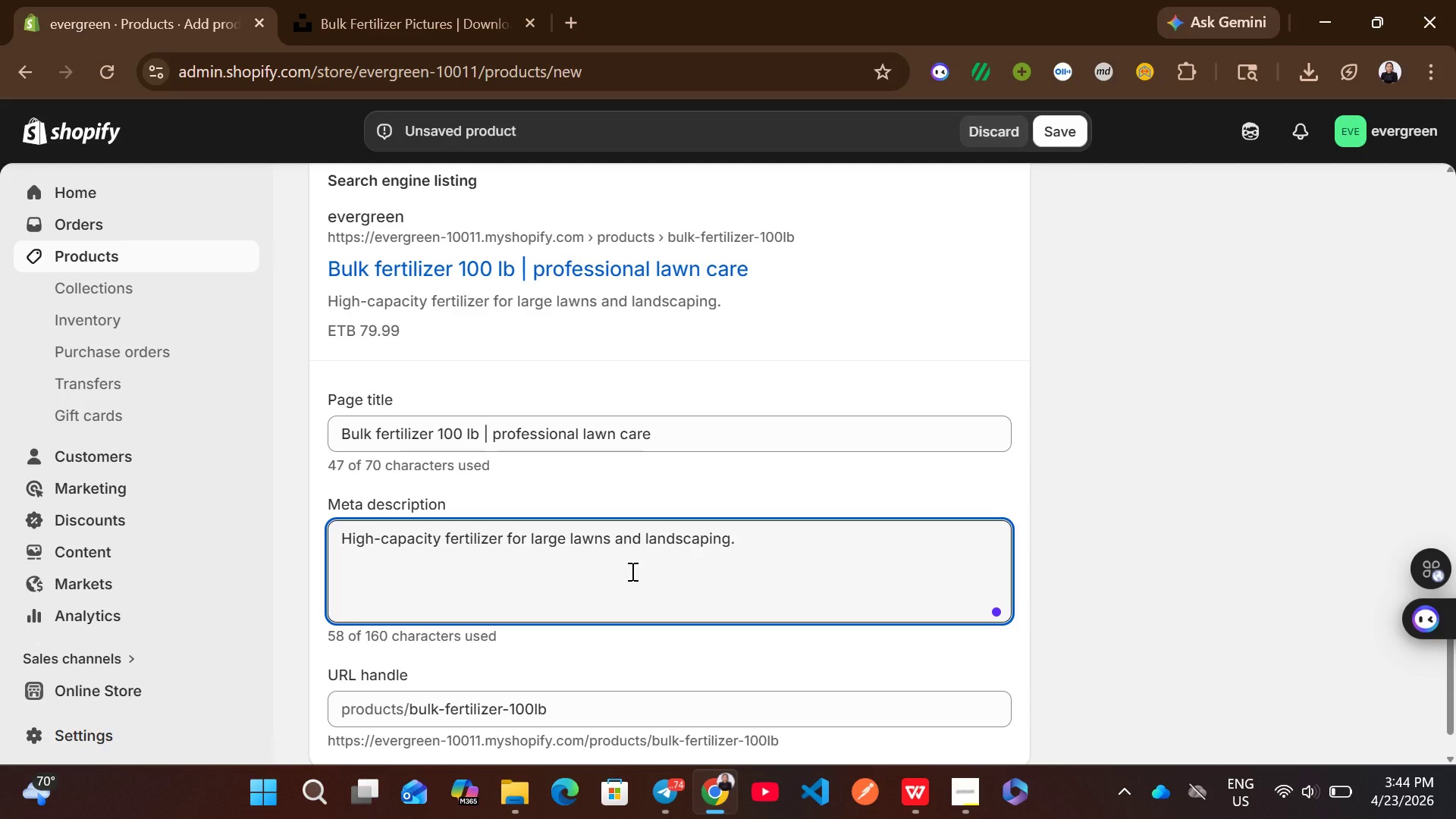 
wait(6.86)
 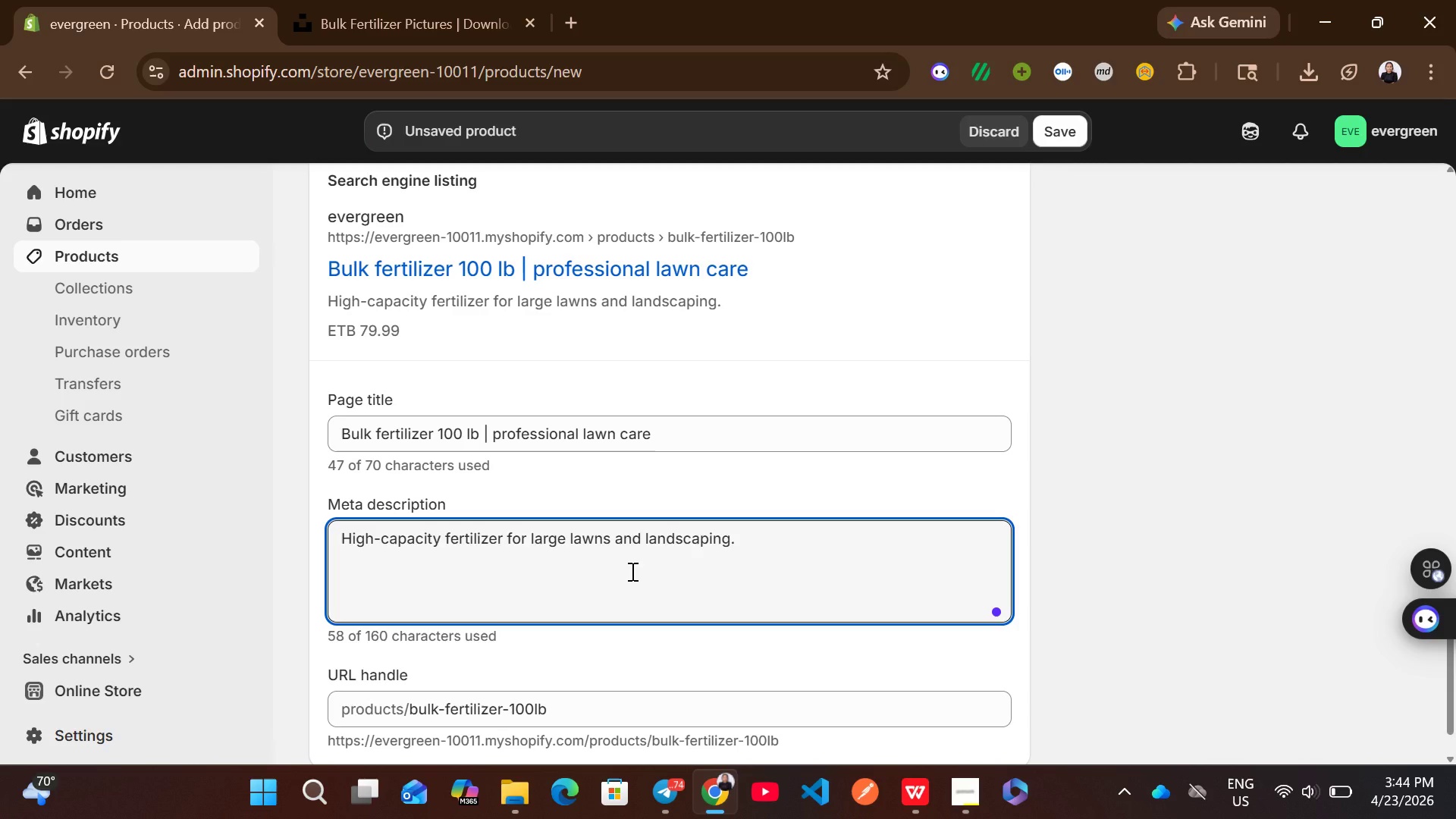 
type(perfect for professionals needing reliable soil enrichment.)
 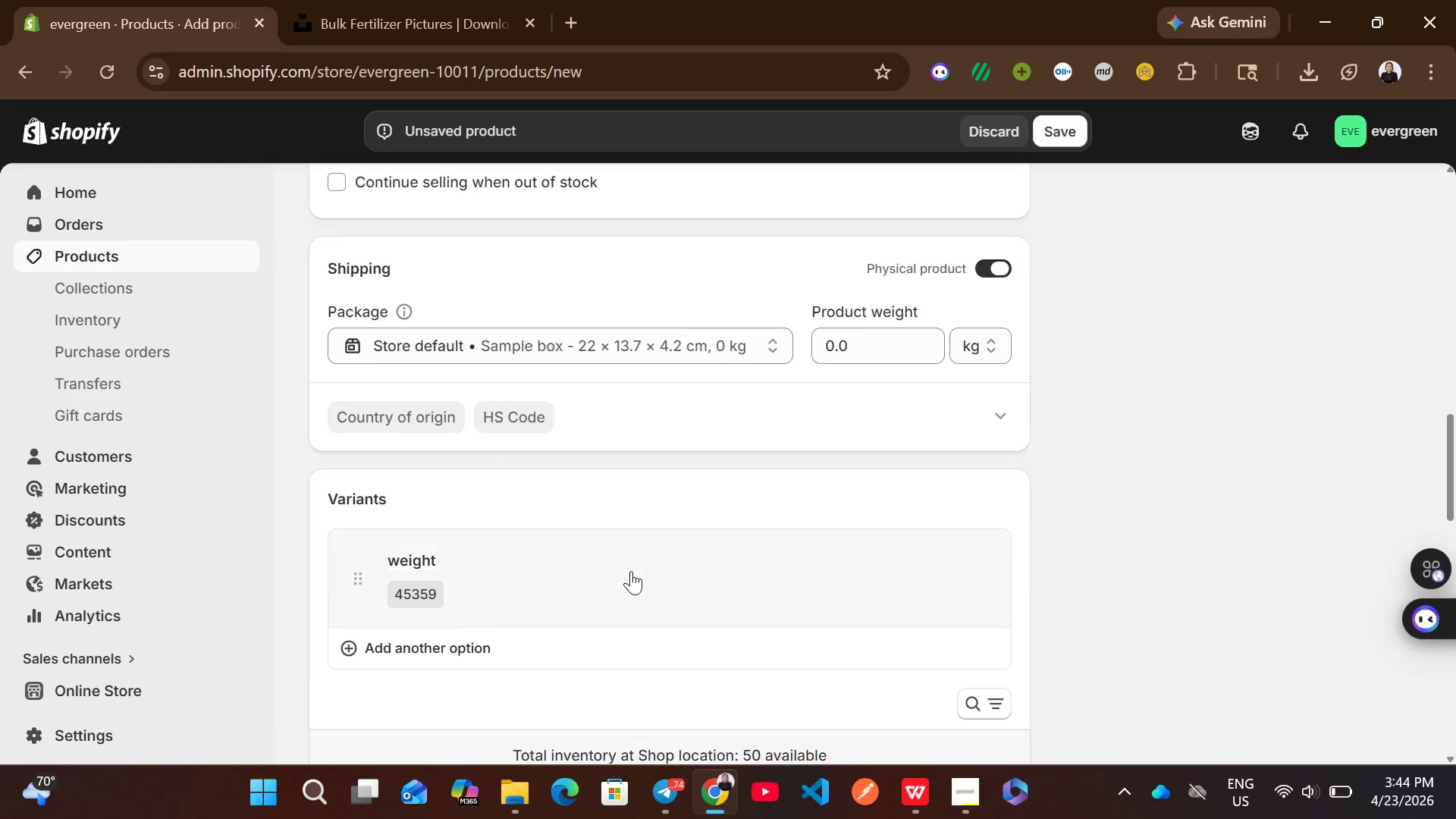 
wait(7.05)
 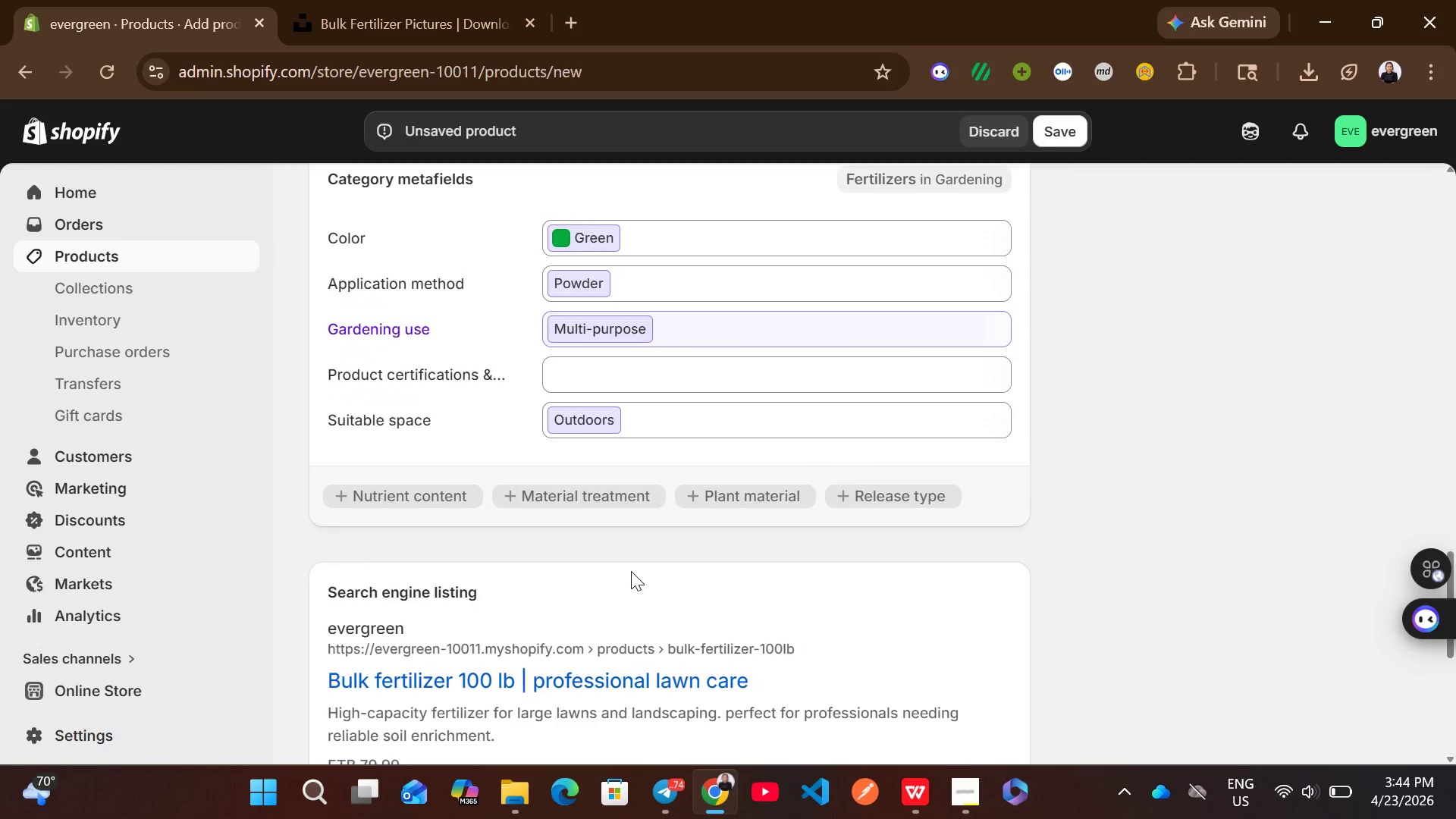 
left_click([479, 473])
 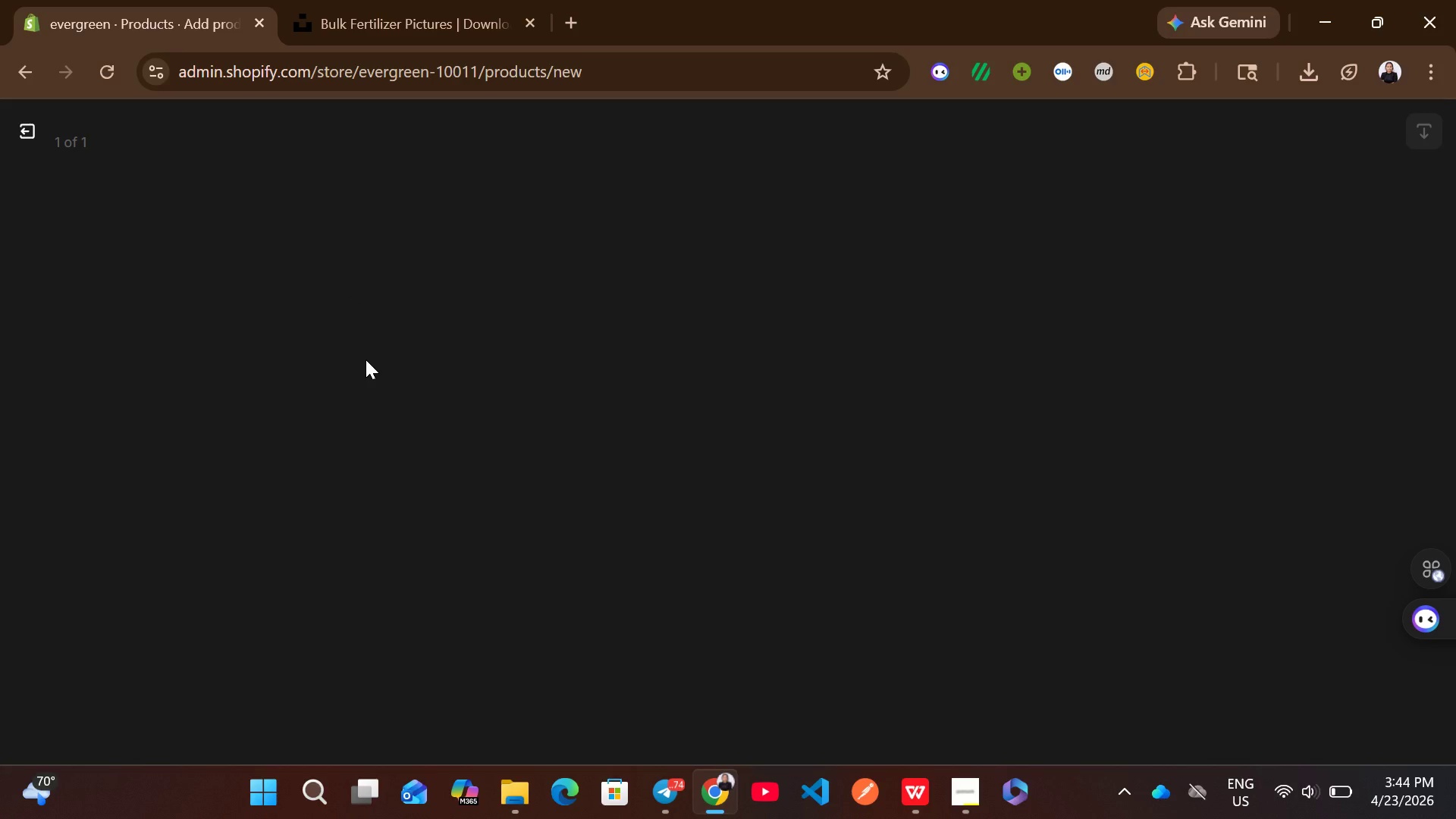 
wait(6.2)
 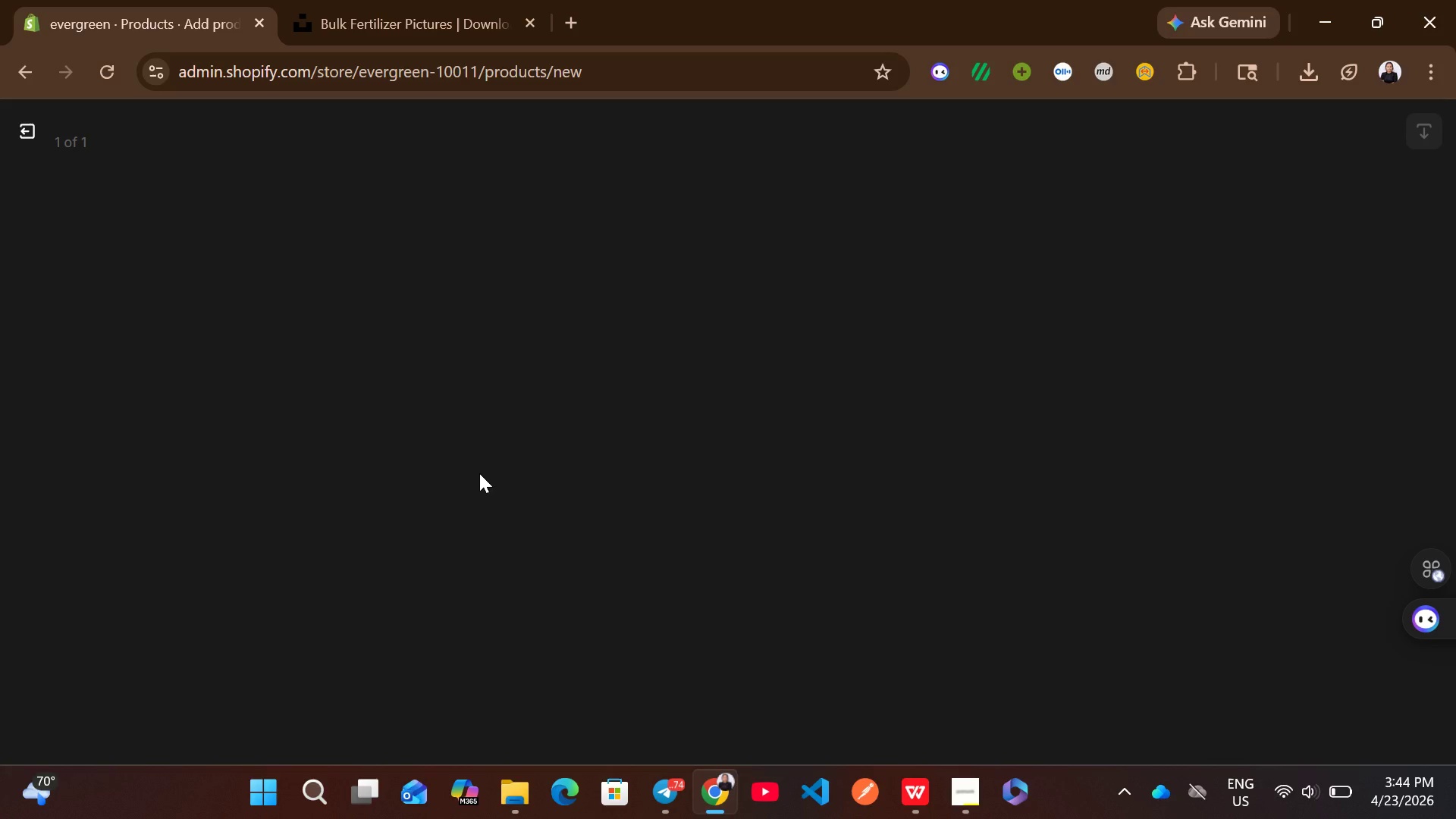 
left_click([35, 139])
 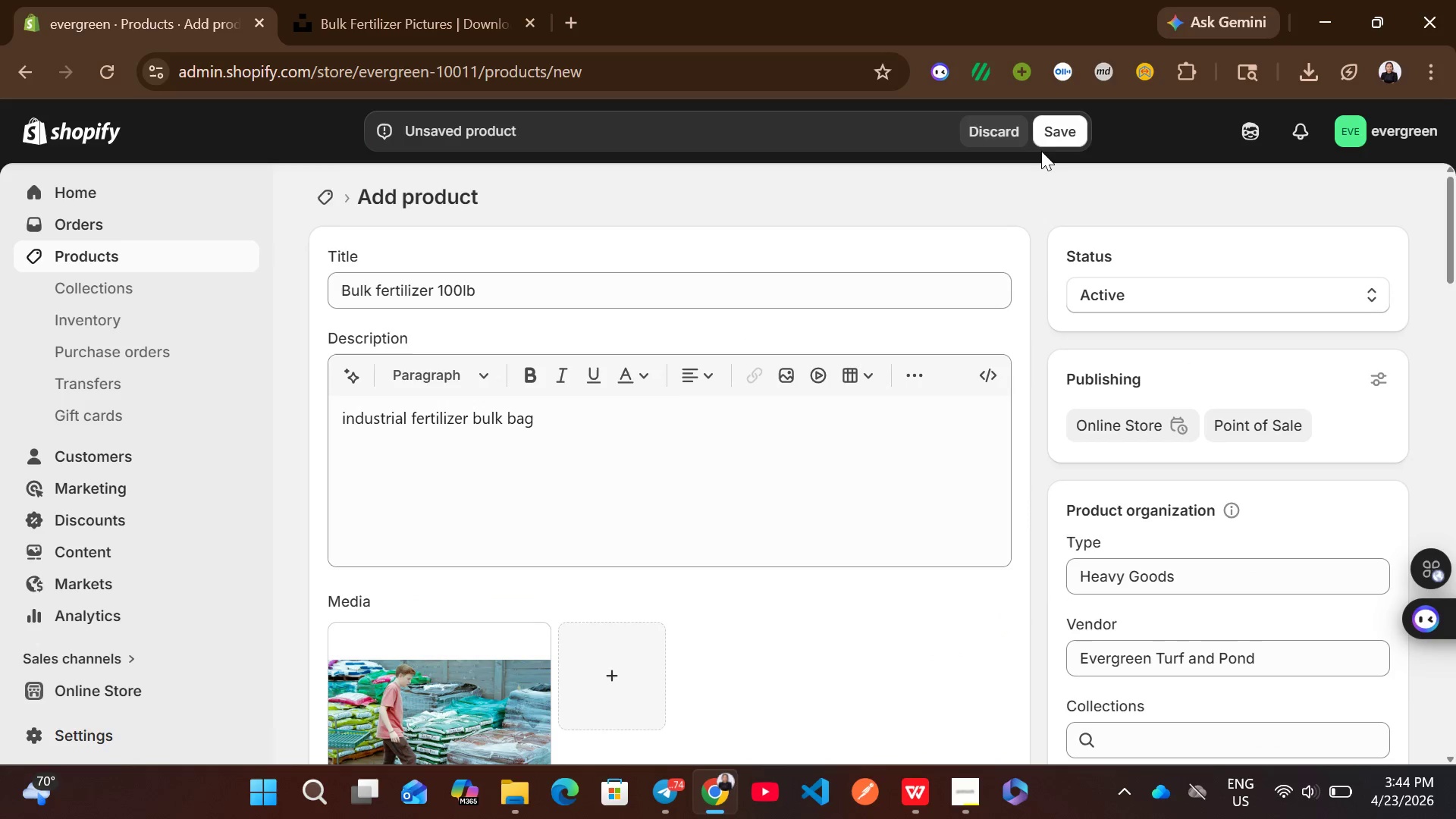 
left_click([1056, 132])
 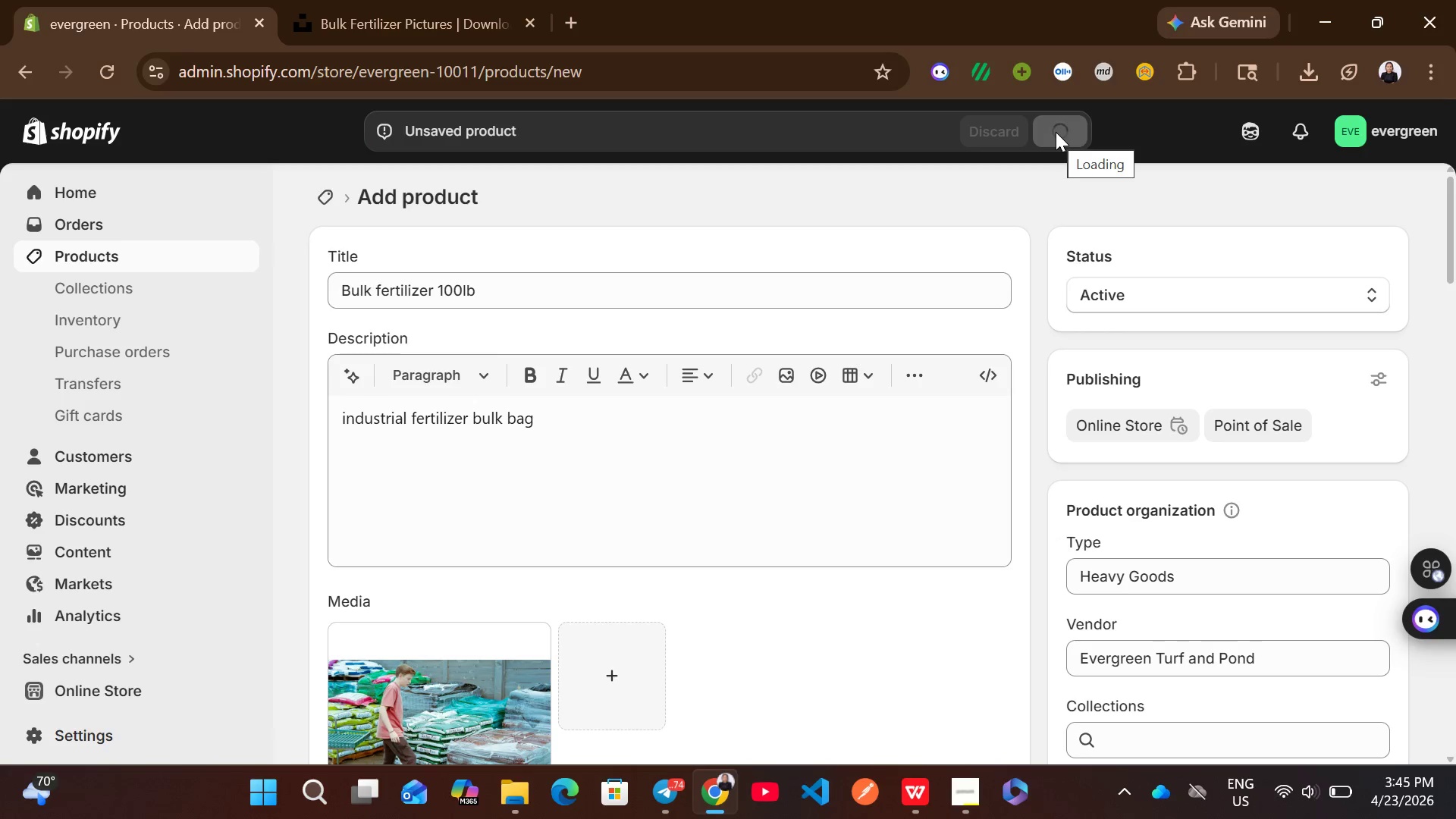 
wait(10.69)
 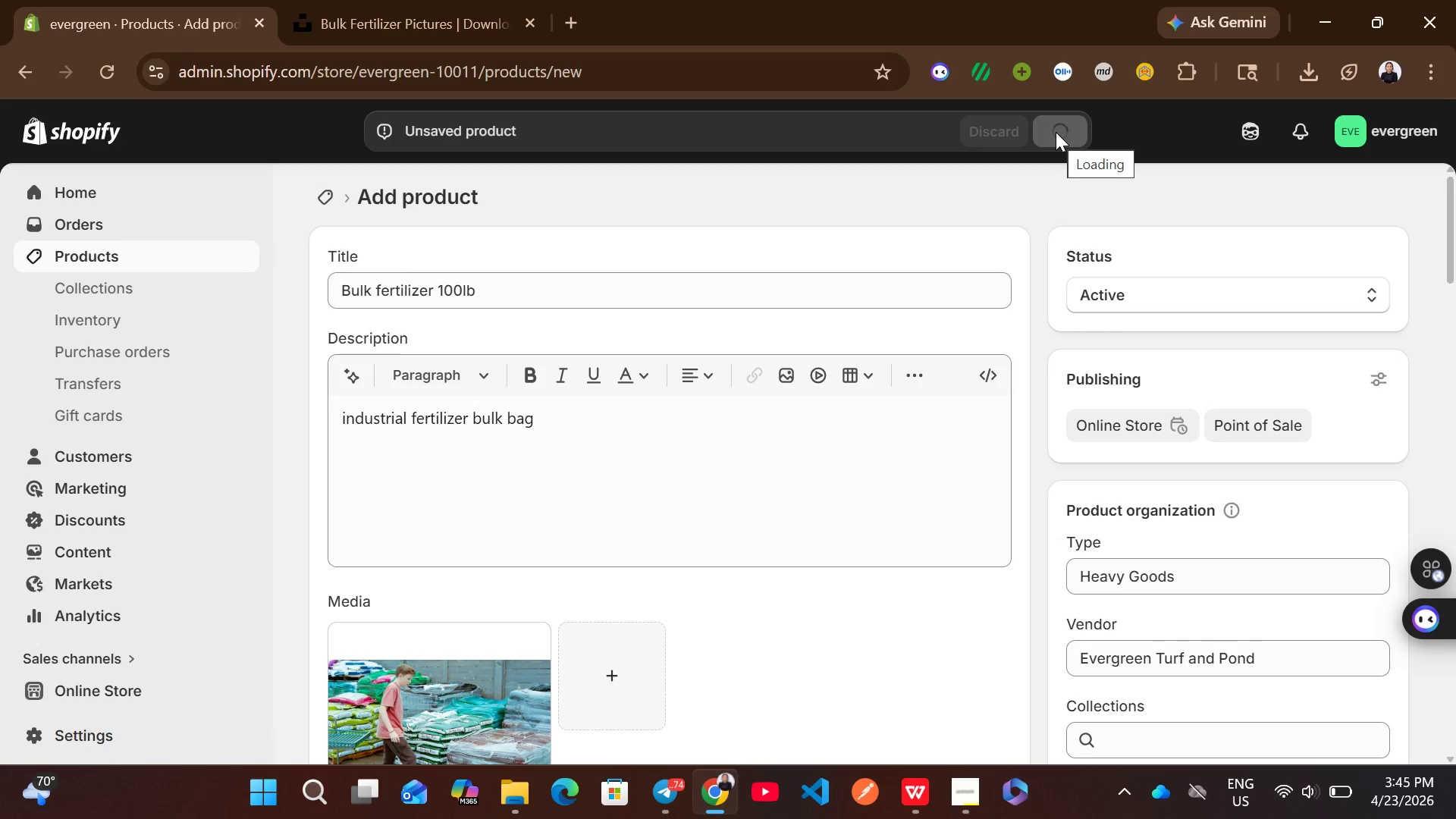 
mouse_move([902, 465])
 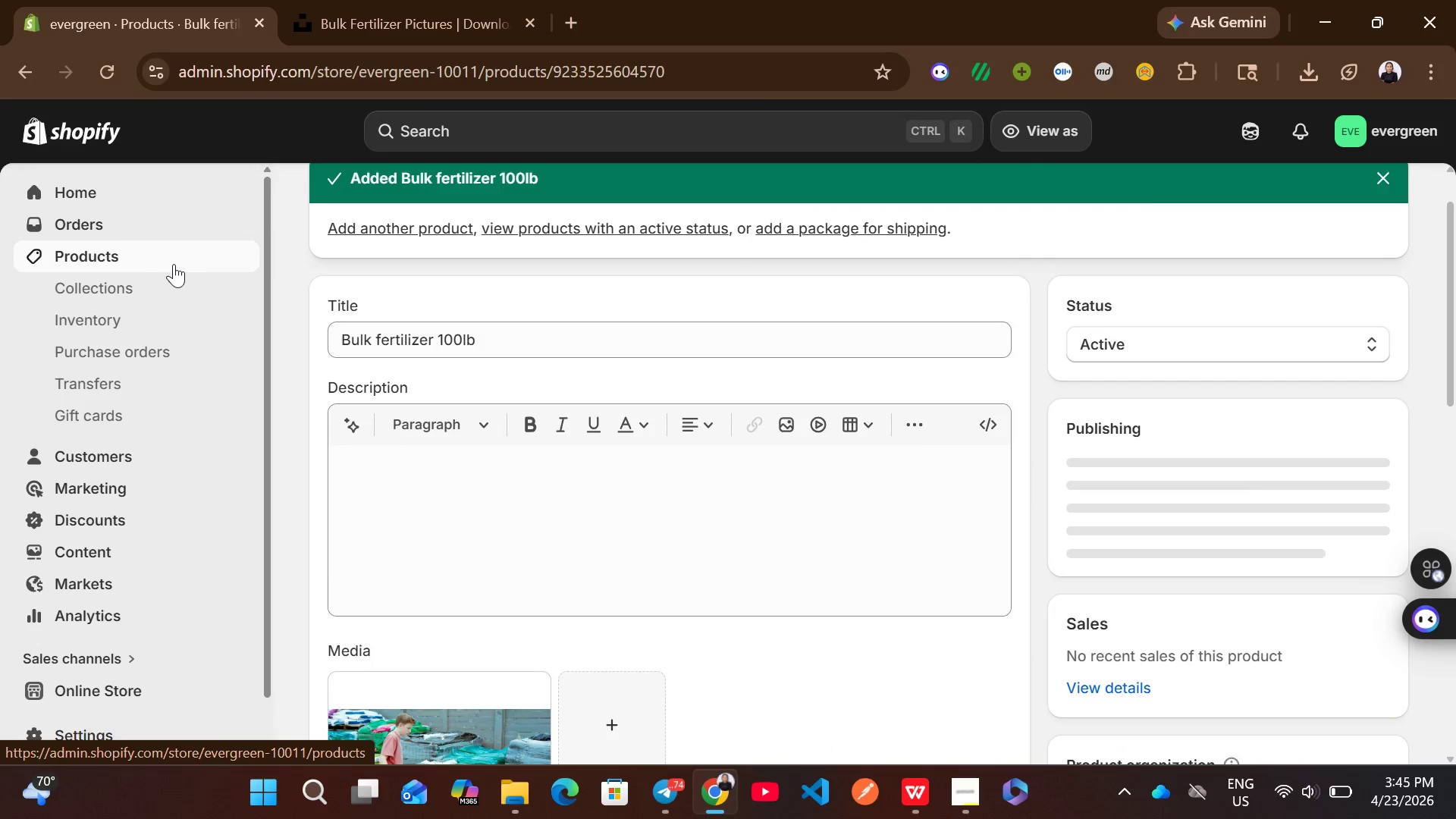 
left_click([174, 264])
 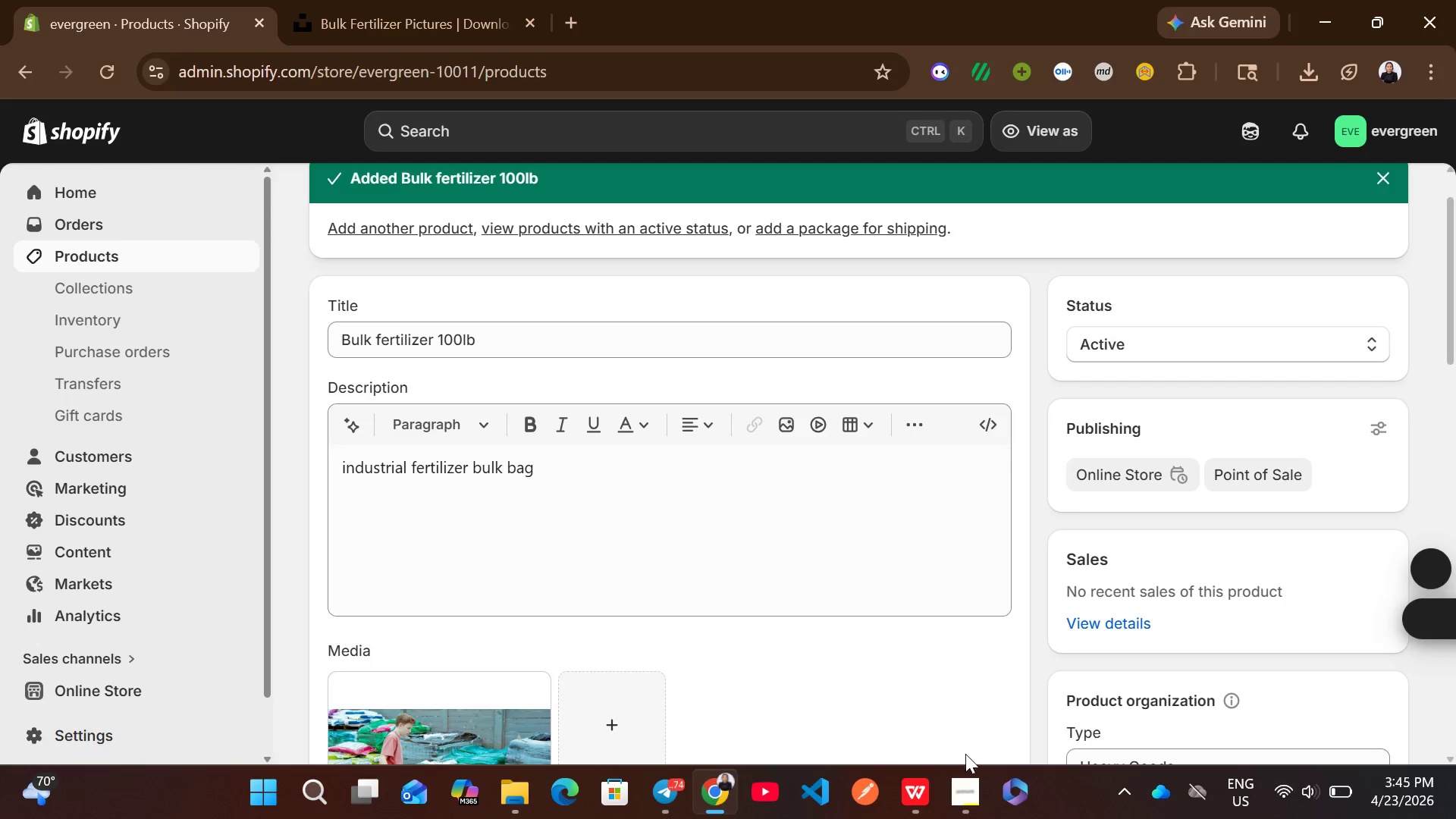 
left_click([966, 791])